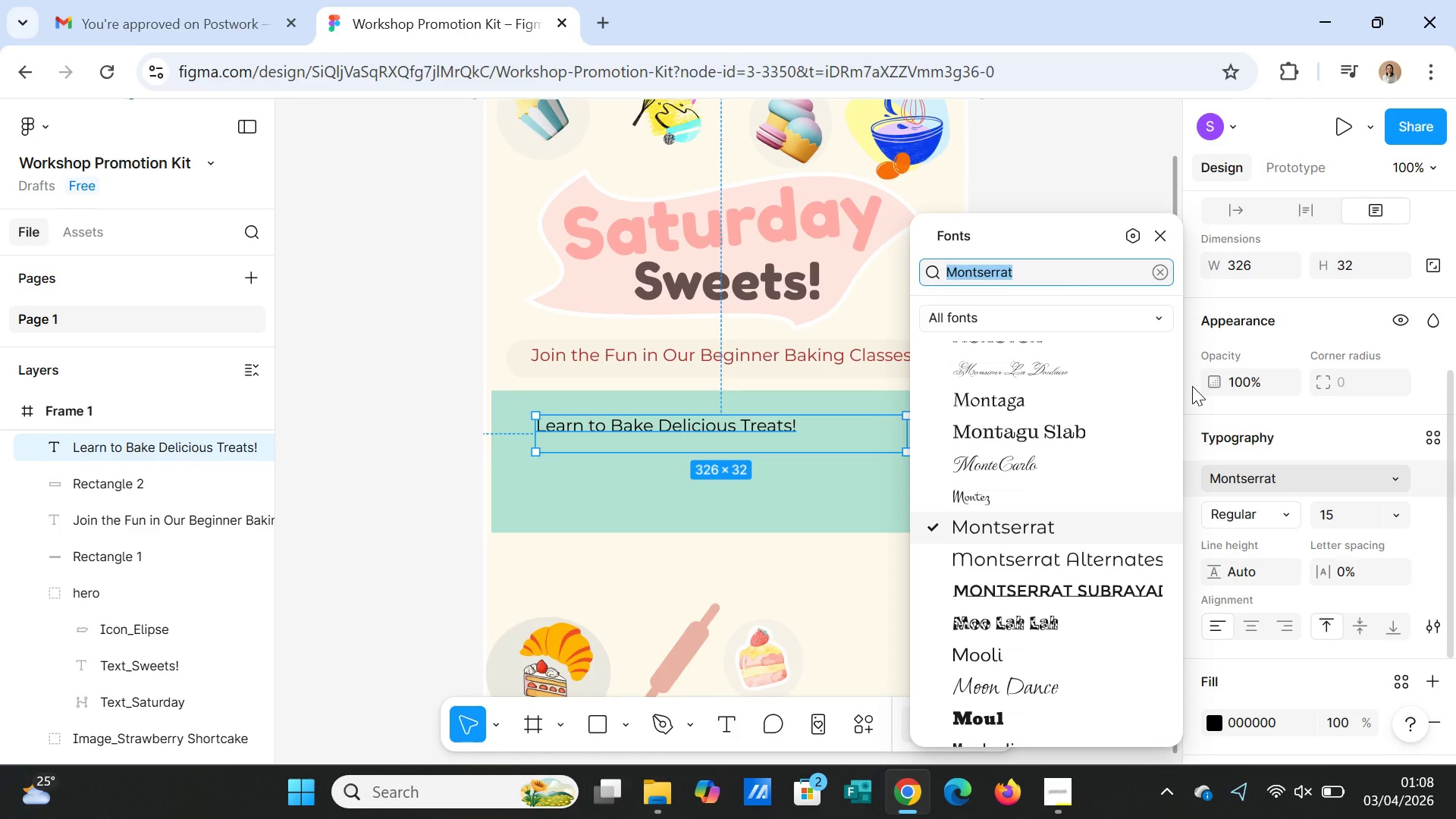 
key(F)
 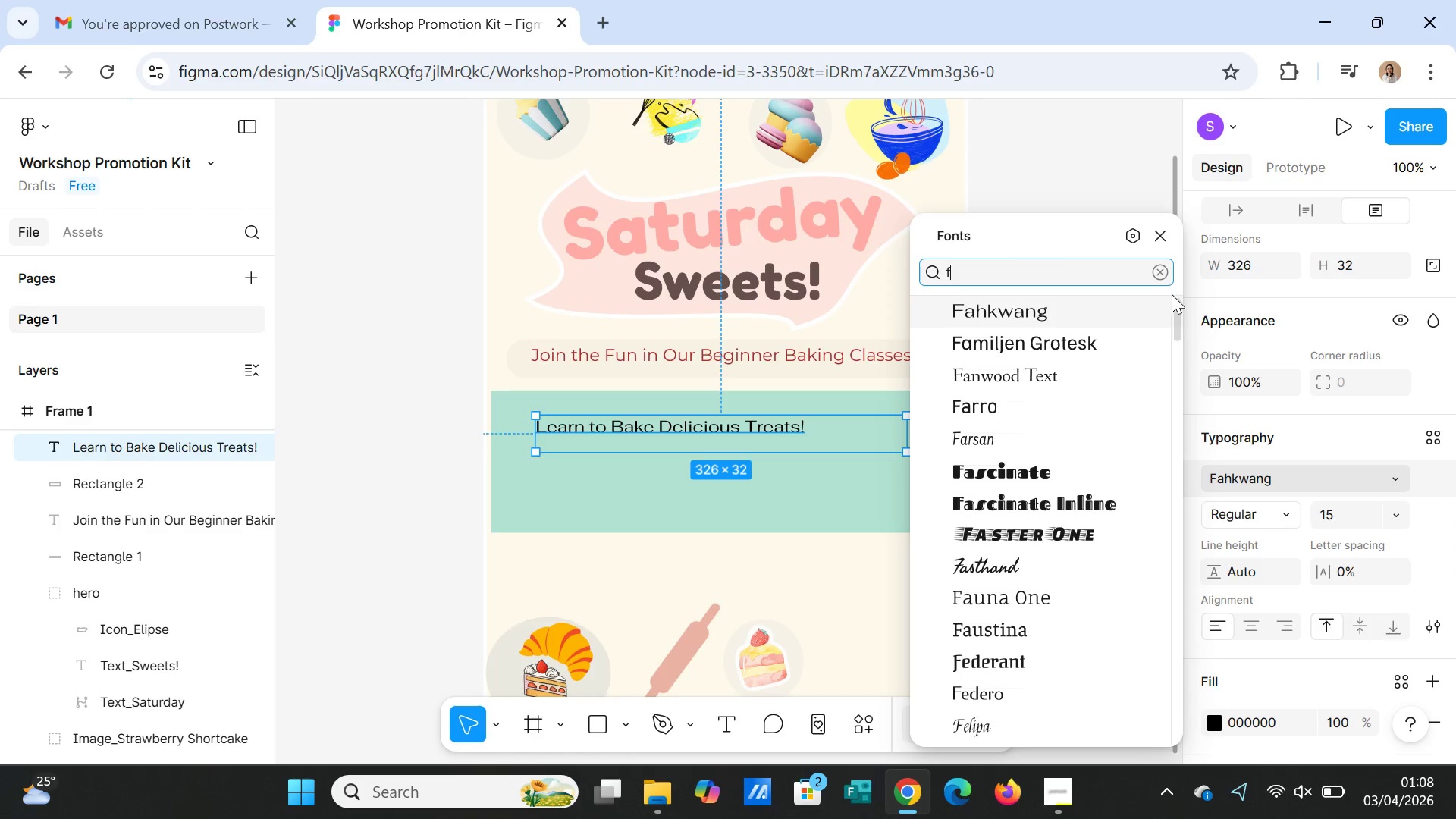 
left_click([1165, 228])
 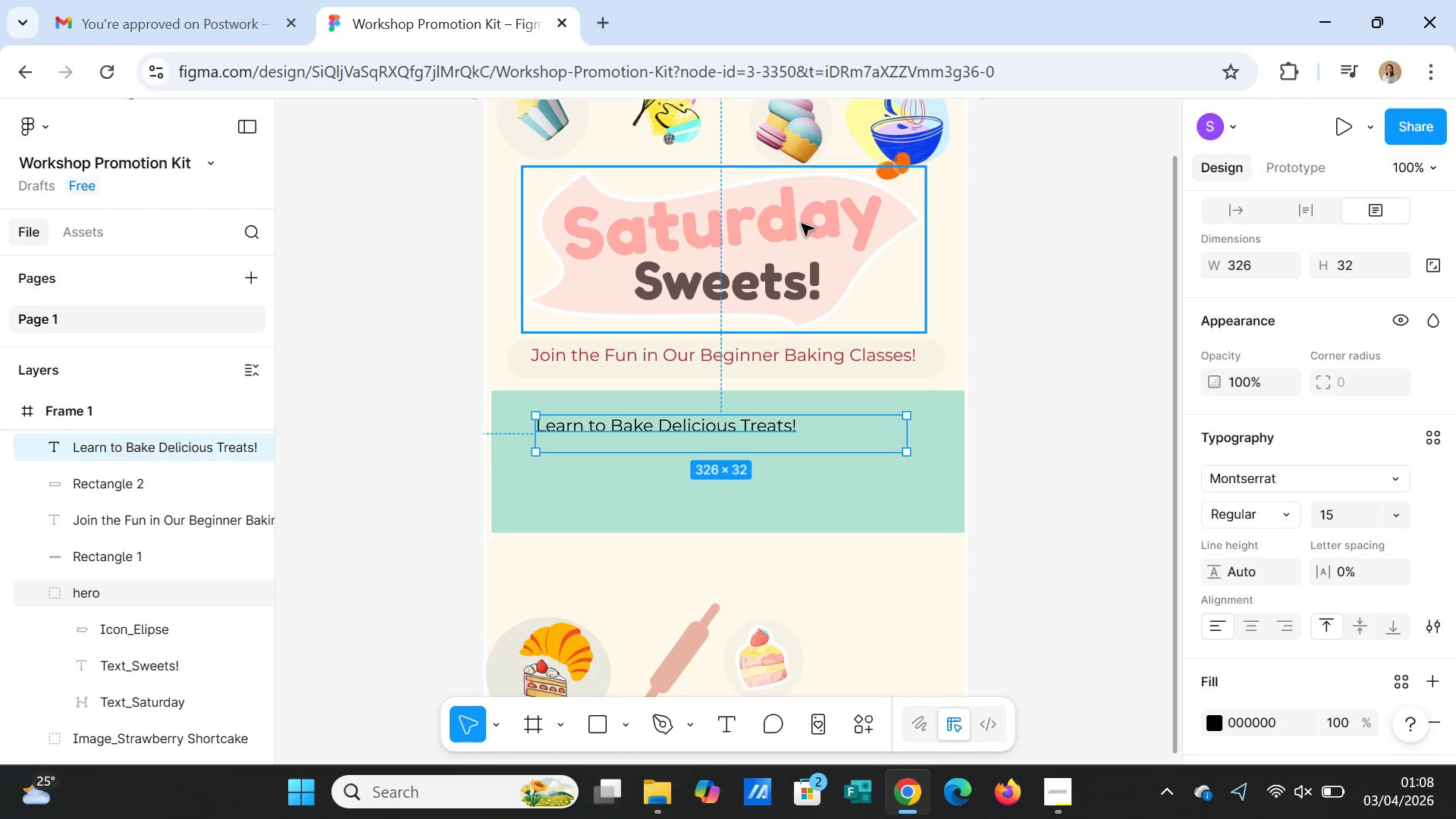 
double_click([802, 224])
 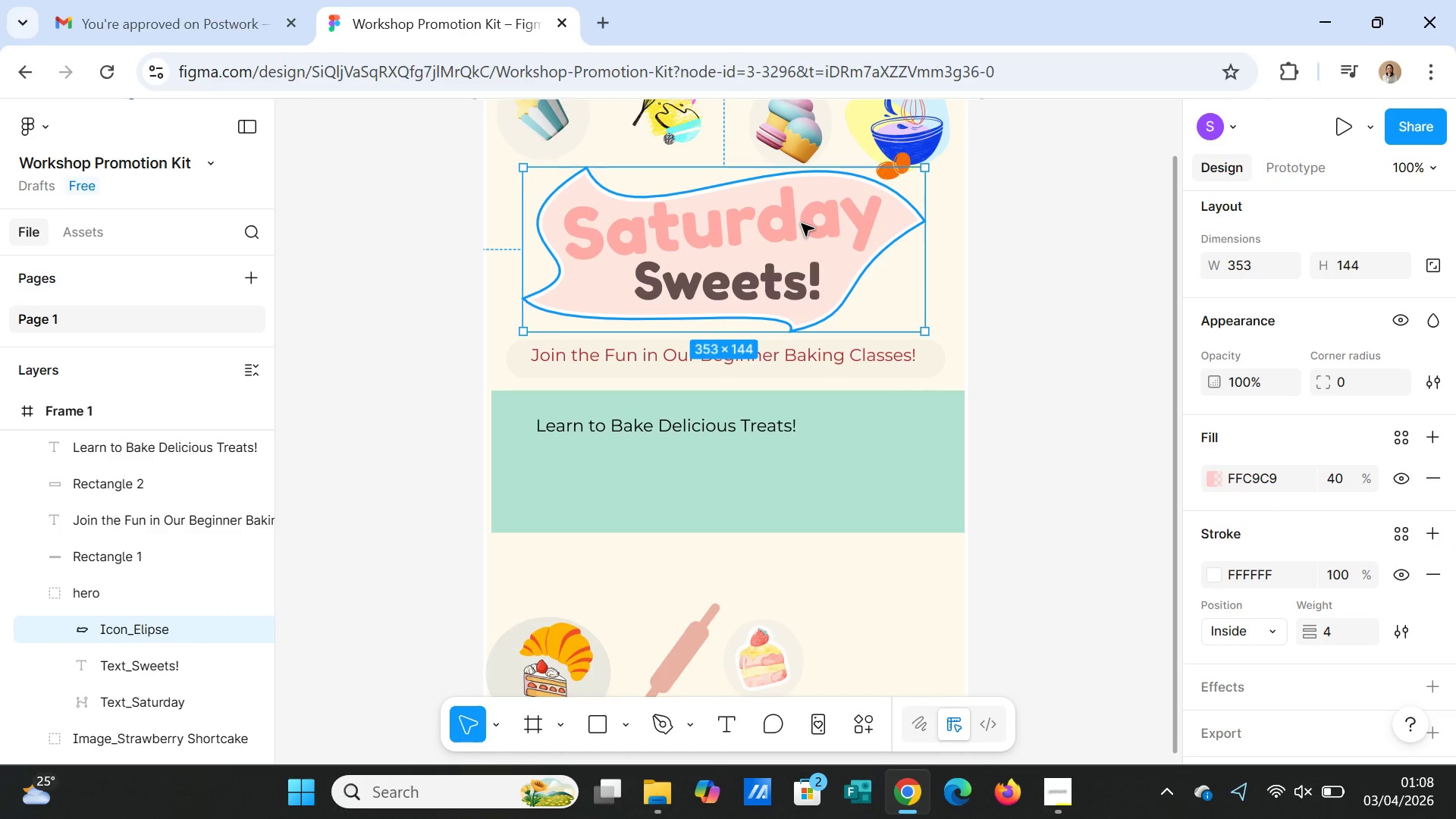 
double_click([802, 224])
 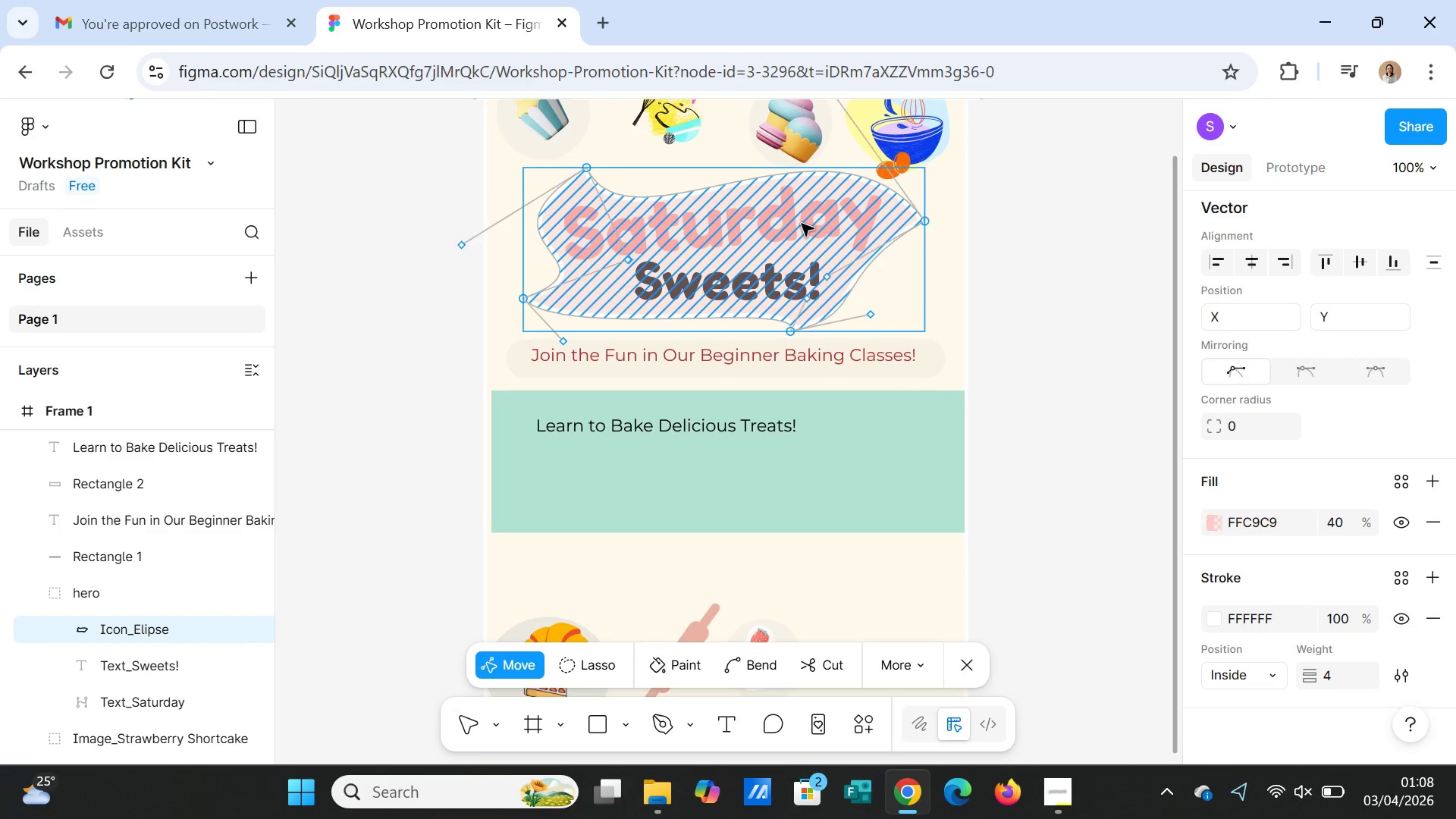 
double_click([802, 224])
 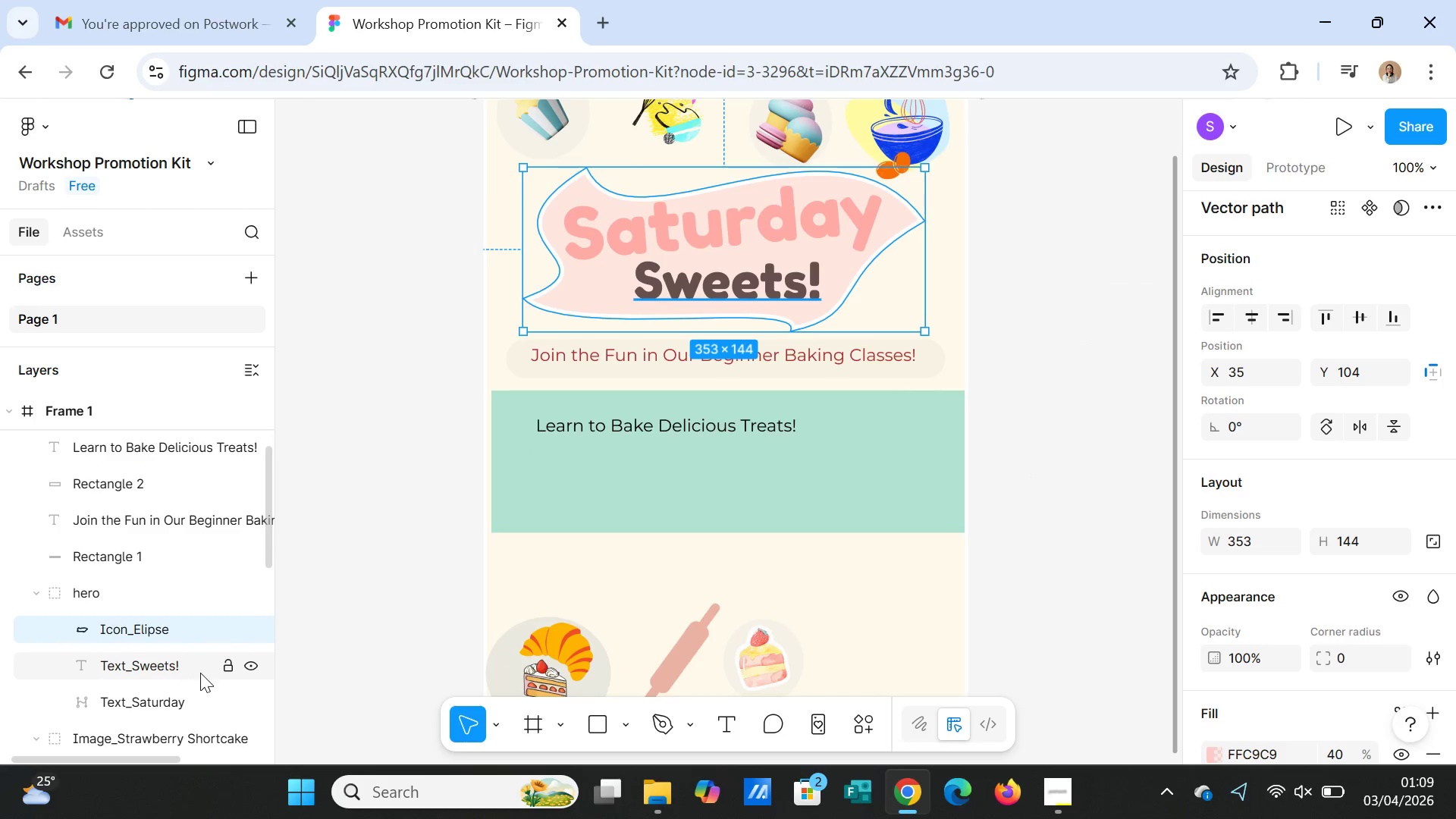 
left_click([147, 698])
 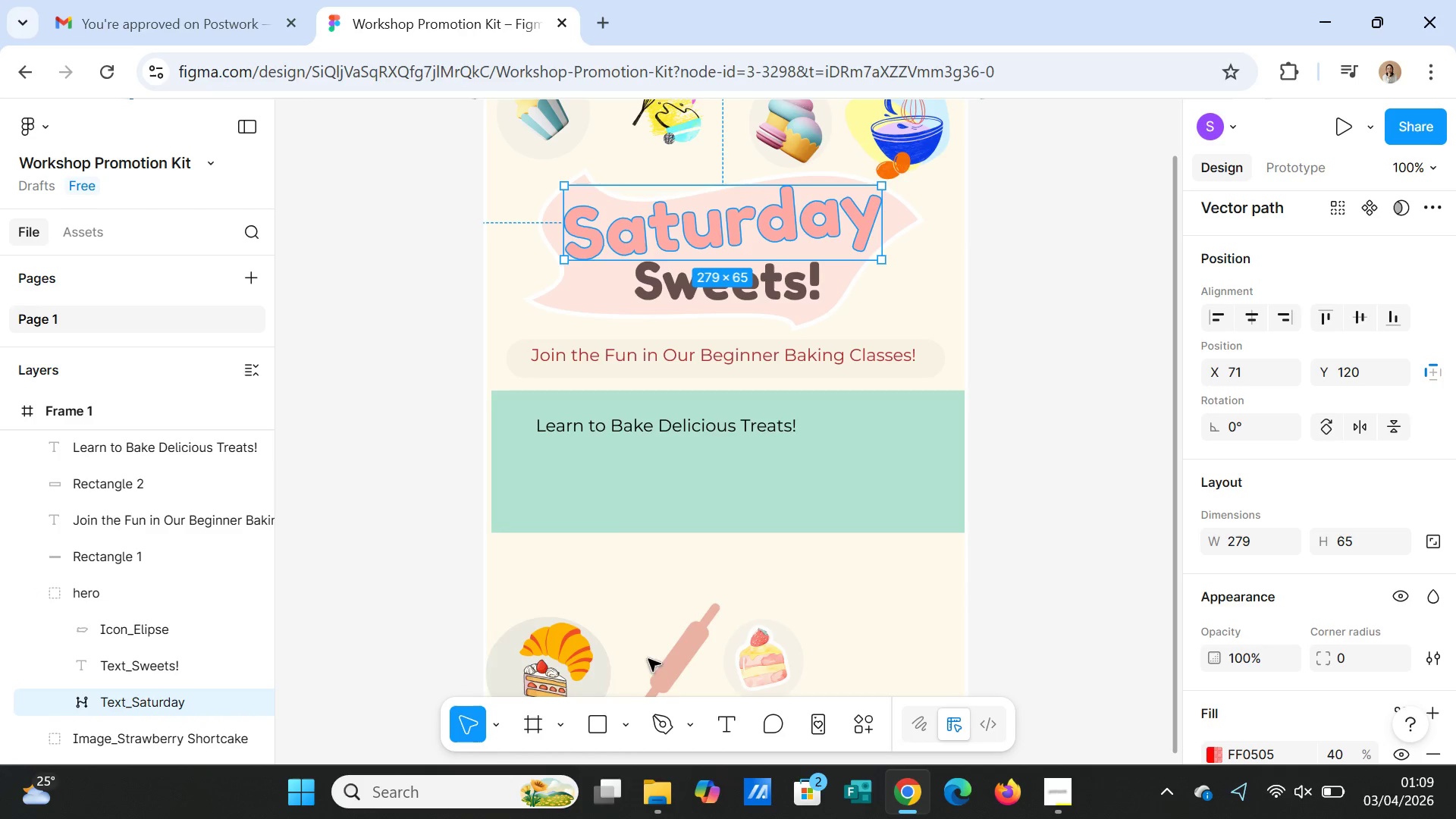 
scroll: coordinate [1423, 617], scroll_direction: down, amount: 4.0
 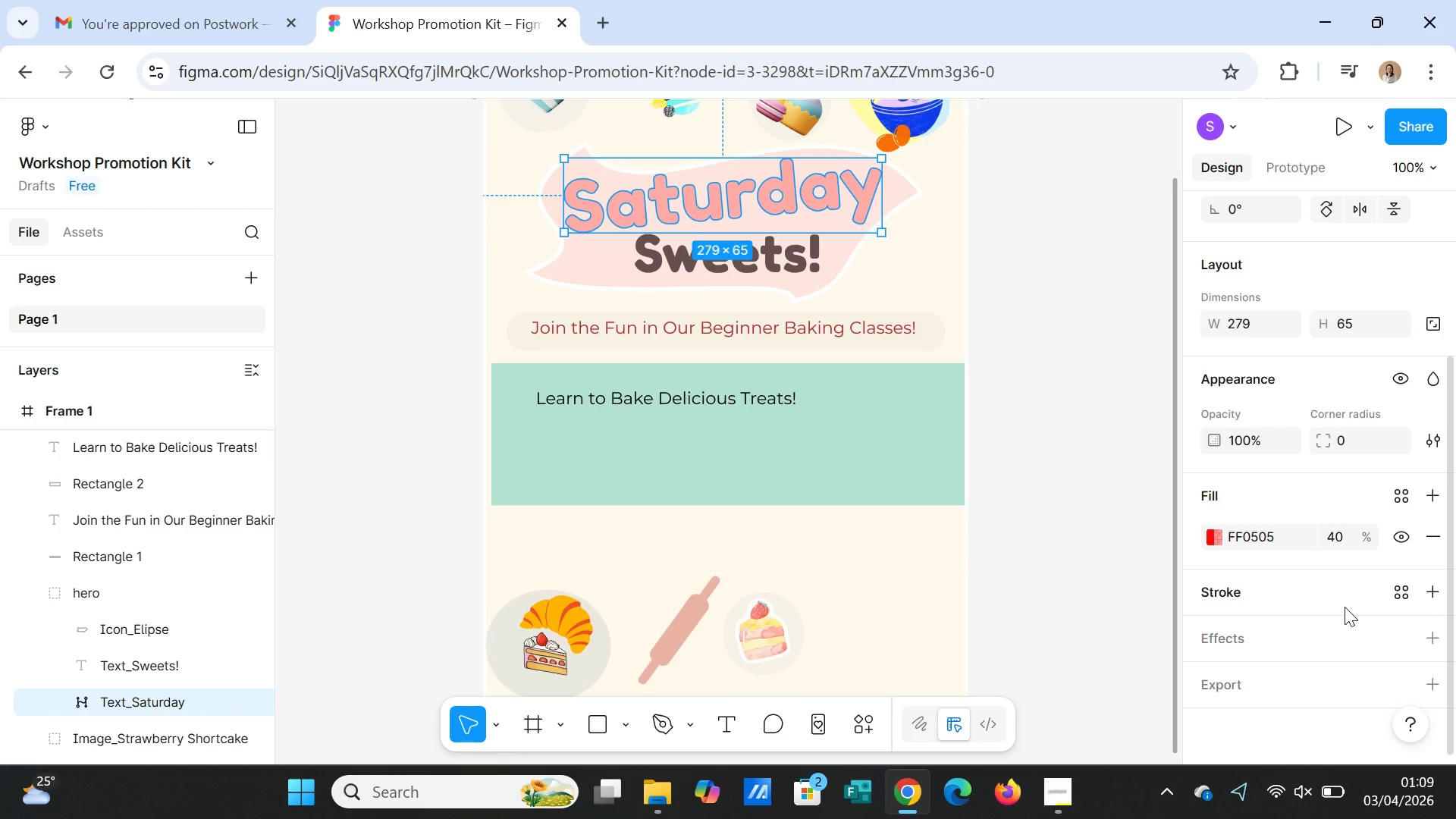 
scroll: coordinate [1345, 606], scroll_direction: up, amount: 2.0
 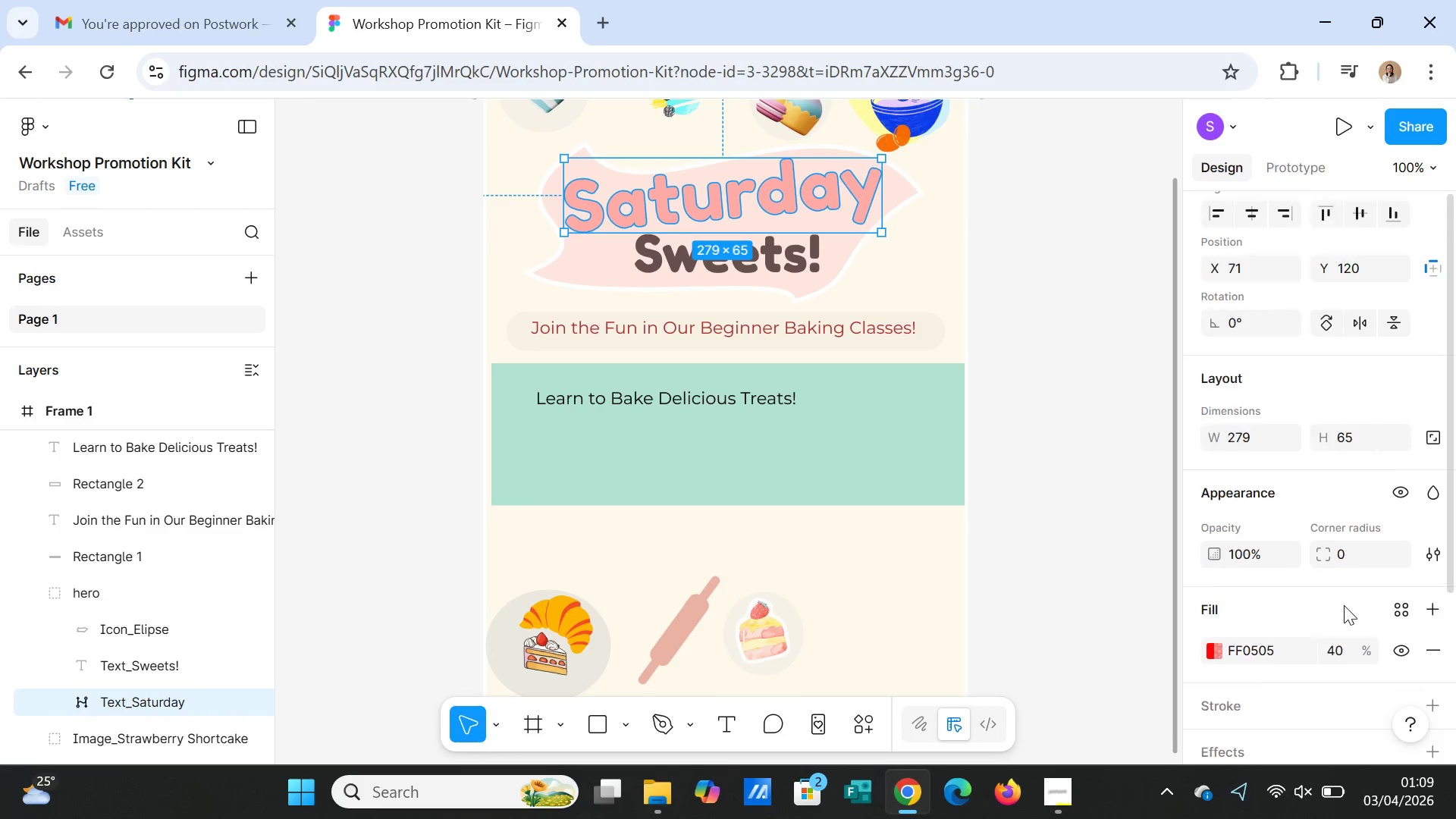 
scroll: coordinate [1344, 605], scroll_direction: down, amount: 1.0
 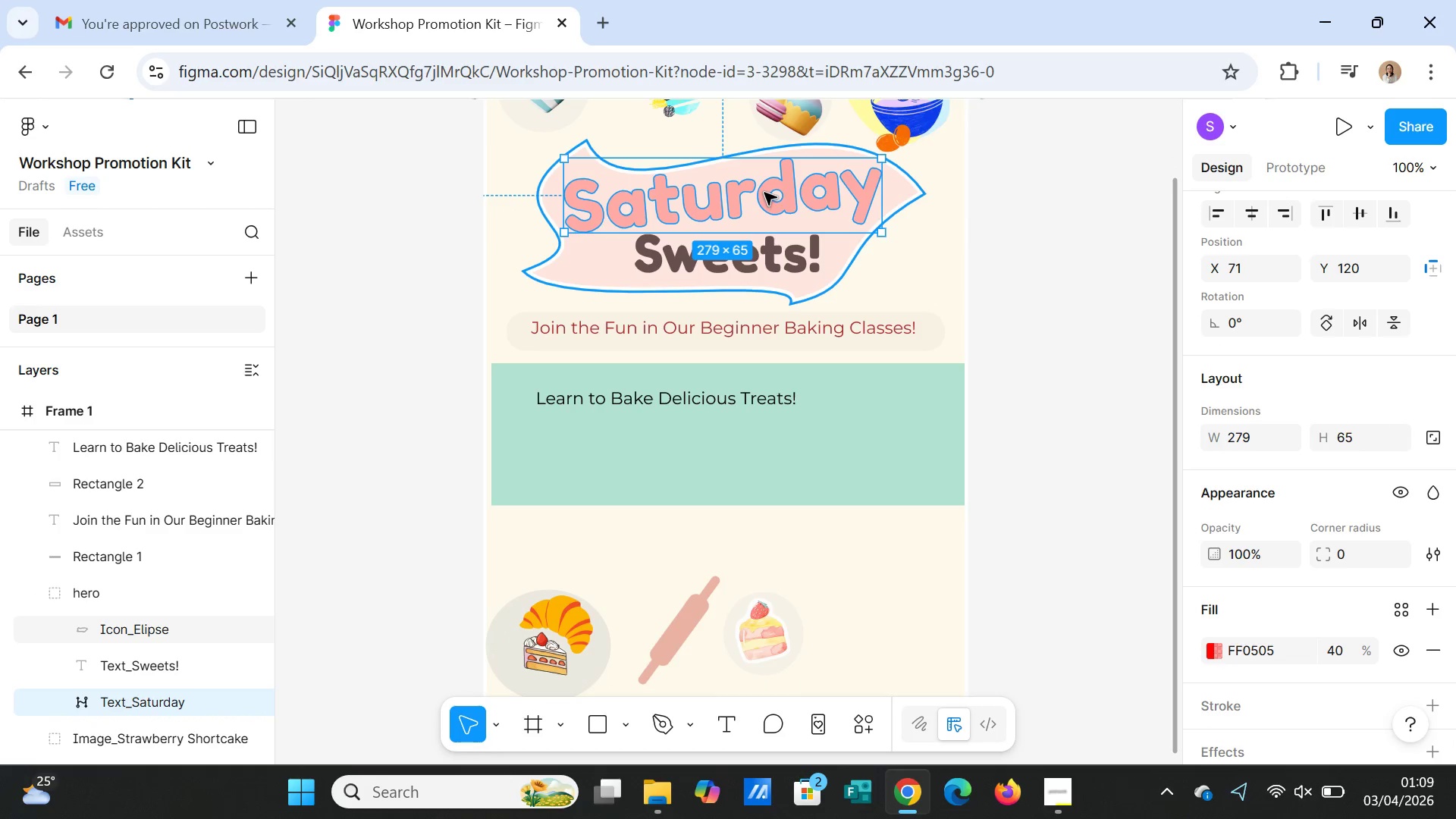 
double_click([764, 193])
 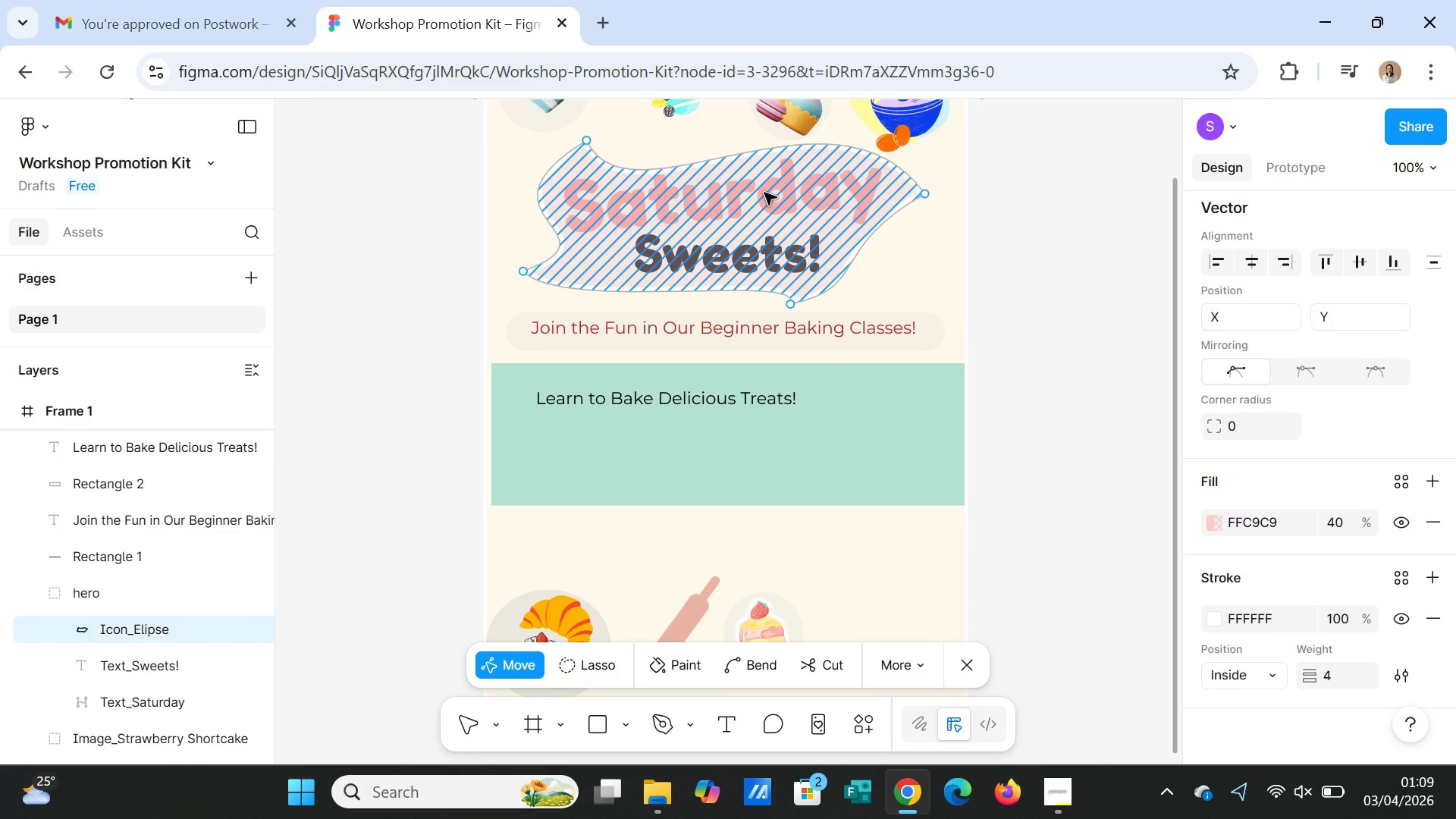 
double_click([764, 193])
 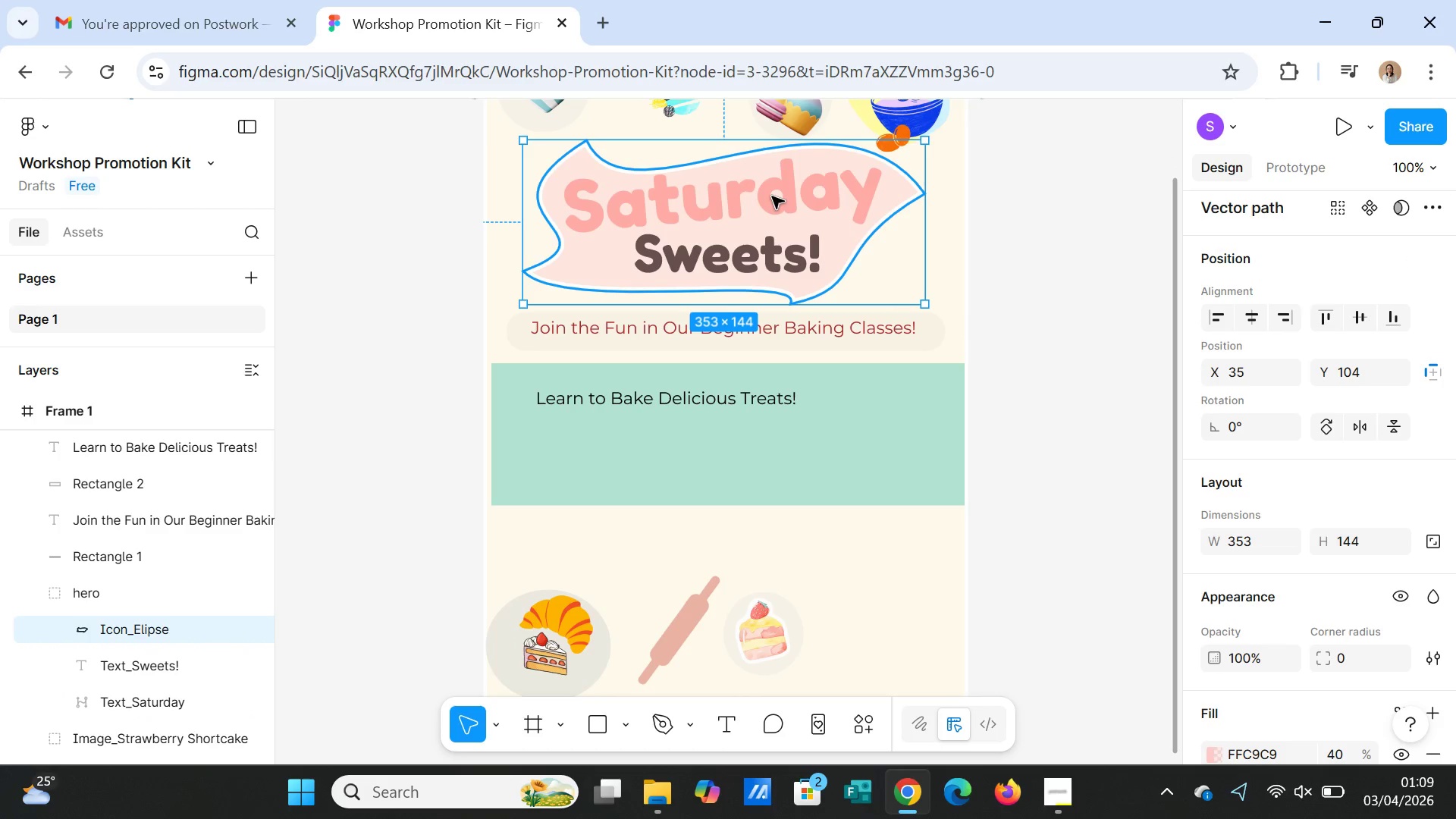 
double_click([772, 196])
 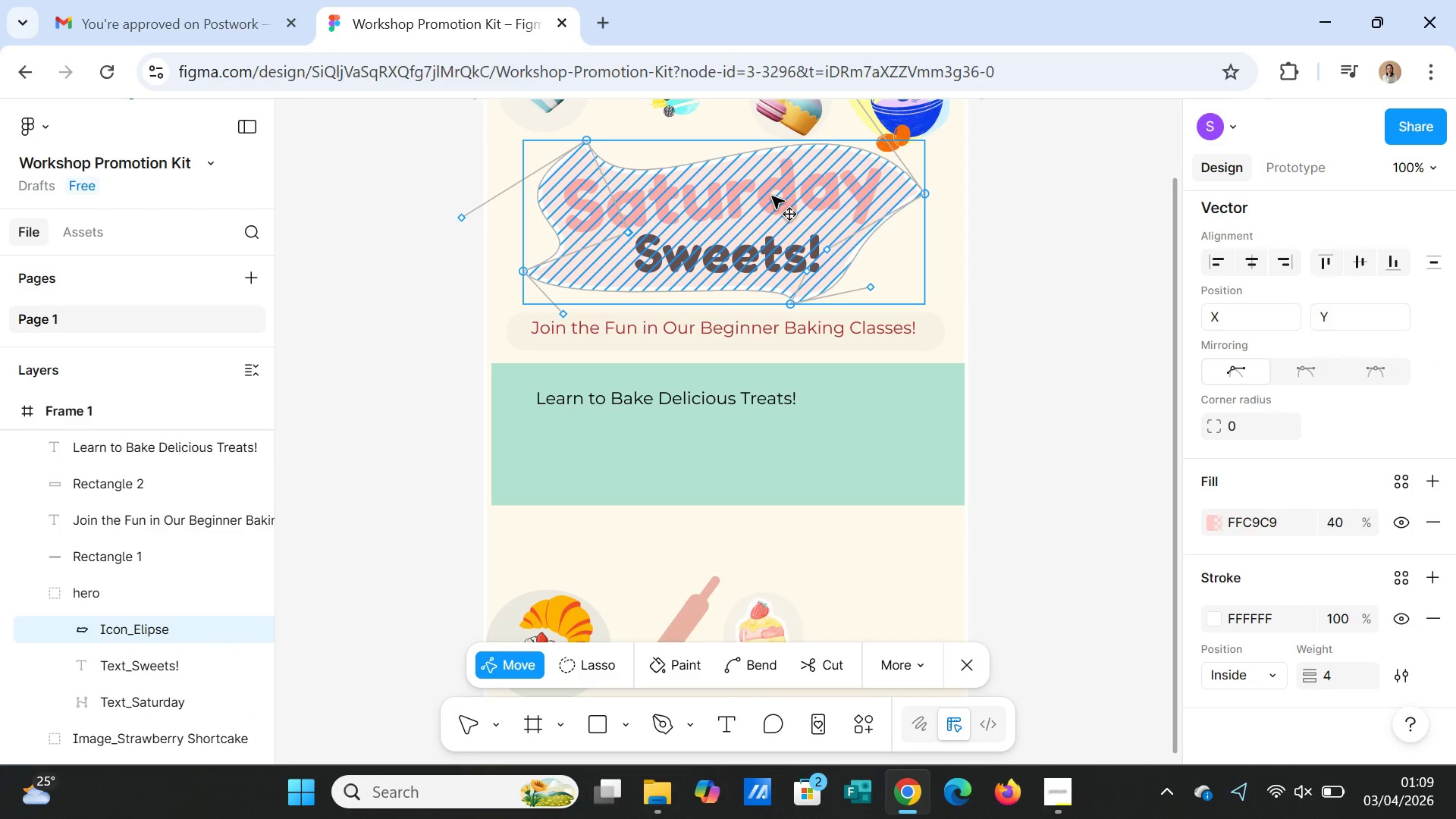 
double_click([772, 196])
 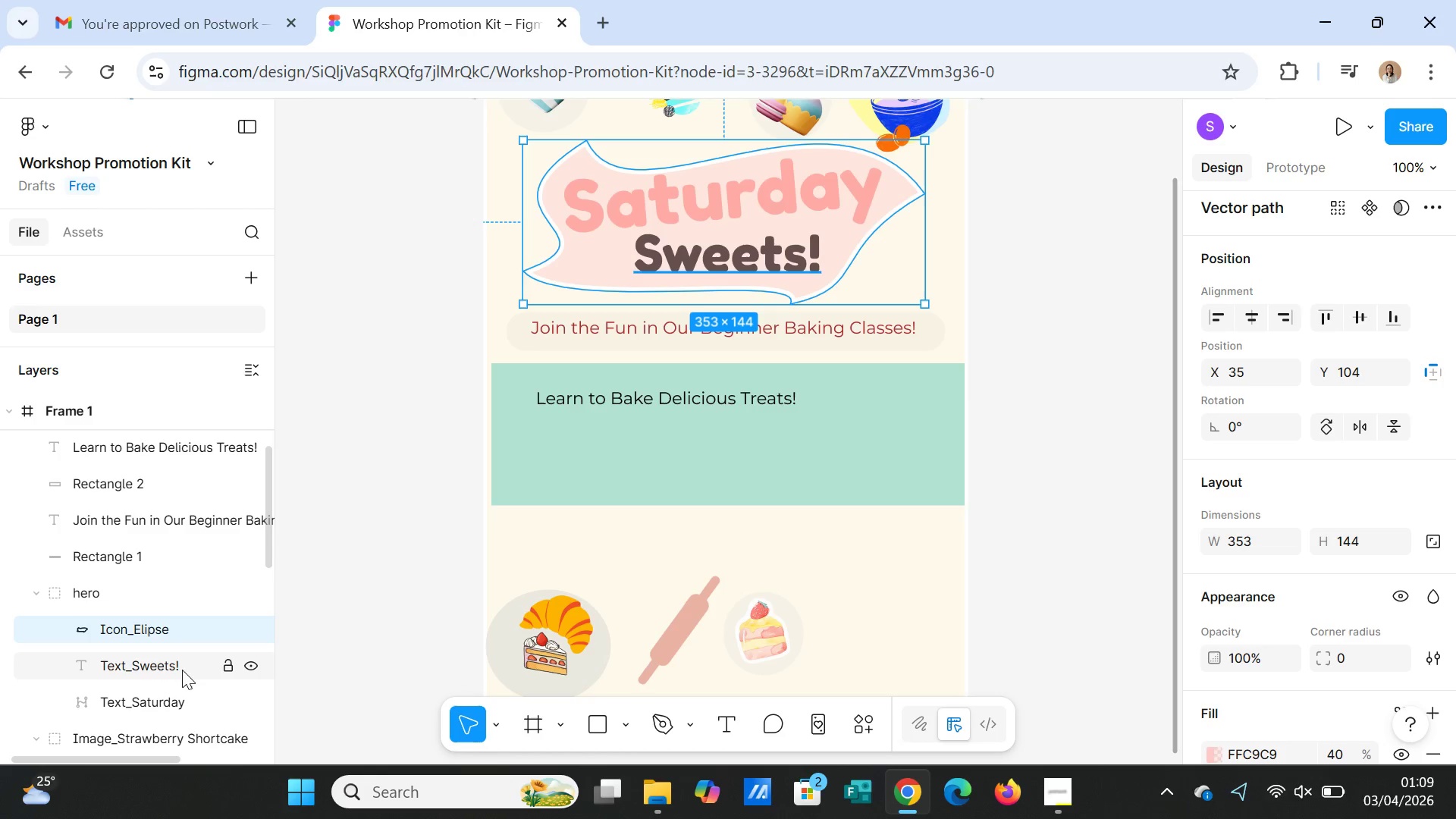 
left_click([167, 667])
 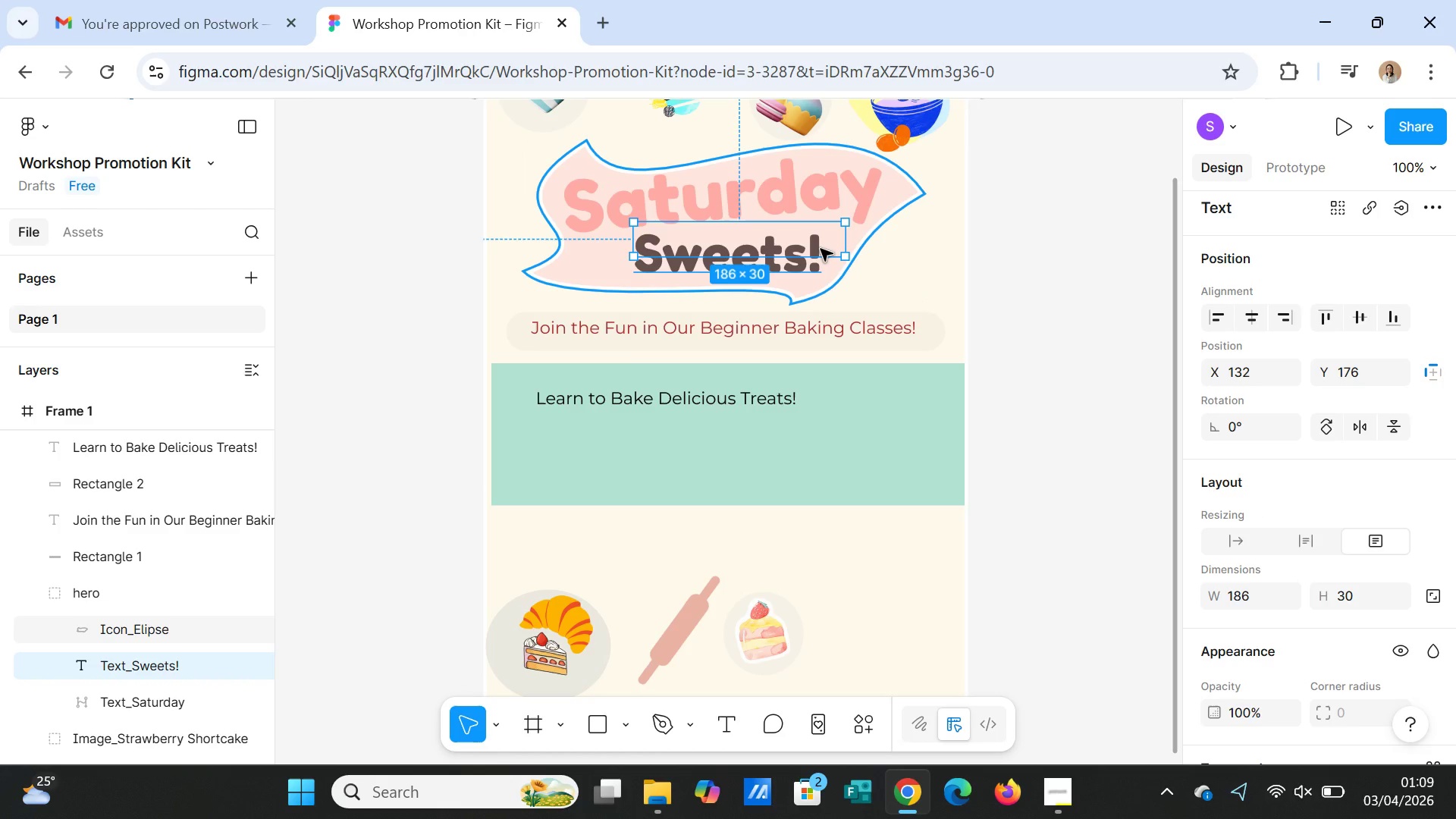 
scroll: coordinate [1454, 541], scroll_direction: down, amount: 2.0
 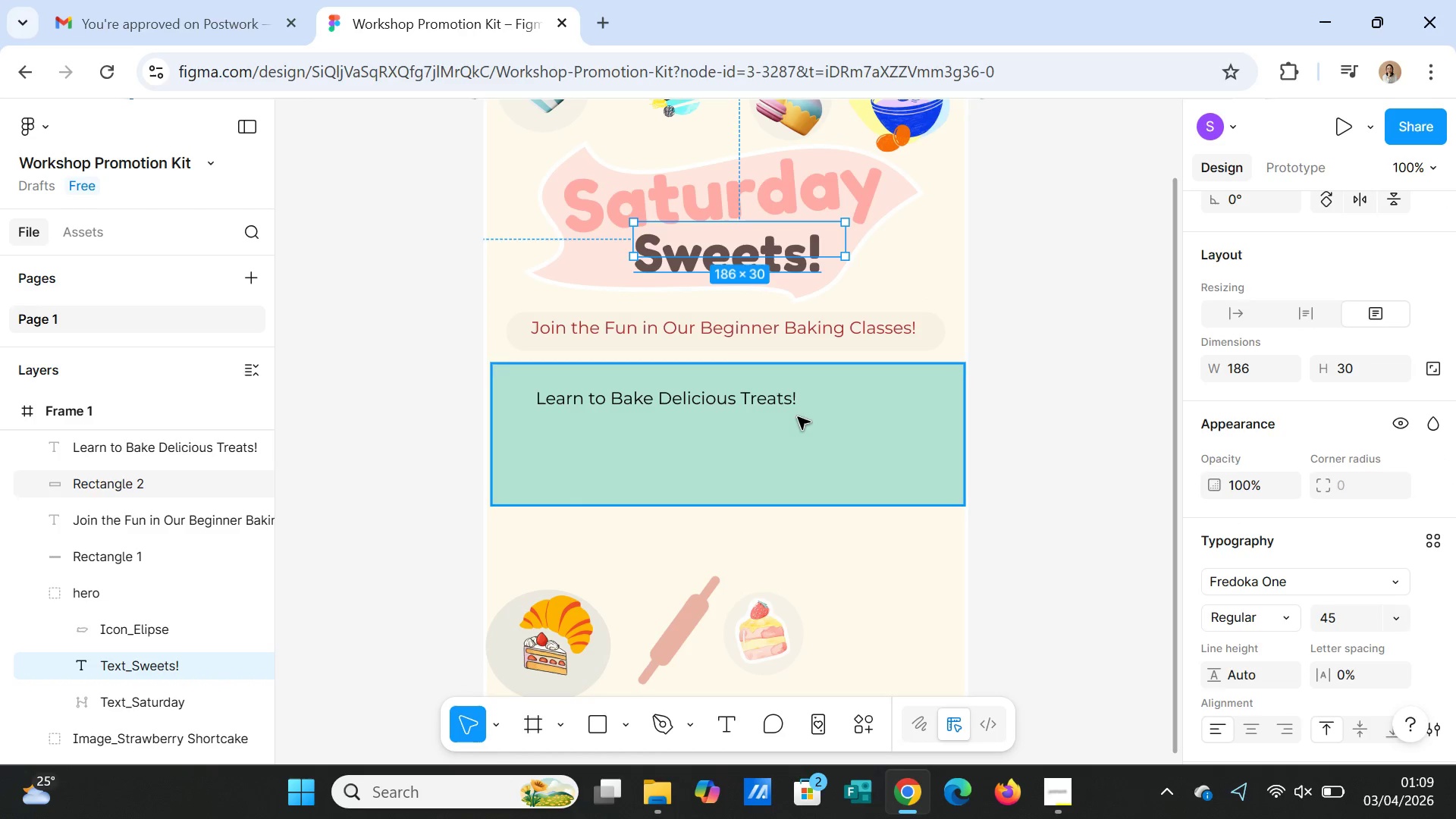 
left_click([795, 405])
 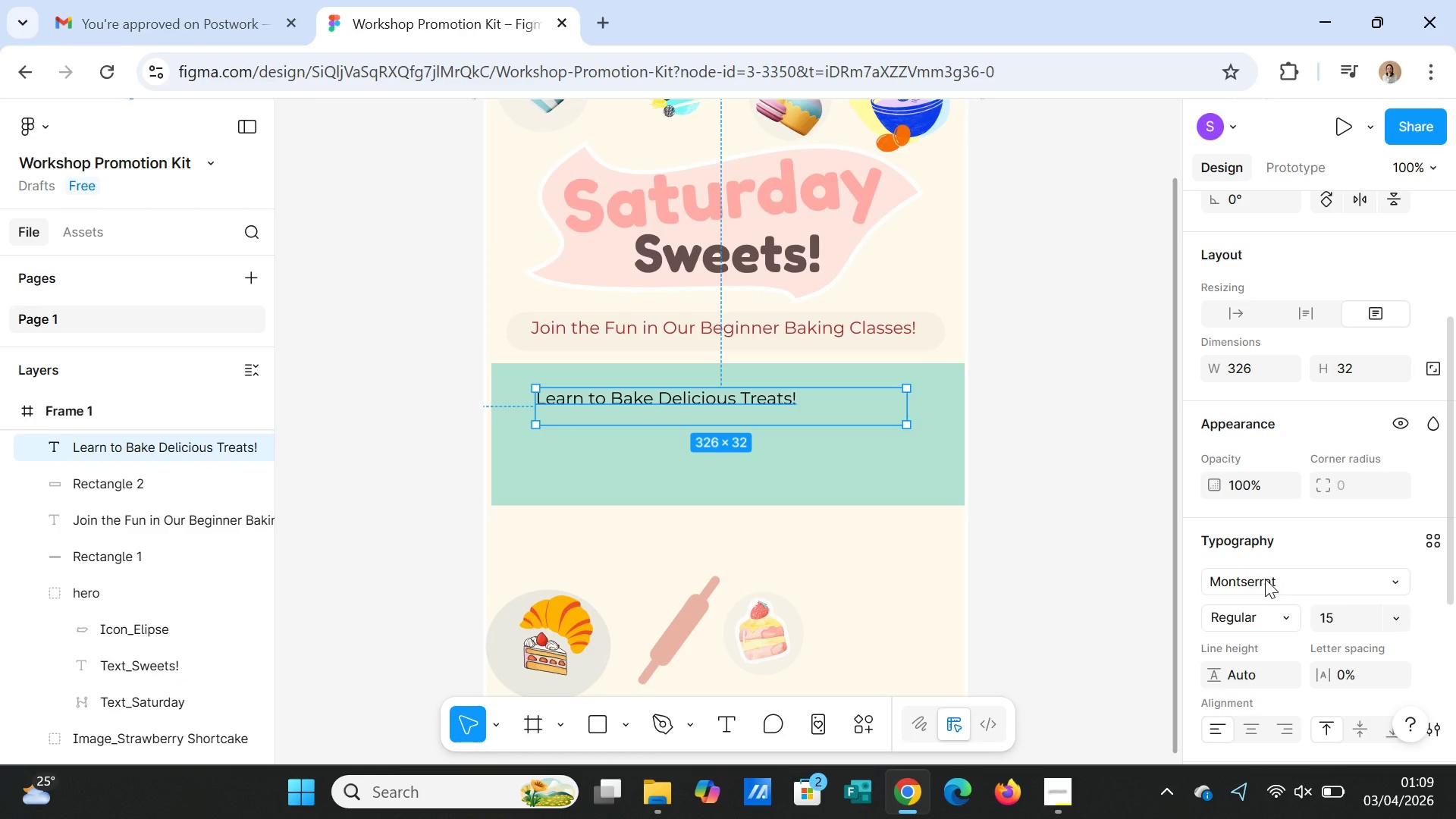 
left_click([1265, 579])
 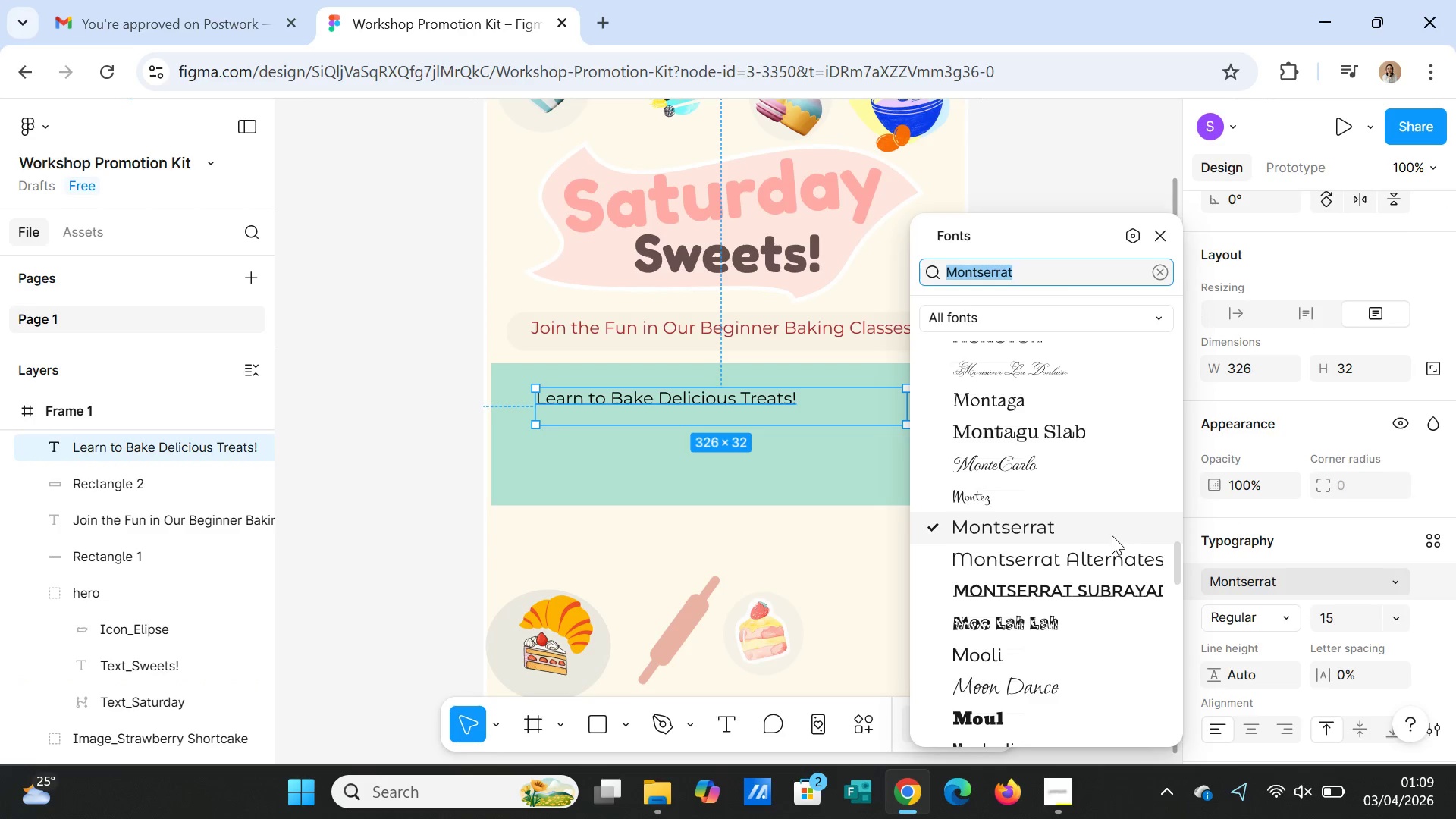 
mouse_move([1145, 548])
 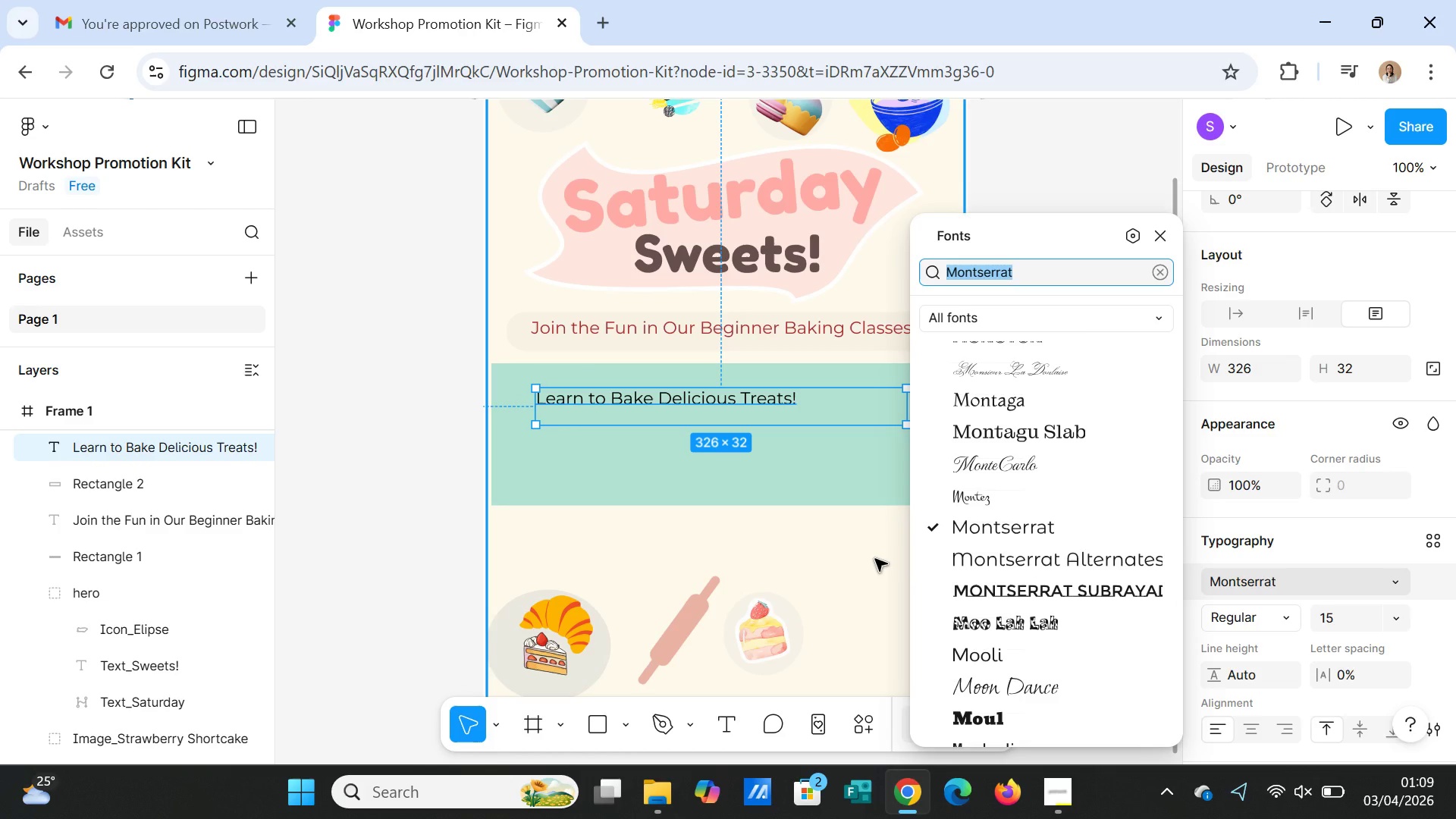 
type(fre)
 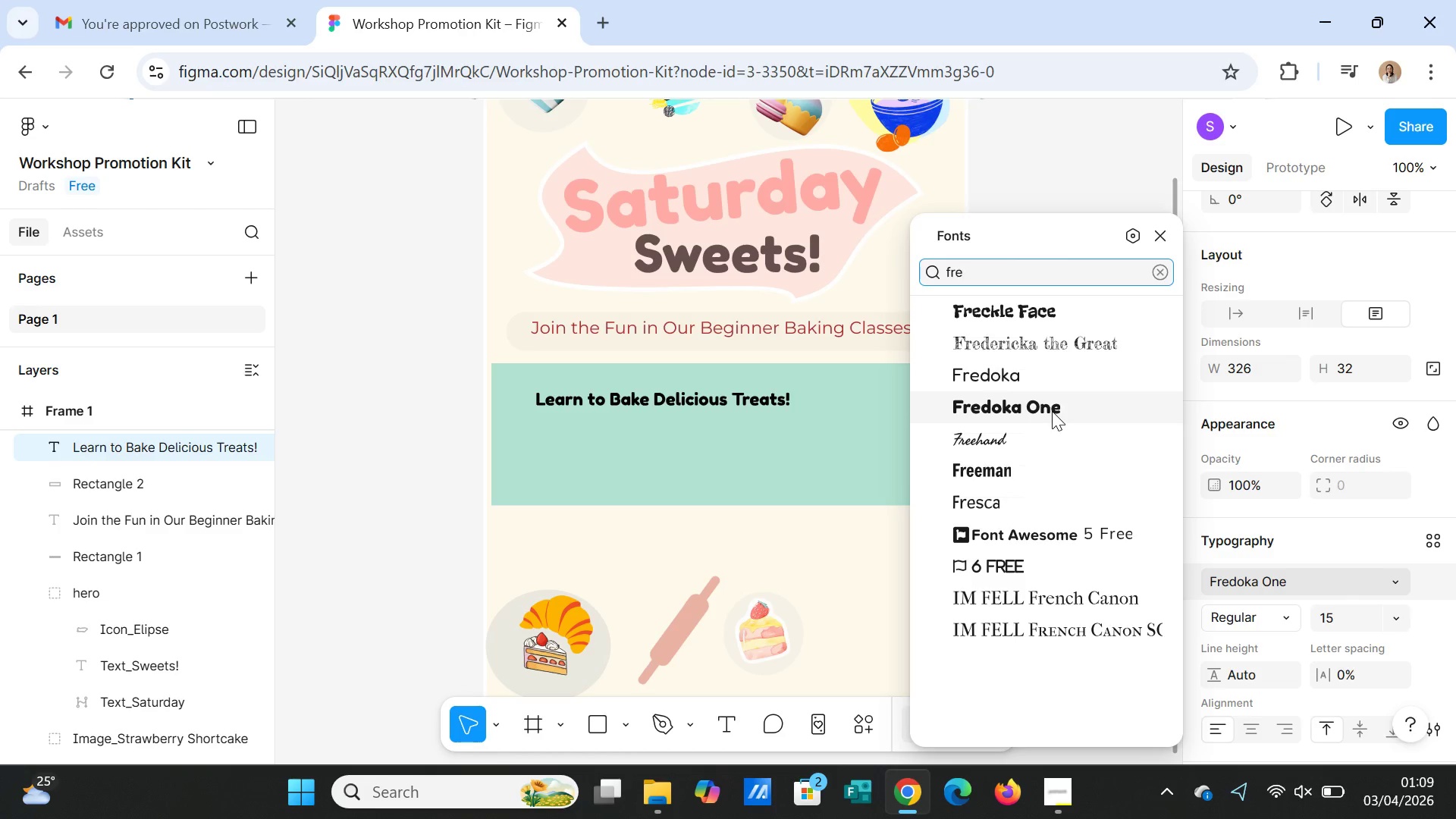 
left_click([1052, 411])
 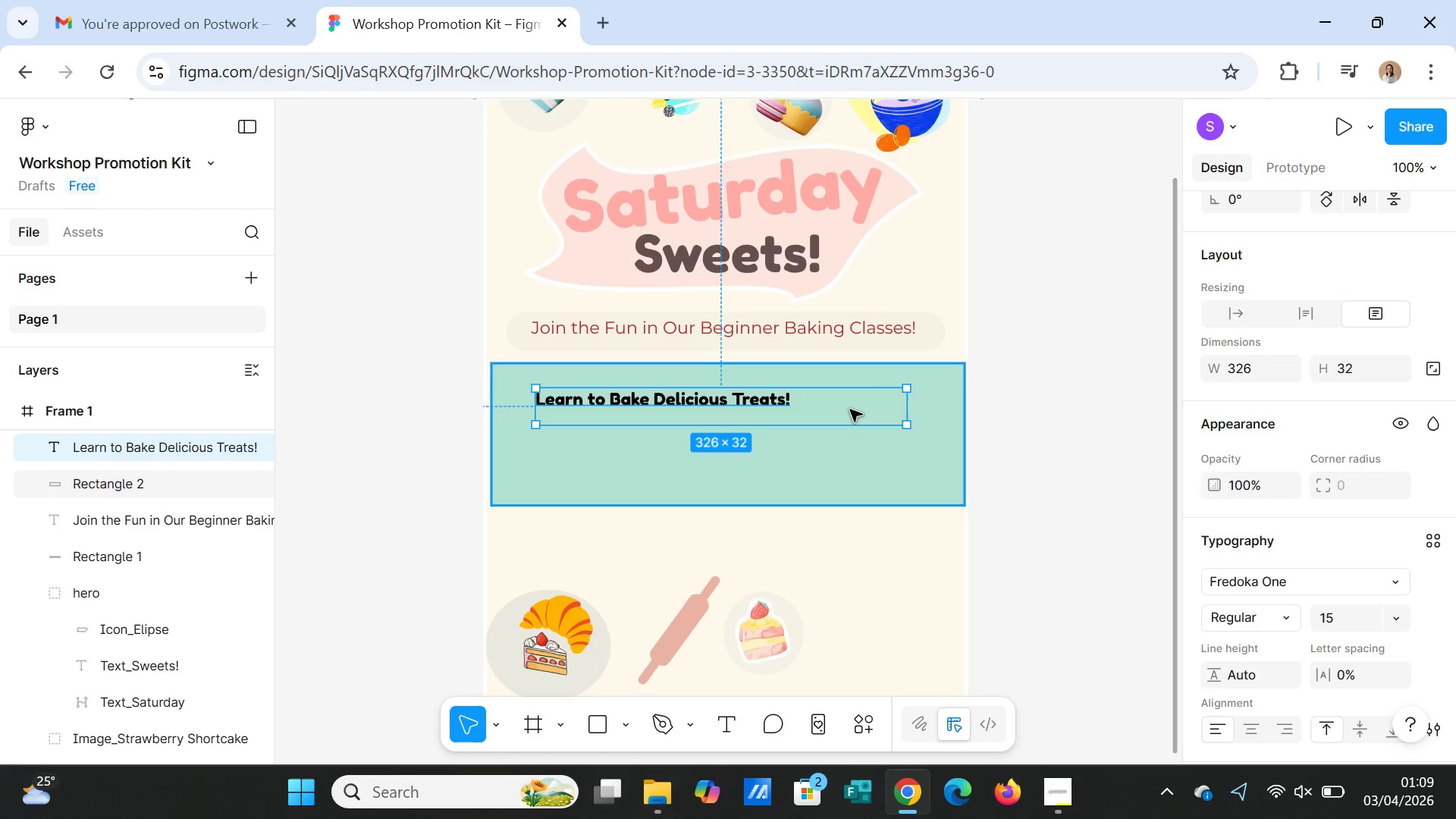 
wait(5.86)
 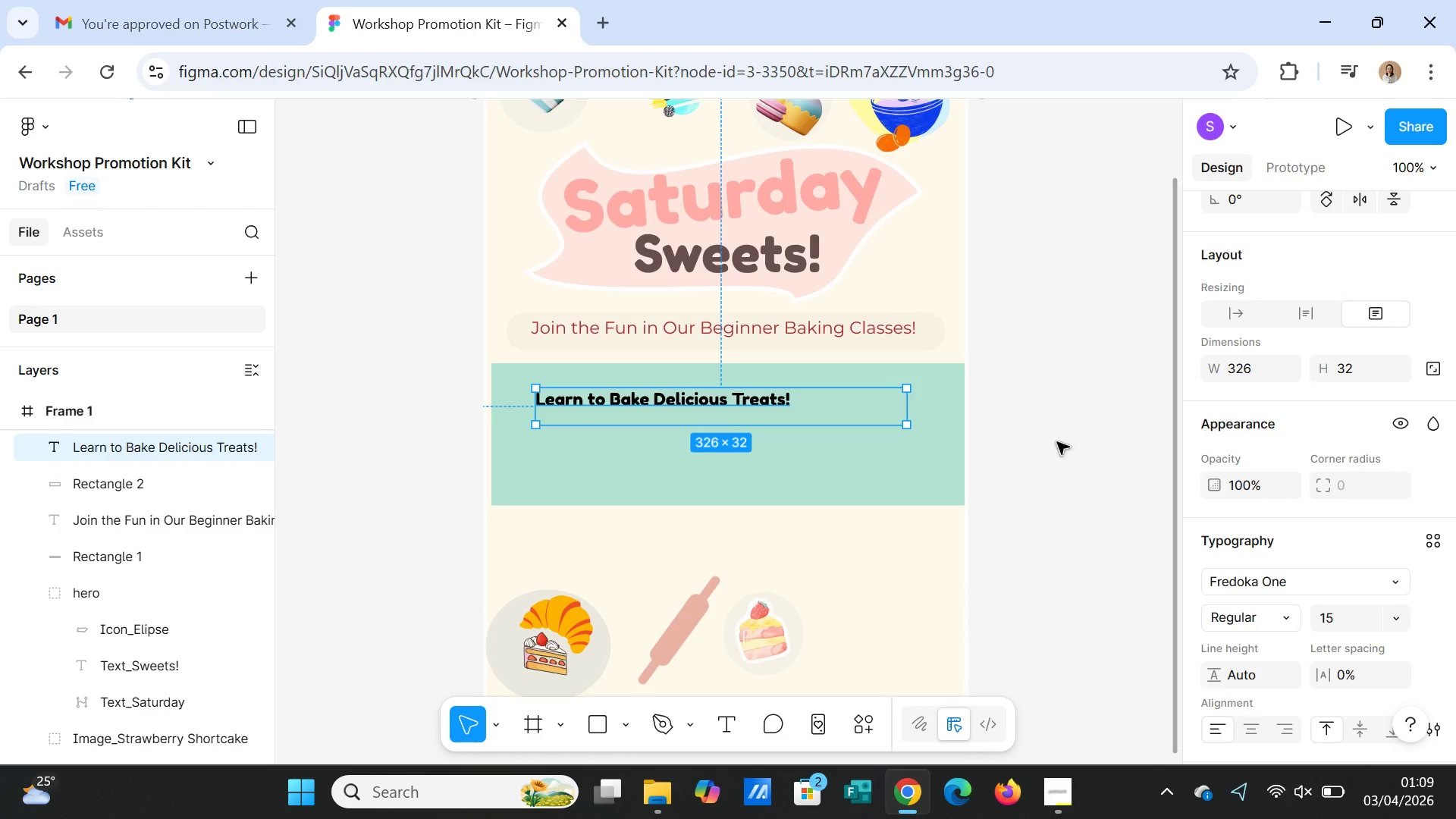 
left_click([1298, 574])
 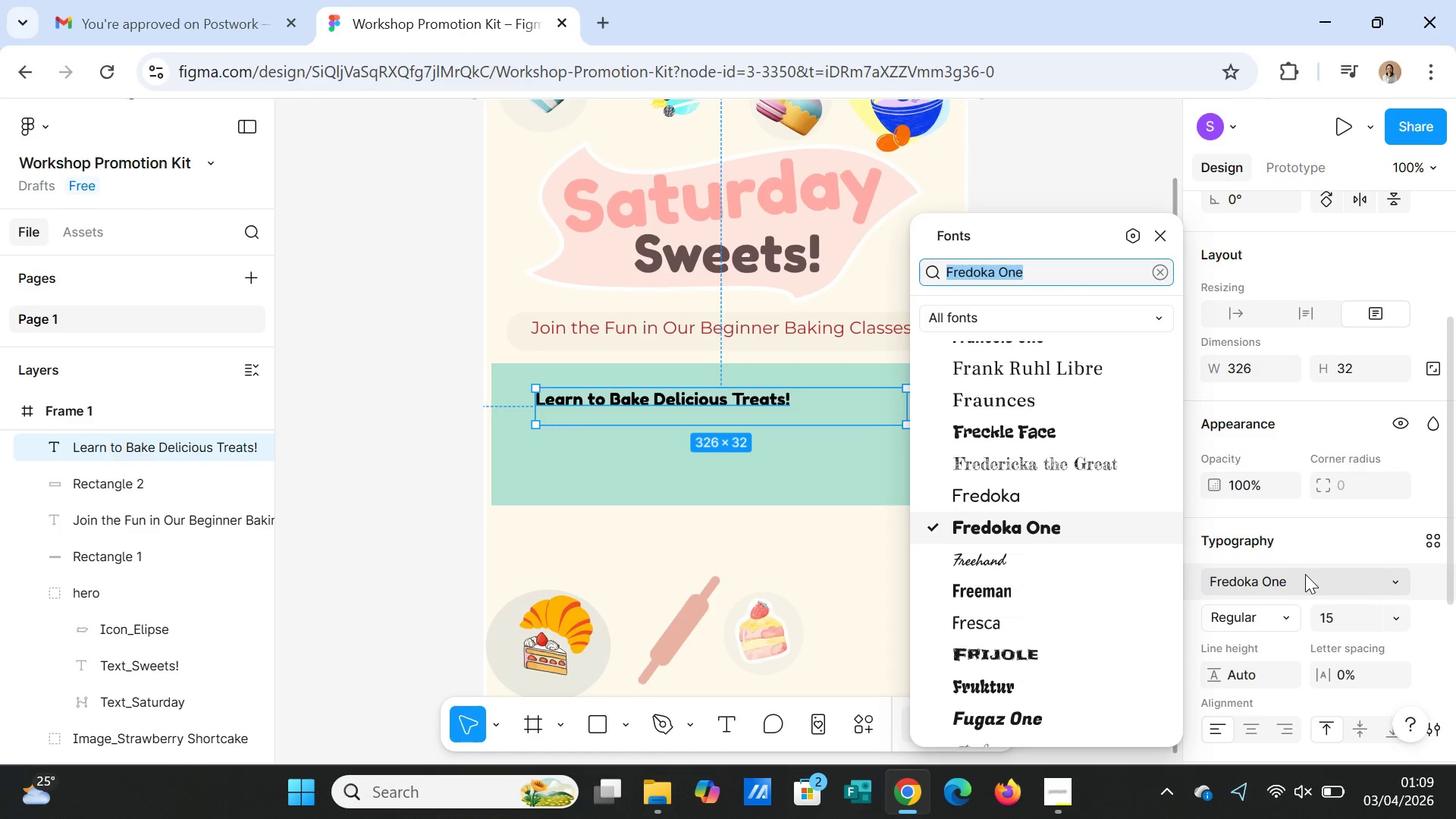 
type(mon)
 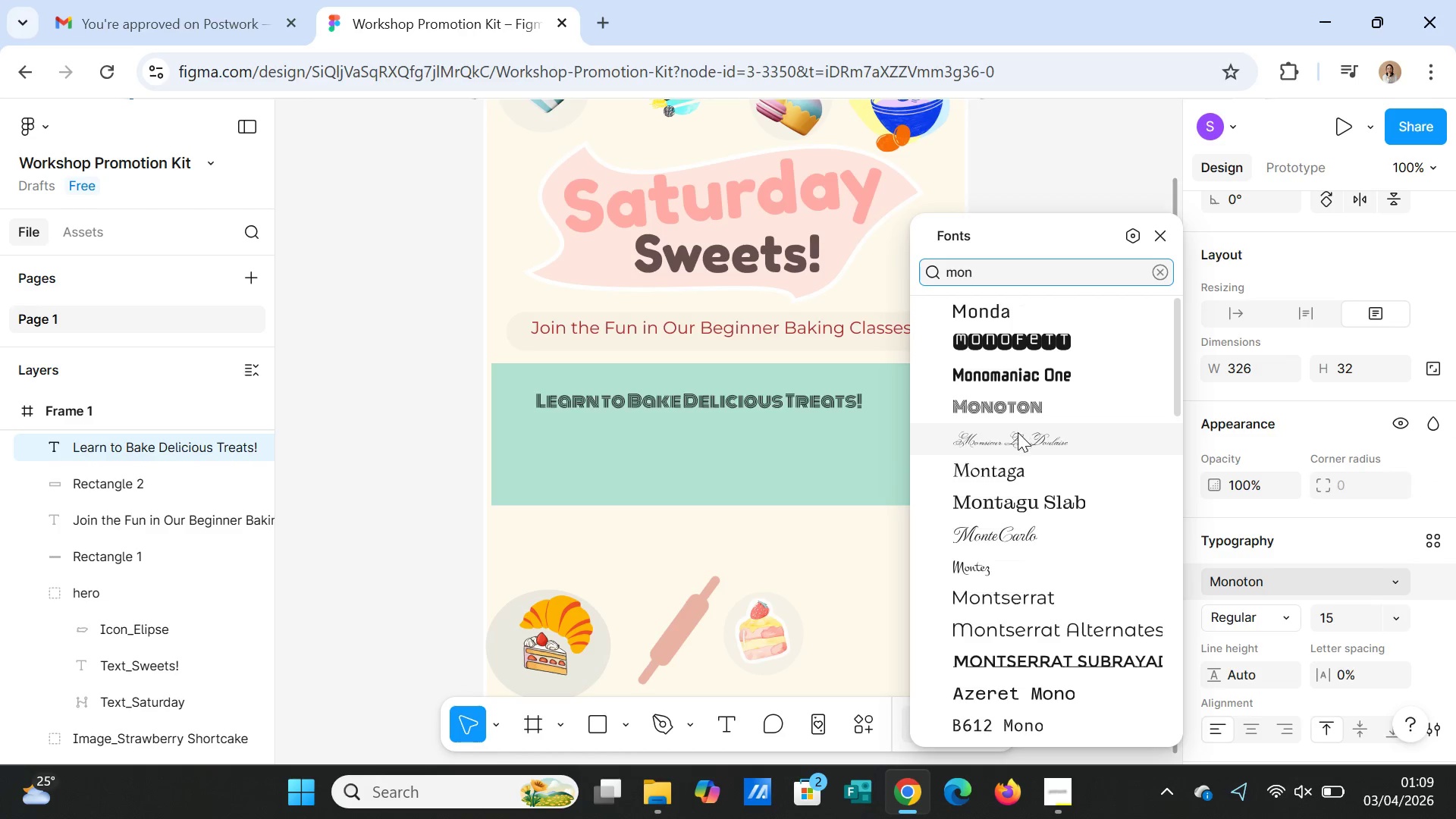 
key(S)
 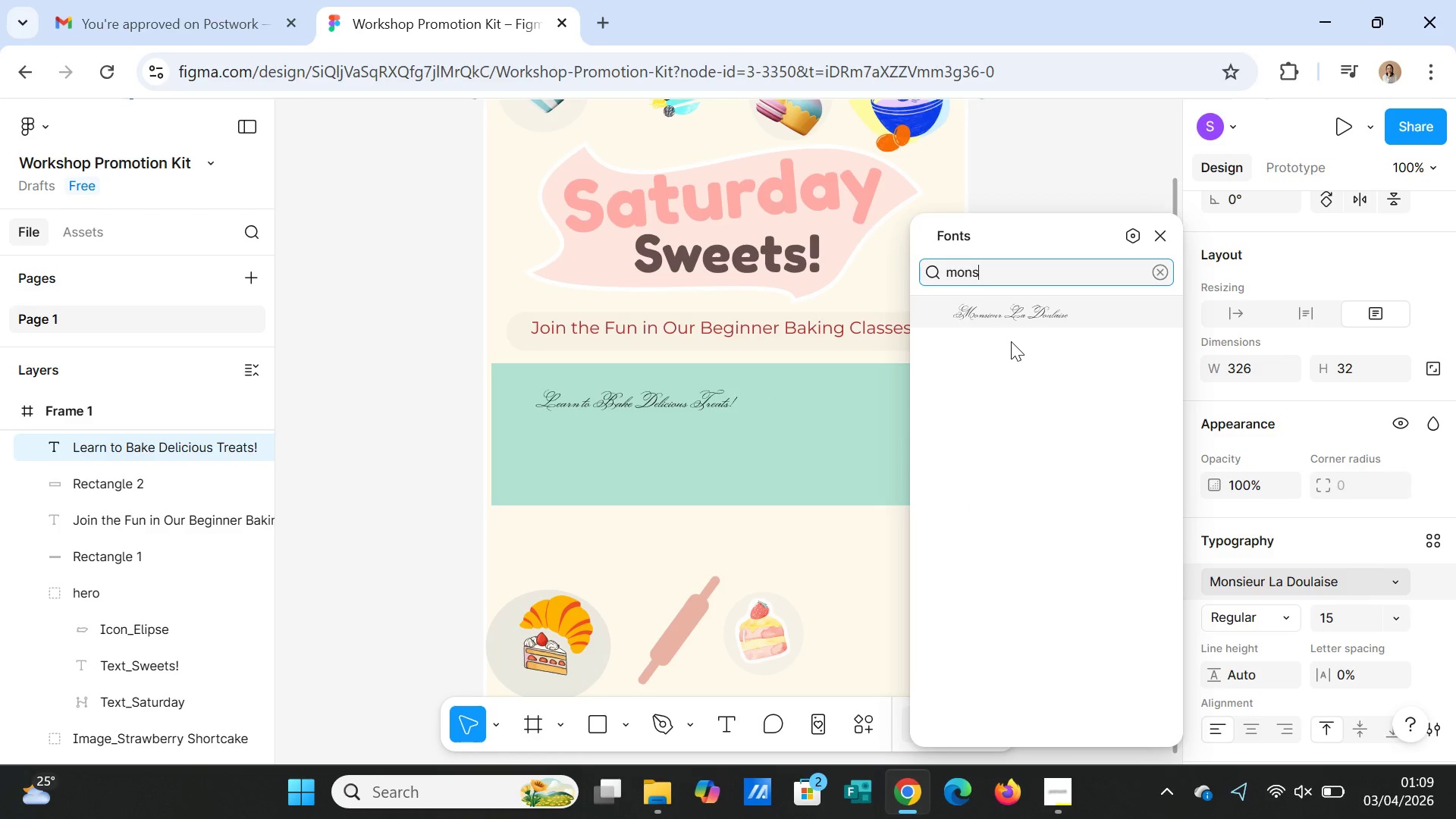 
key(Backspace)
 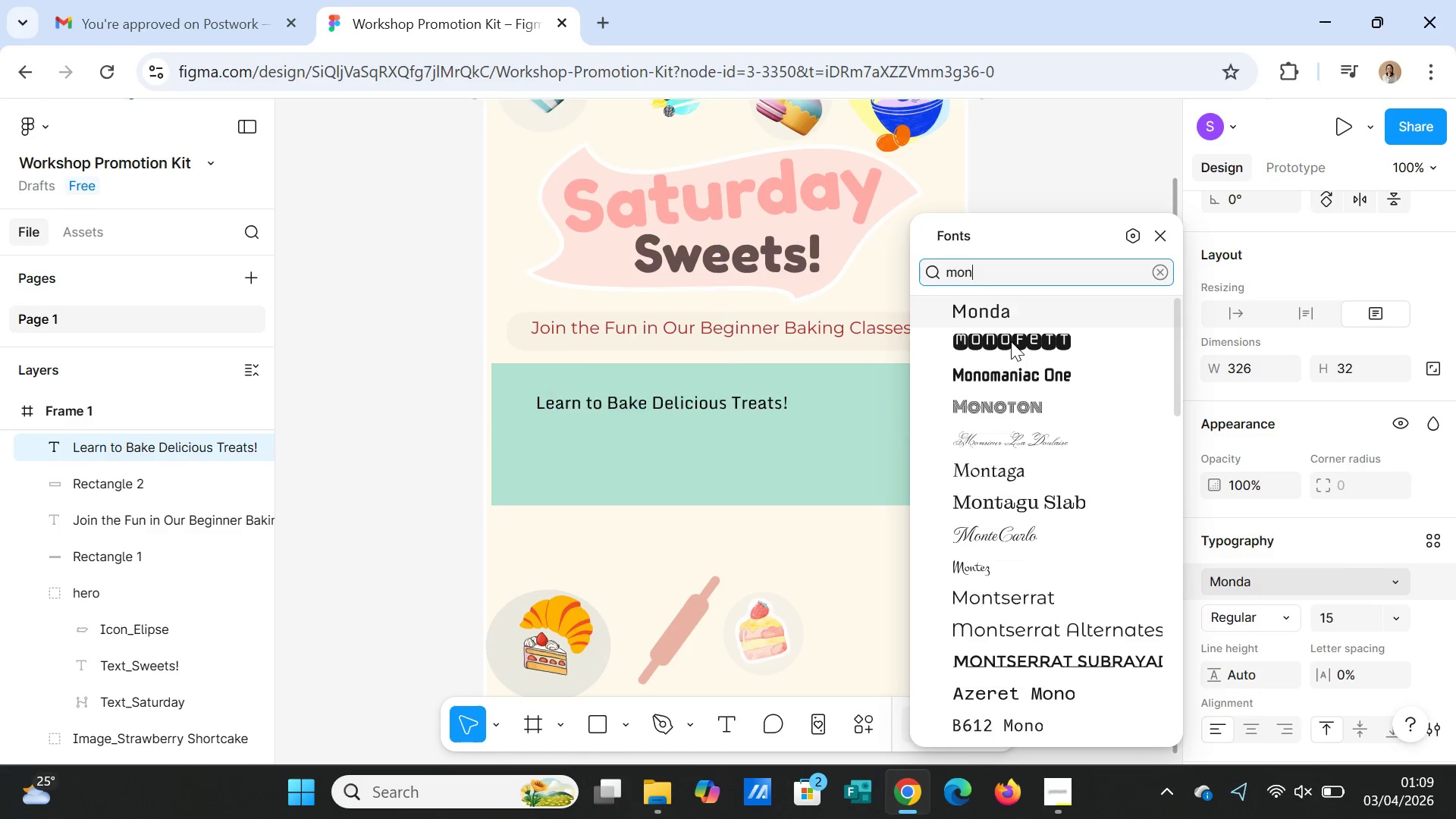 
key(T)
 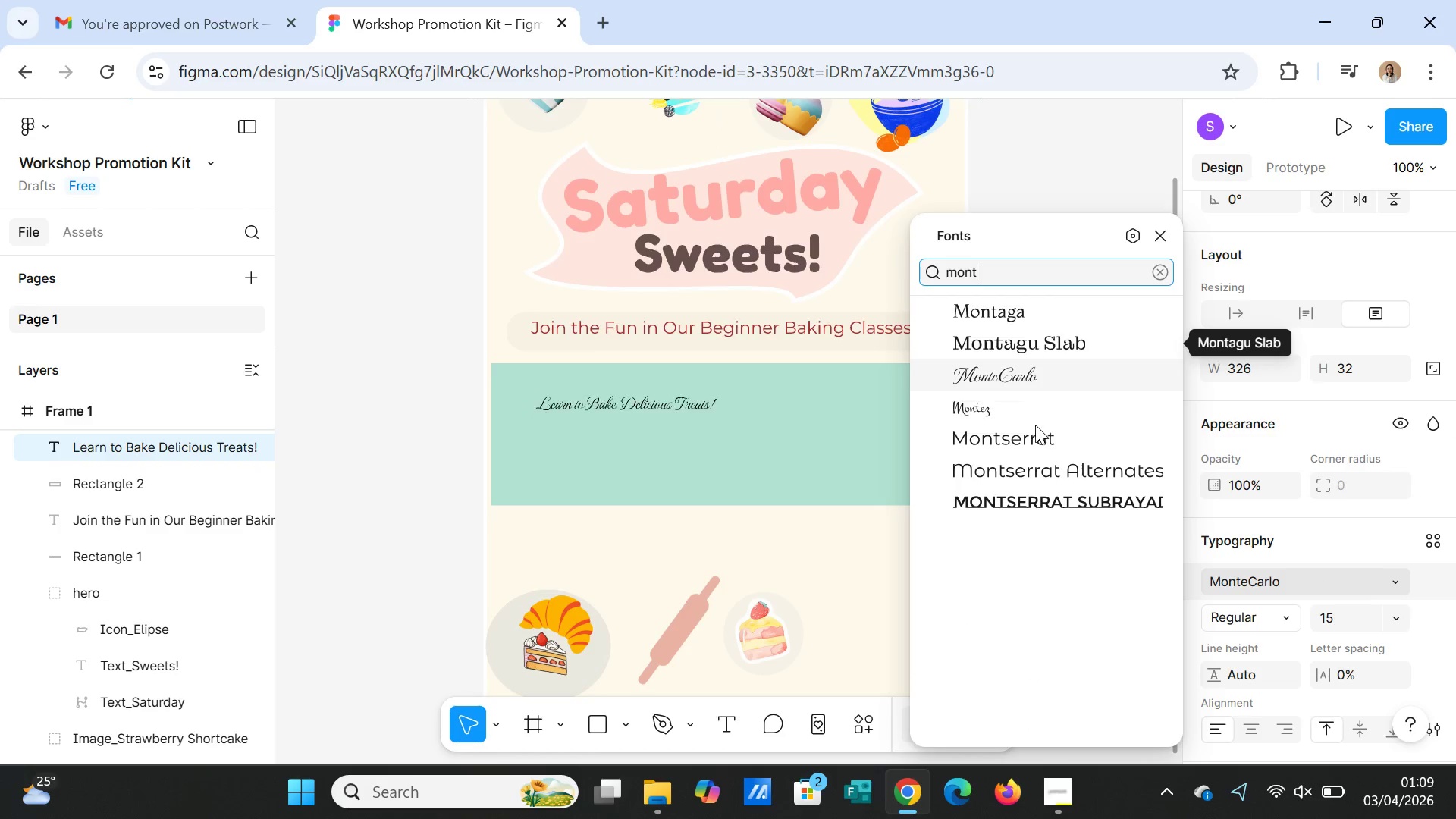 
left_click([1028, 435])
 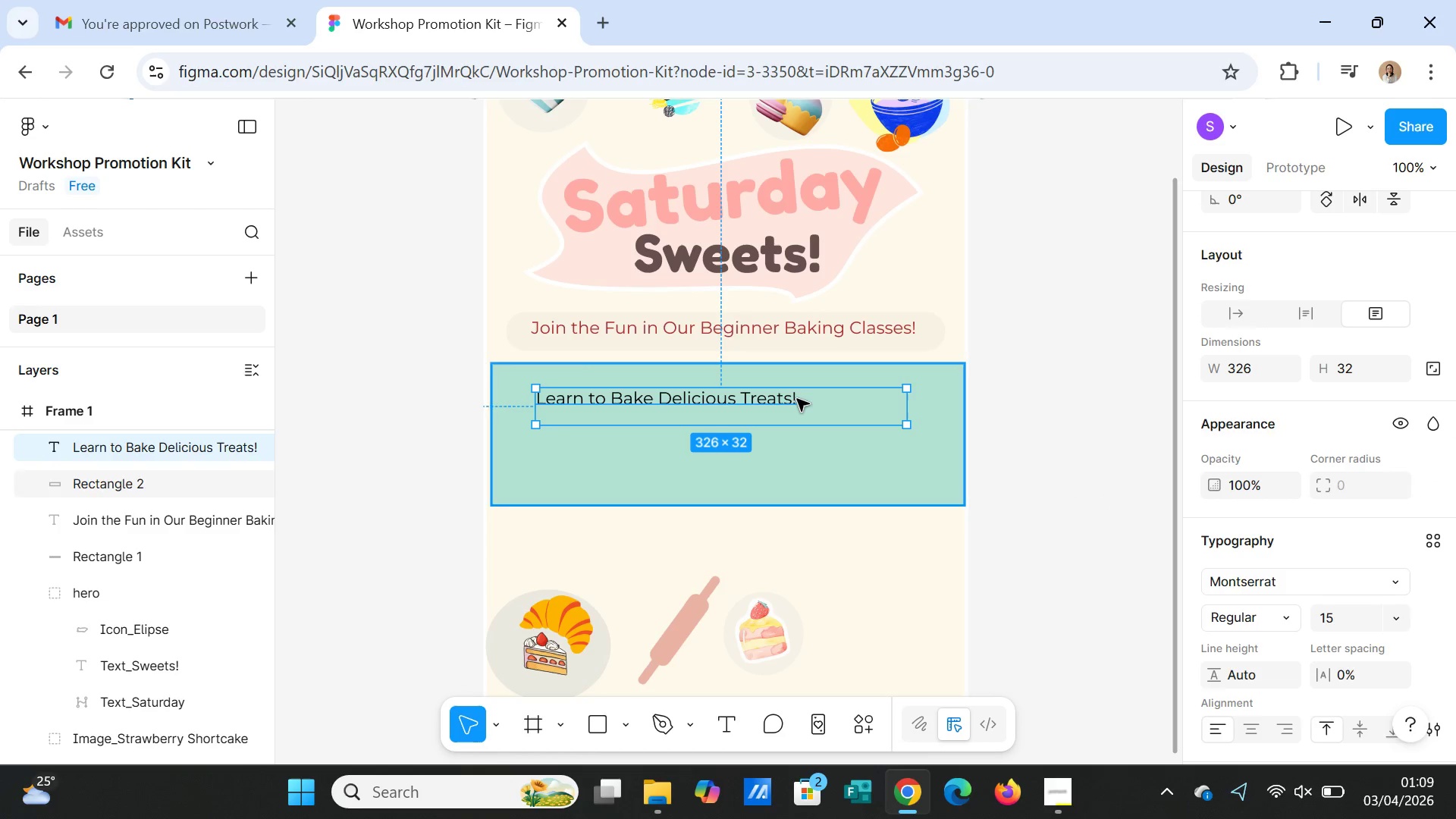 
double_click([789, 398])
 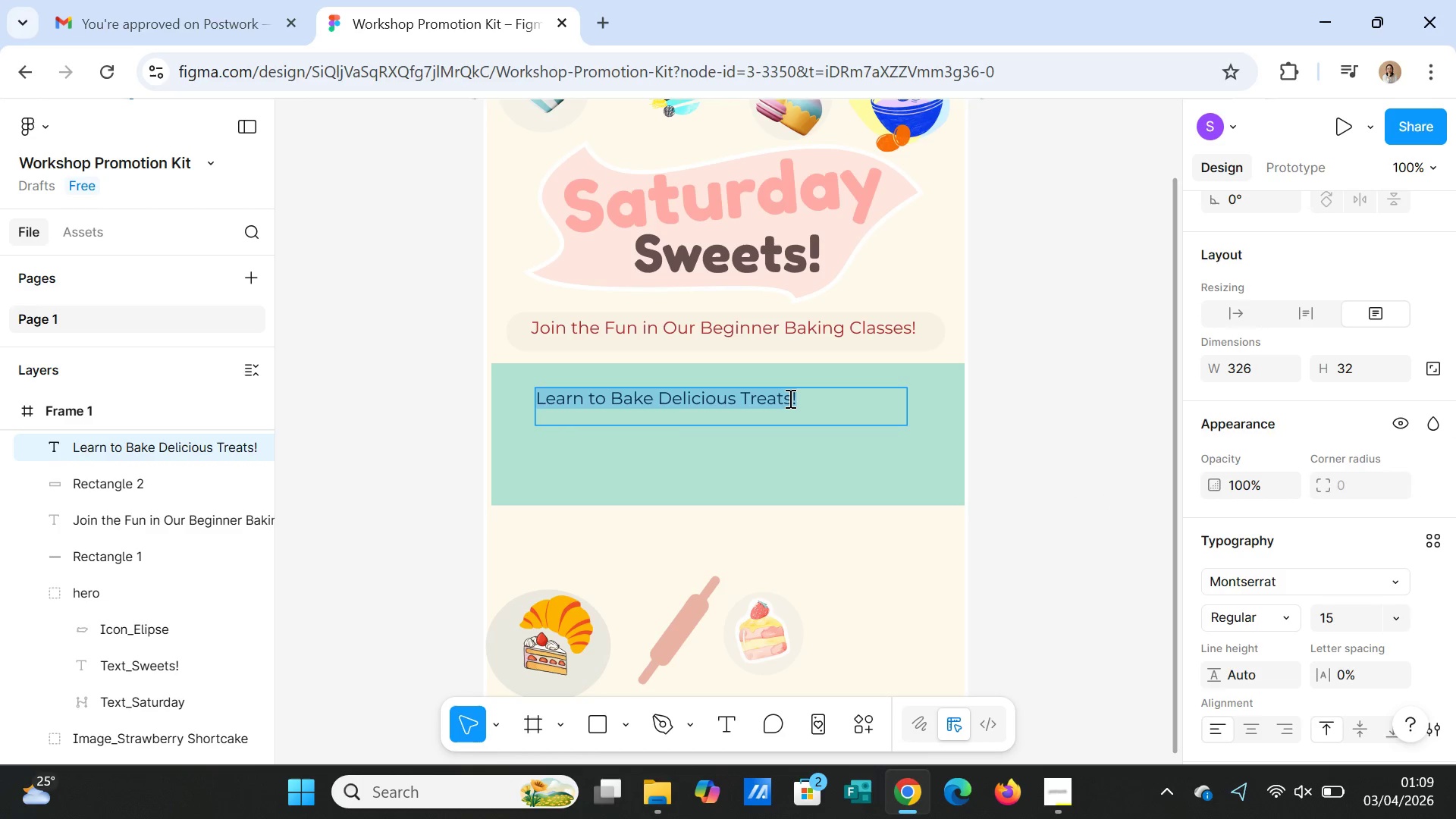 
triple_click([789, 398])
 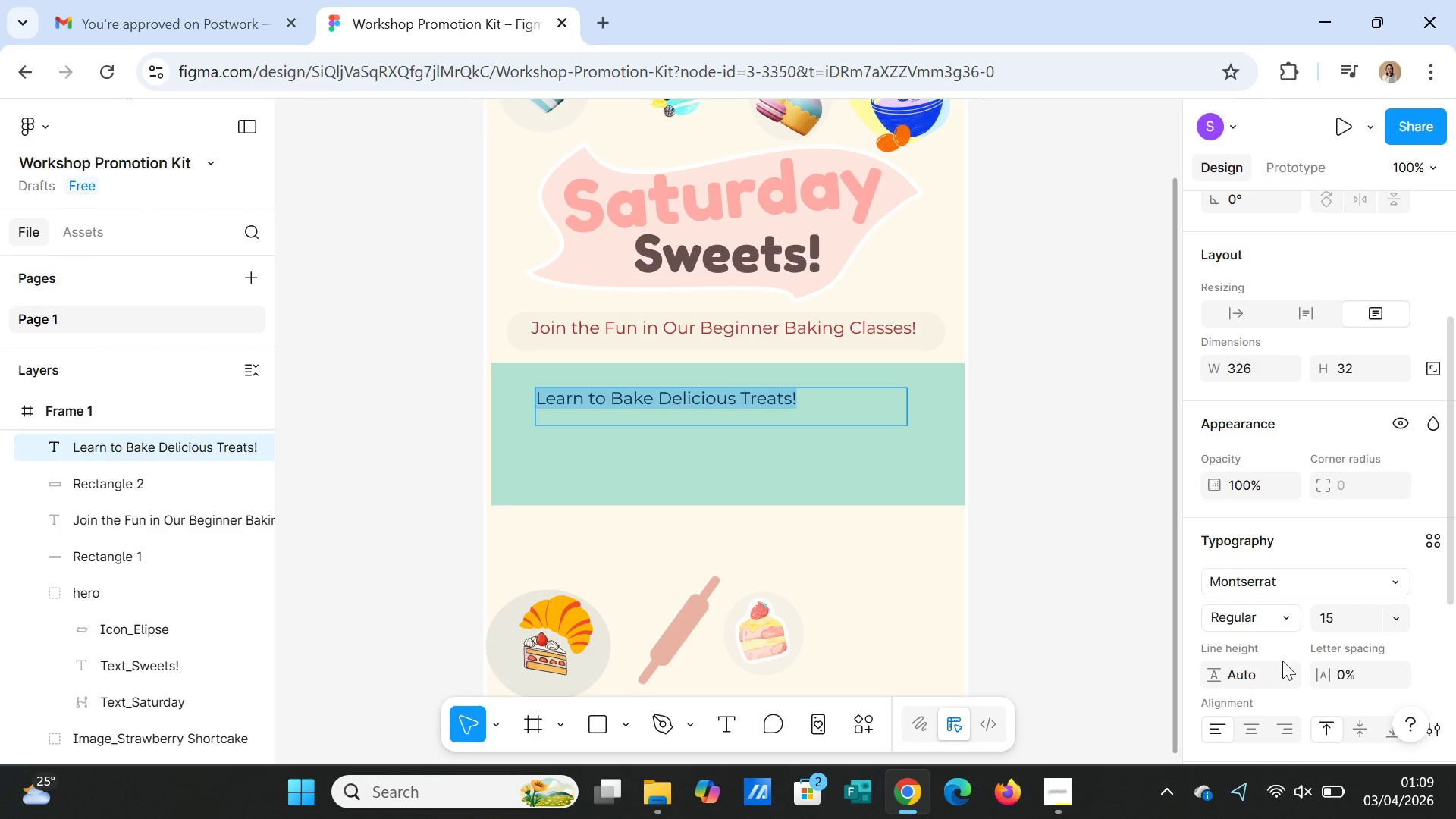 
scroll: coordinate [1294, 667], scroll_direction: down, amount: 3.0
 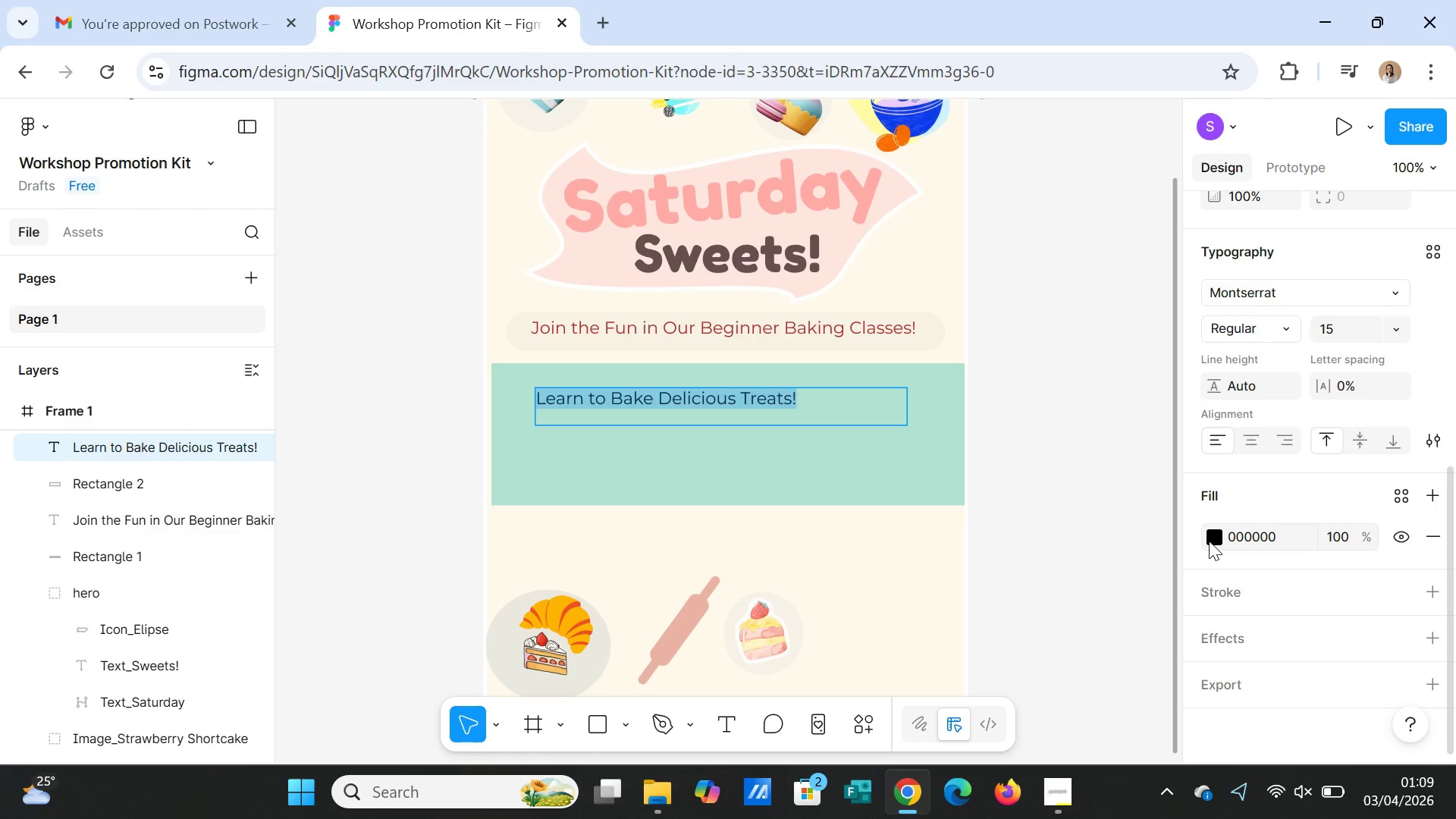 
left_click([1209, 540])
 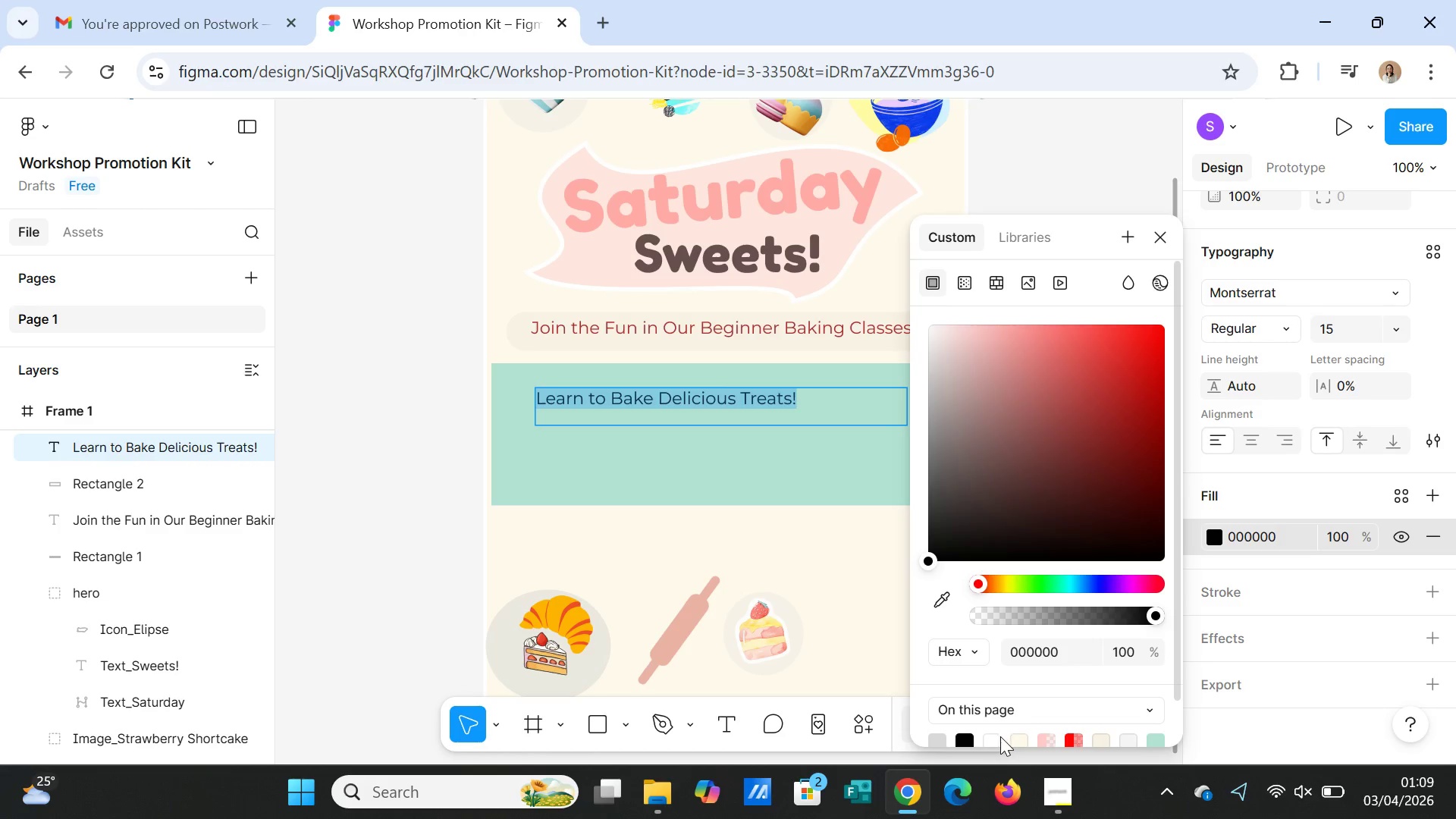 
left_click([993, 739])
 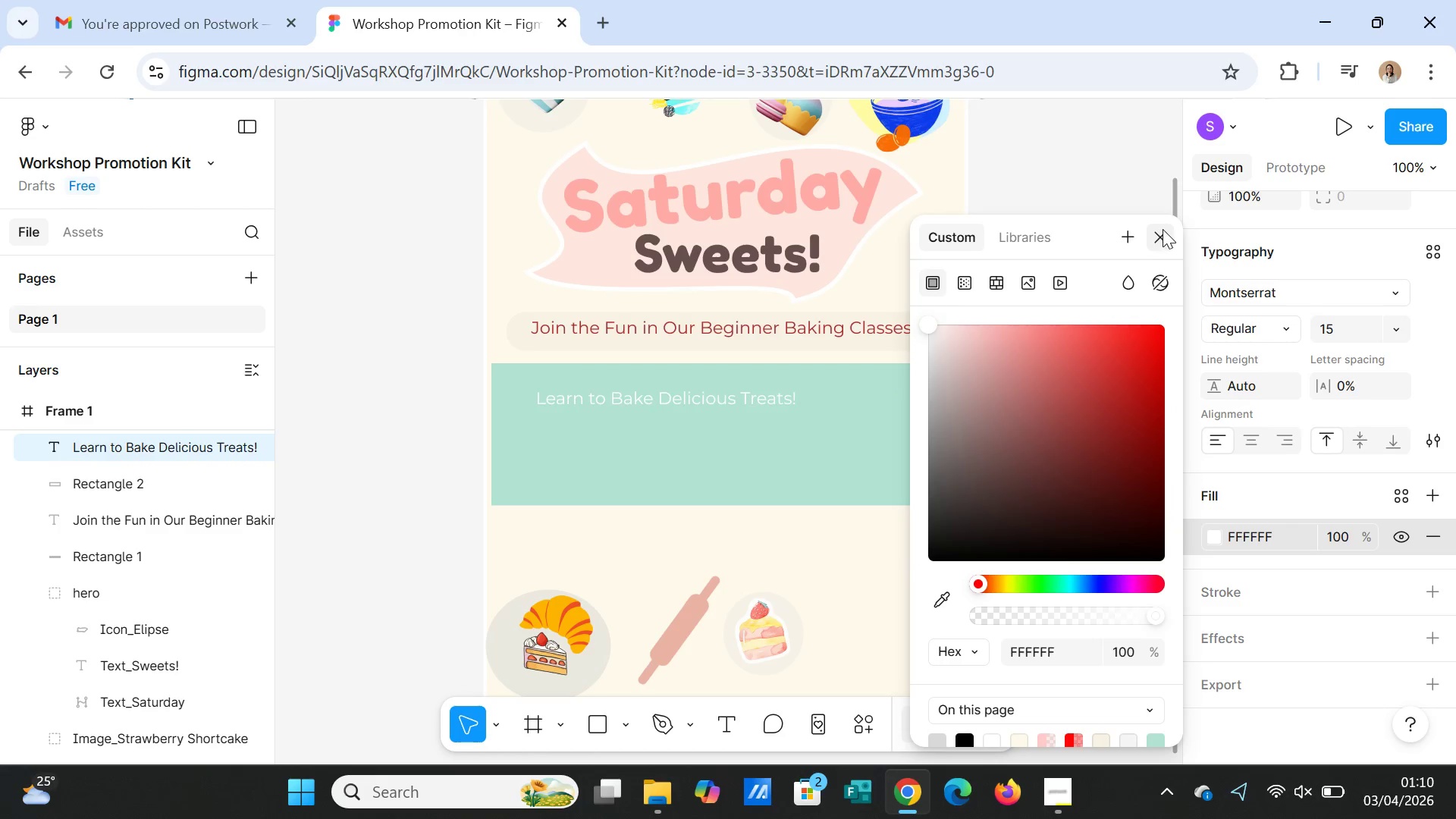 
left_click([1163, 229])
 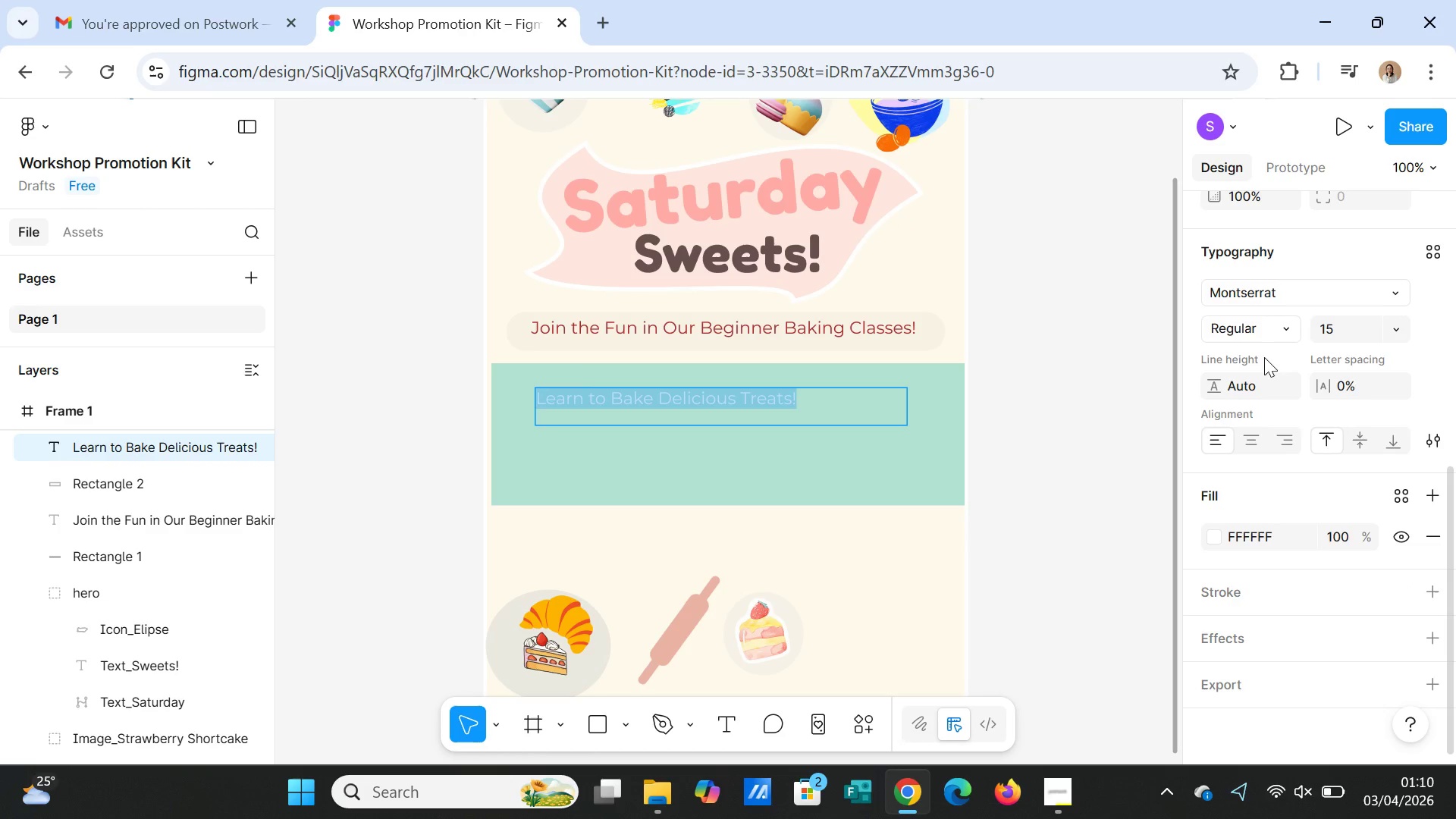 
left_click([1263, 336])
 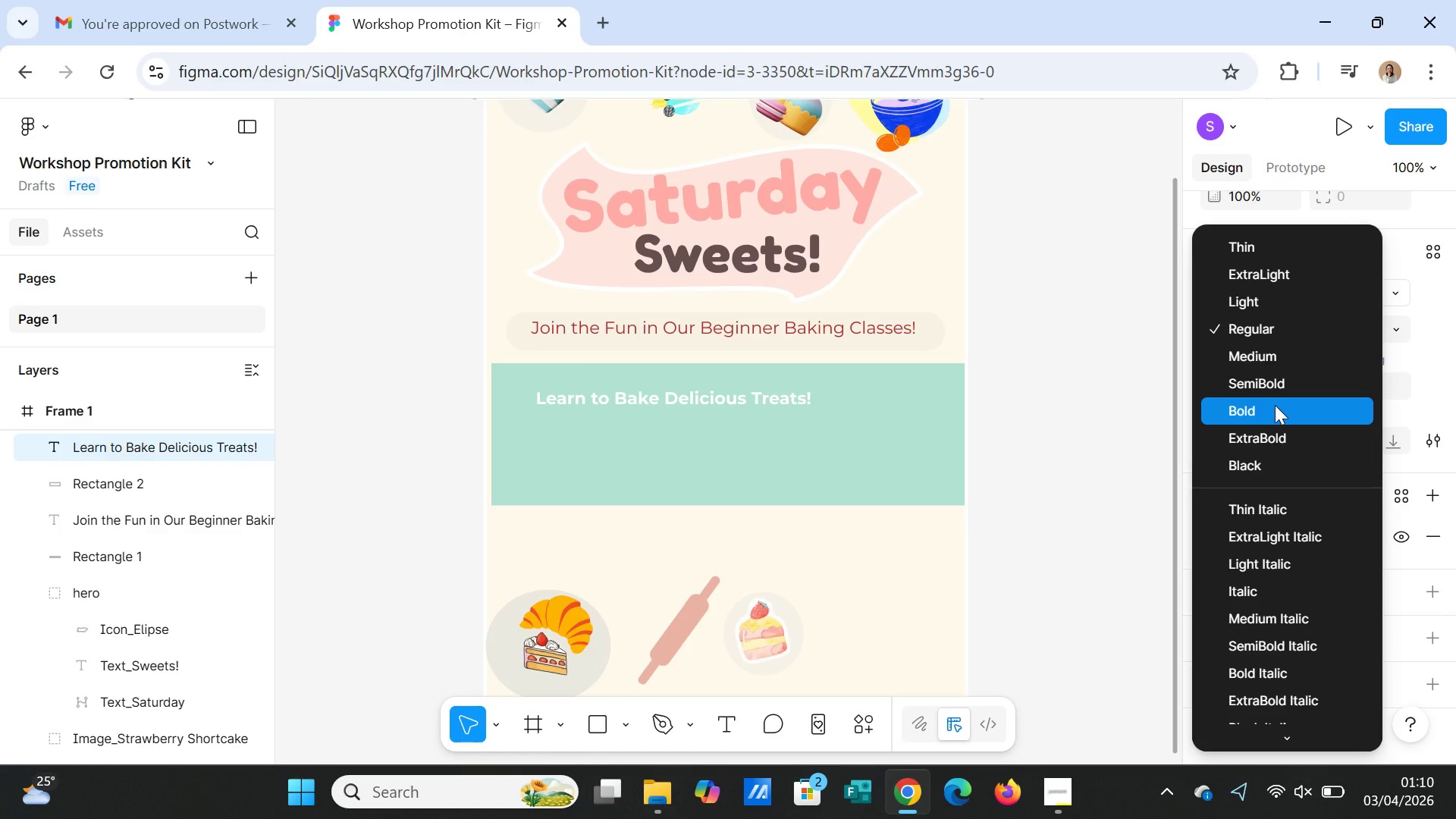 
left_click([1275, 405])
 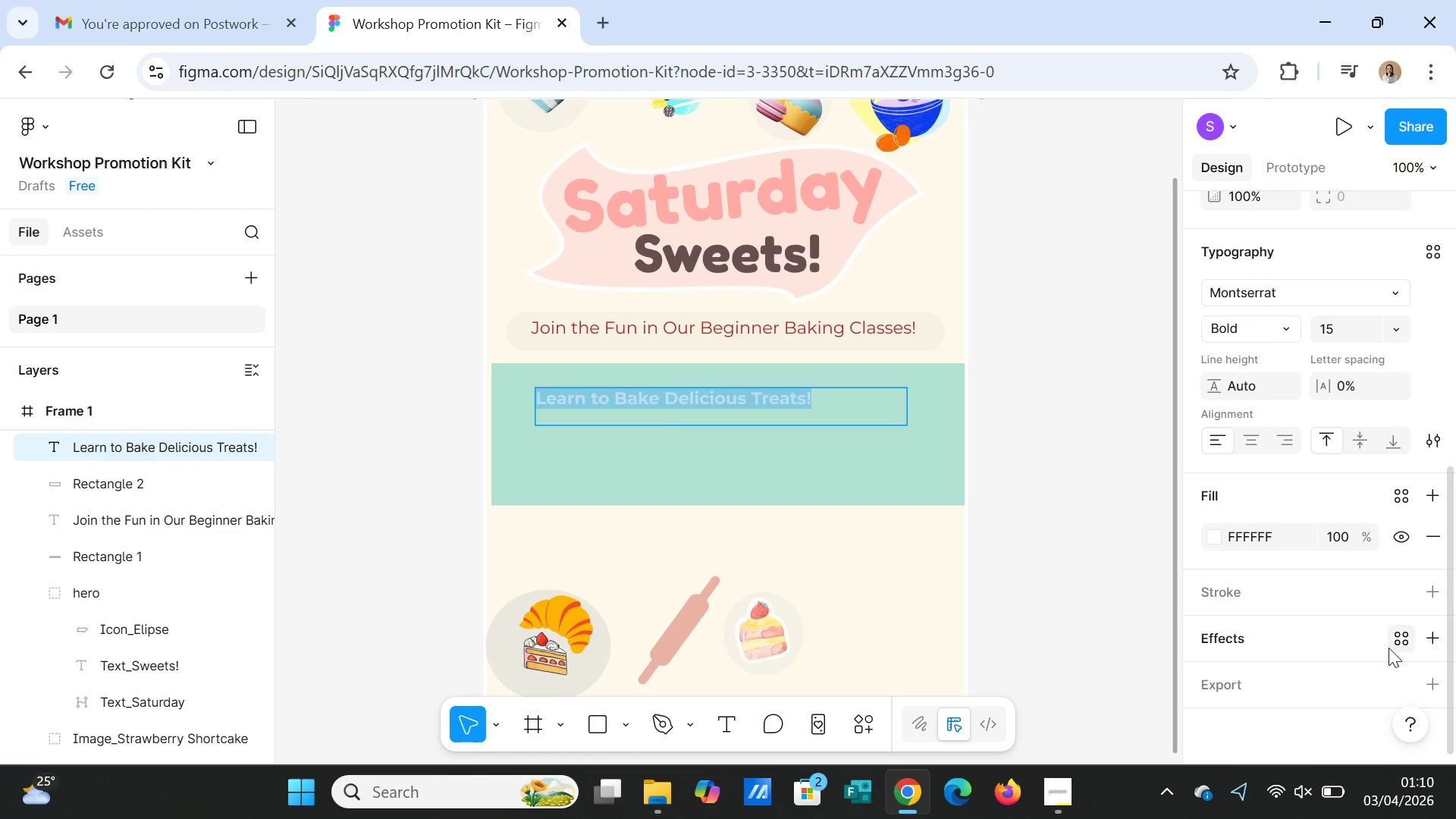 
scroll: coordinate [1412, 582], scroll_direction: down, amount: 2.0
 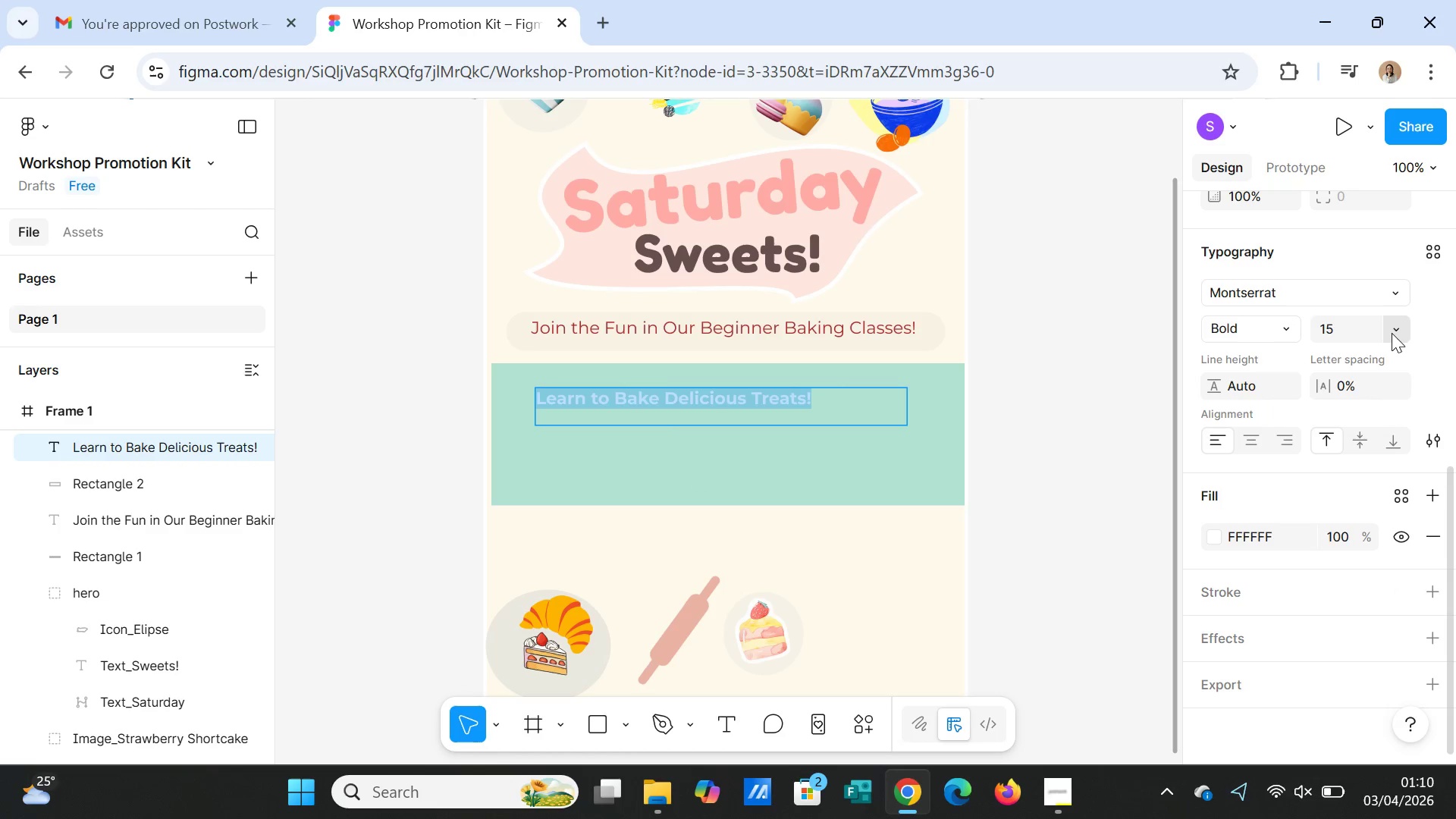 
left_click([1392, 331])
 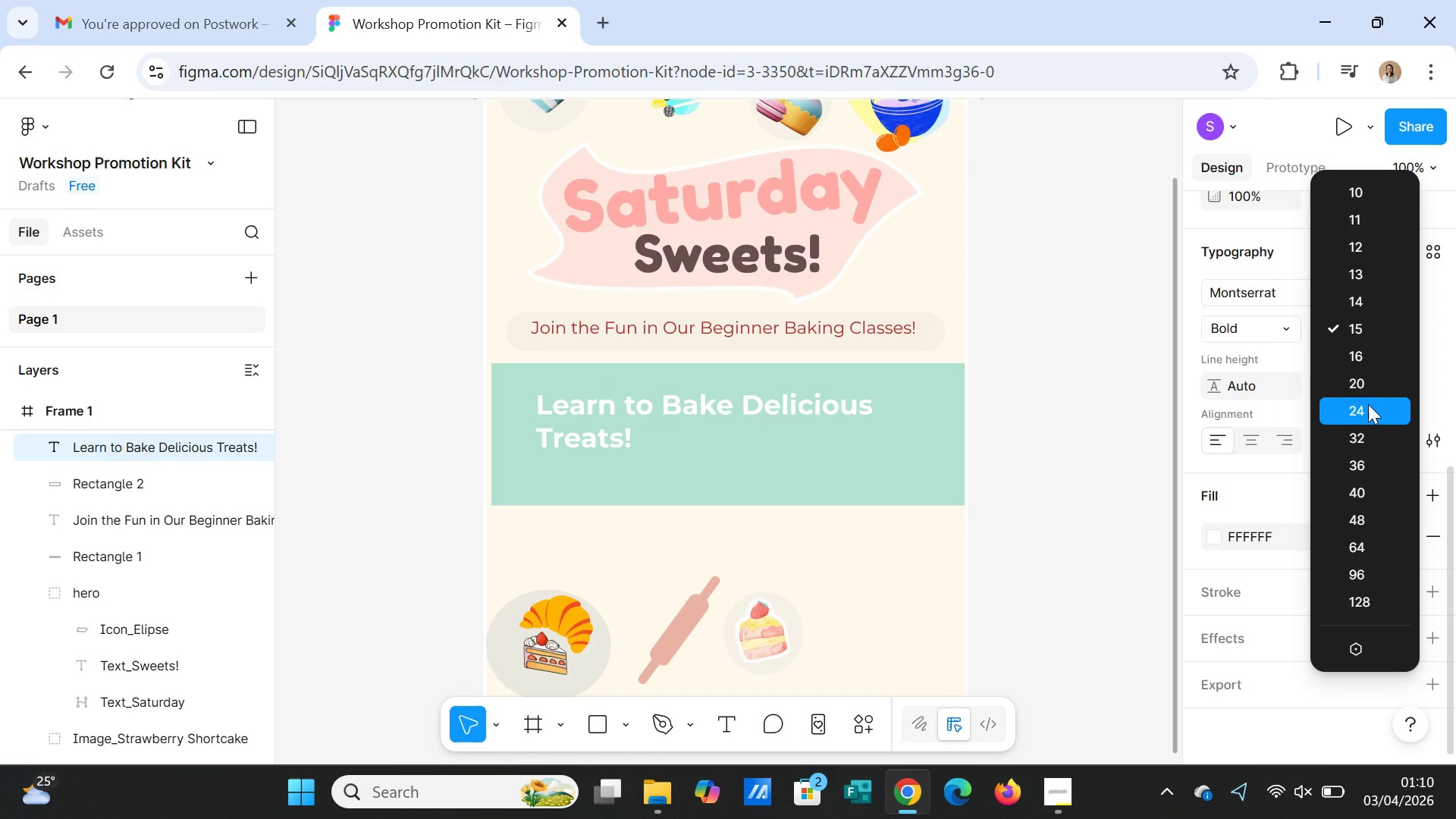 
left_click([1367, 392])
 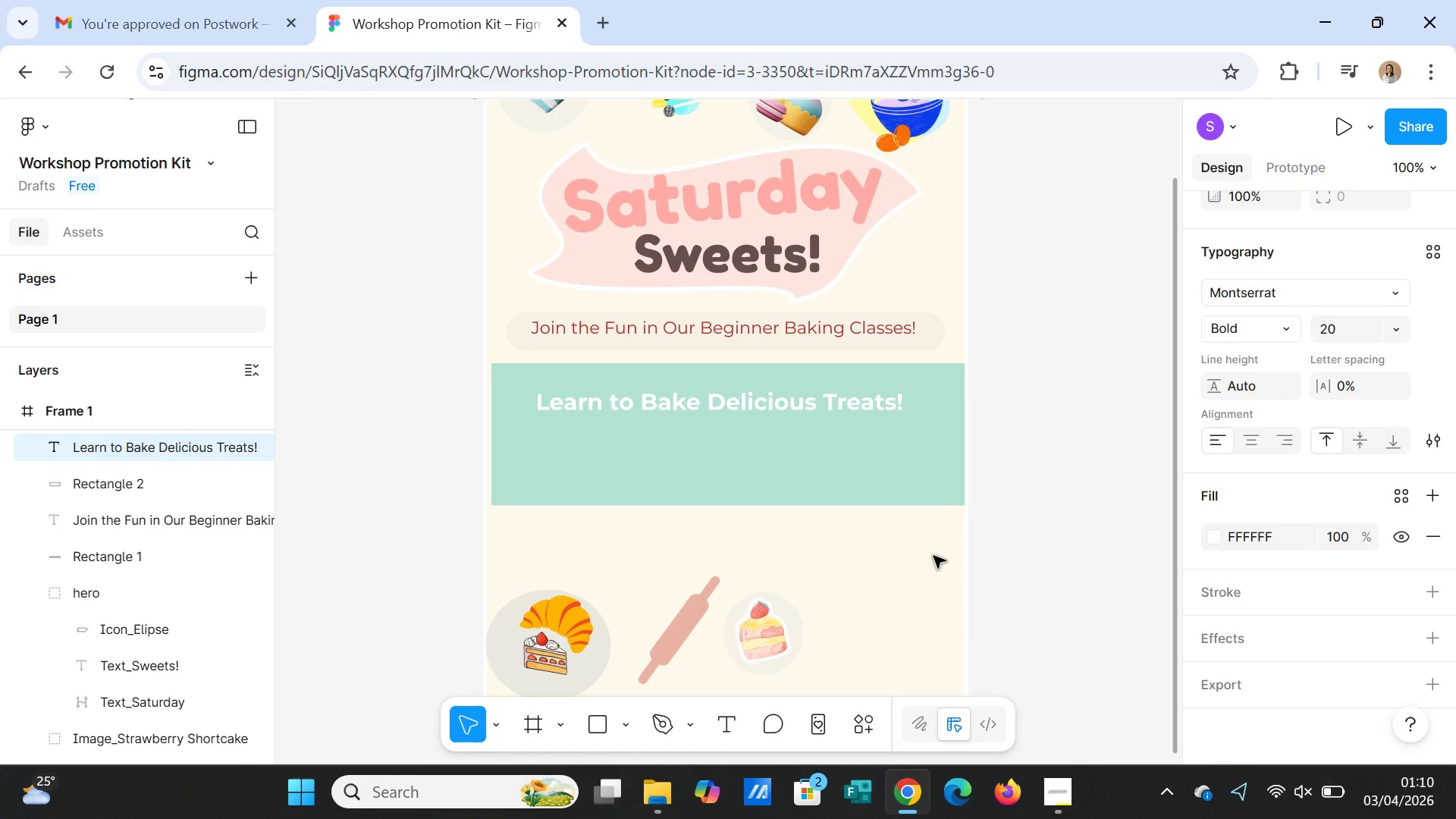 
left_click([930, 569])
 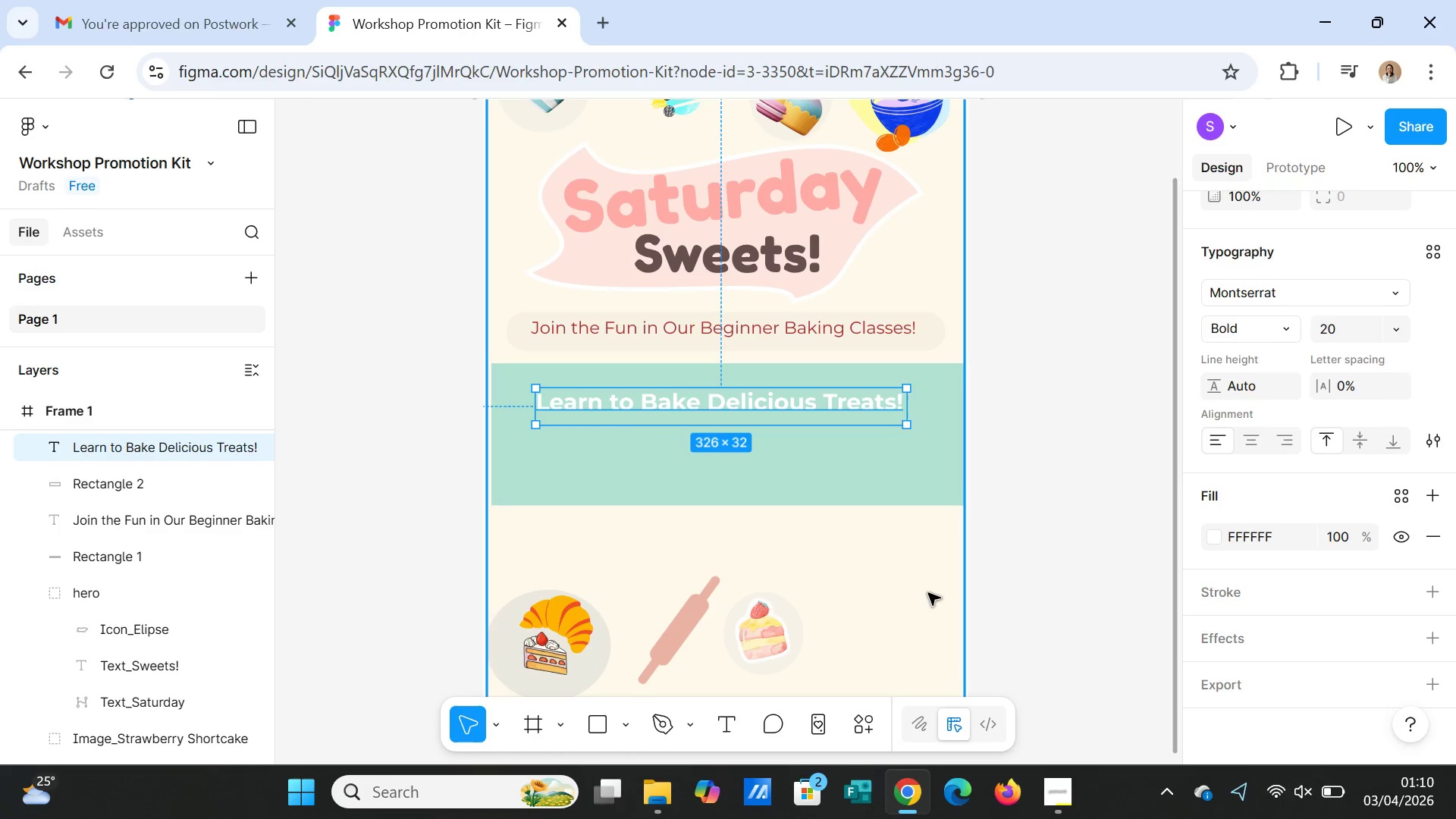 
left_click([928, 593])
 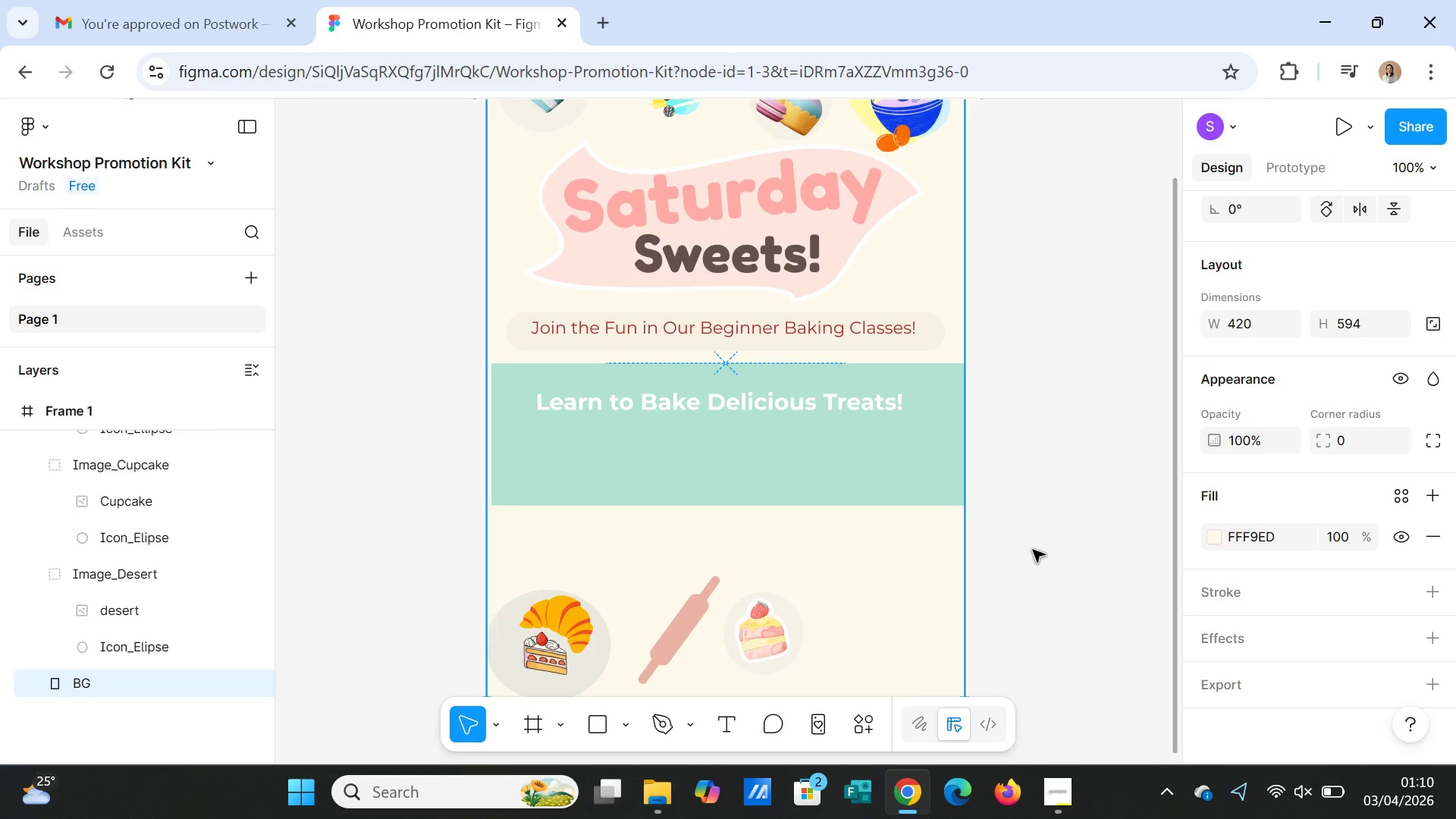 
left_click([1033, 550])
 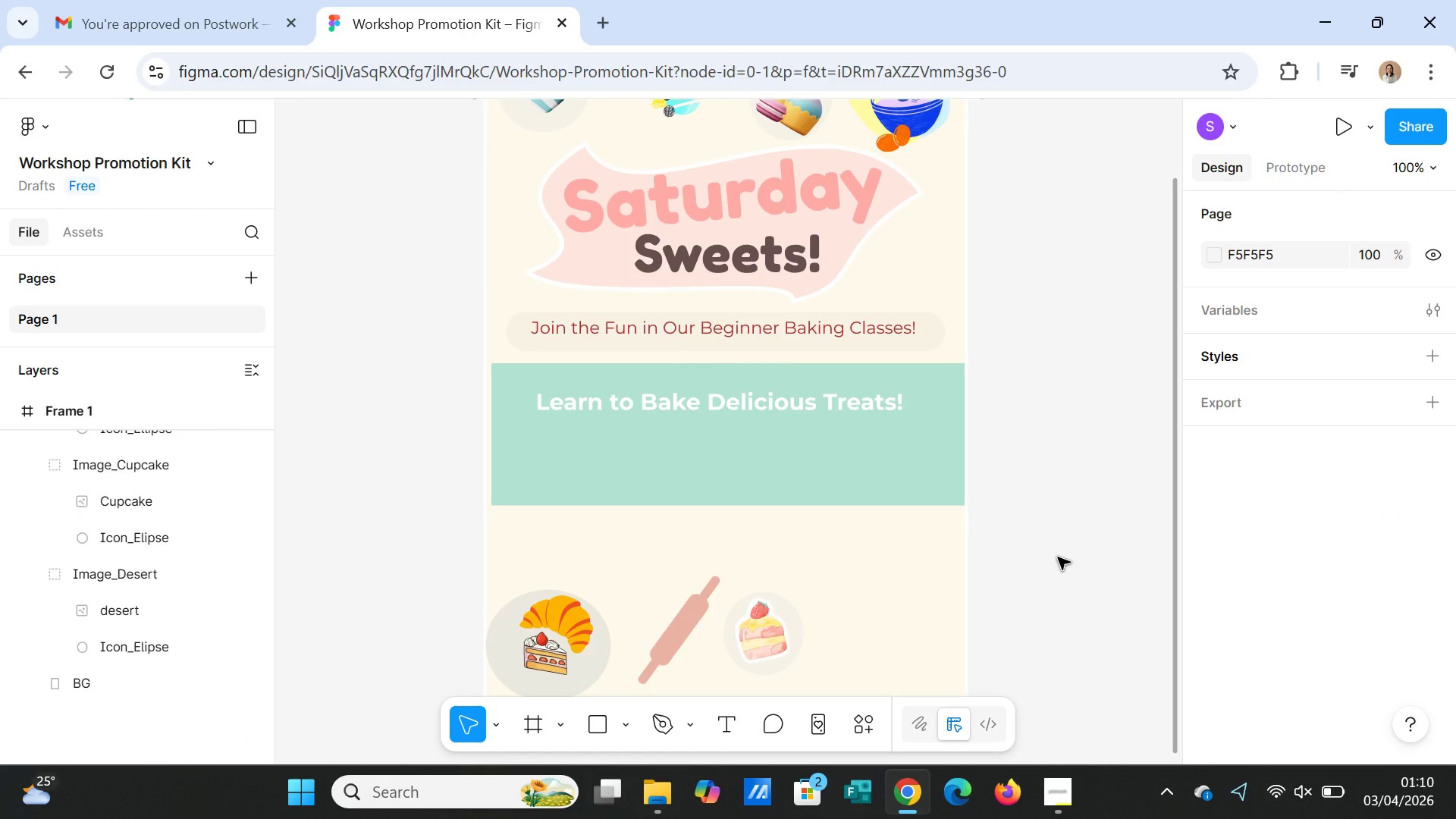 
scroll: coordinate [1058, 557], scroll_direction: up, amount: 9.0
 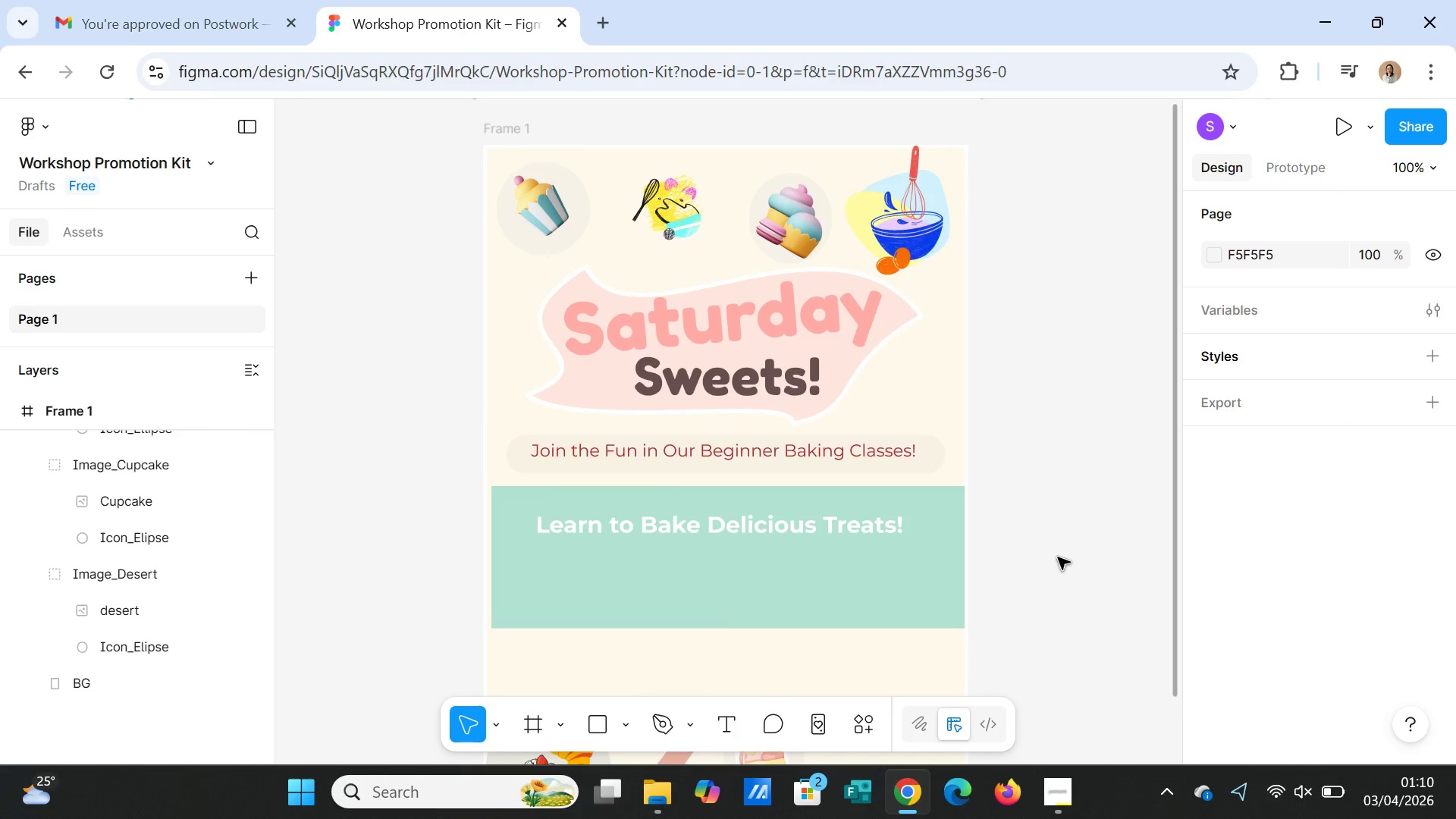 
scroll: coordinate [1058, 557], scroll_direction: down, amount: 8.0
 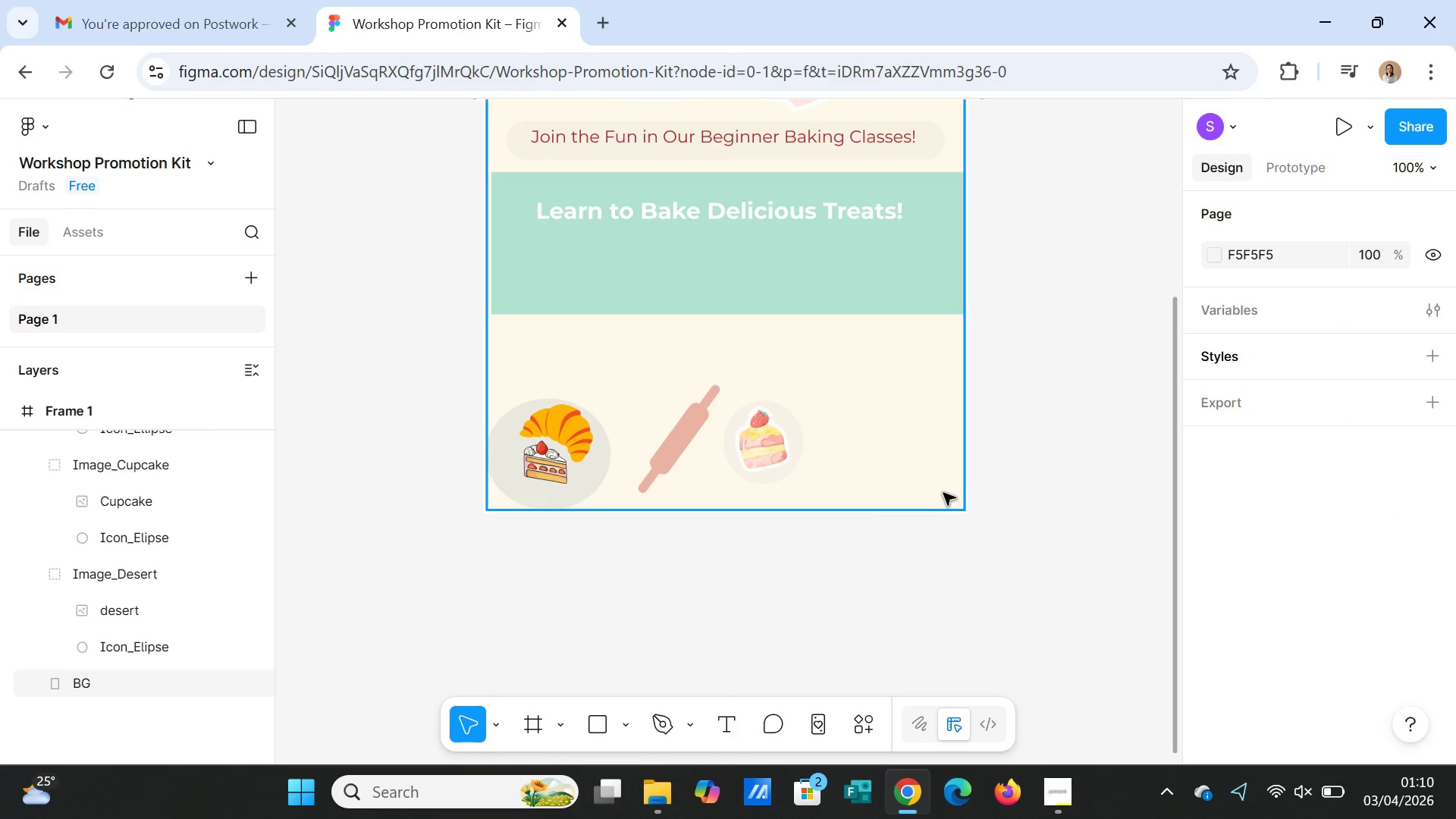 
left_click([943, 493])
 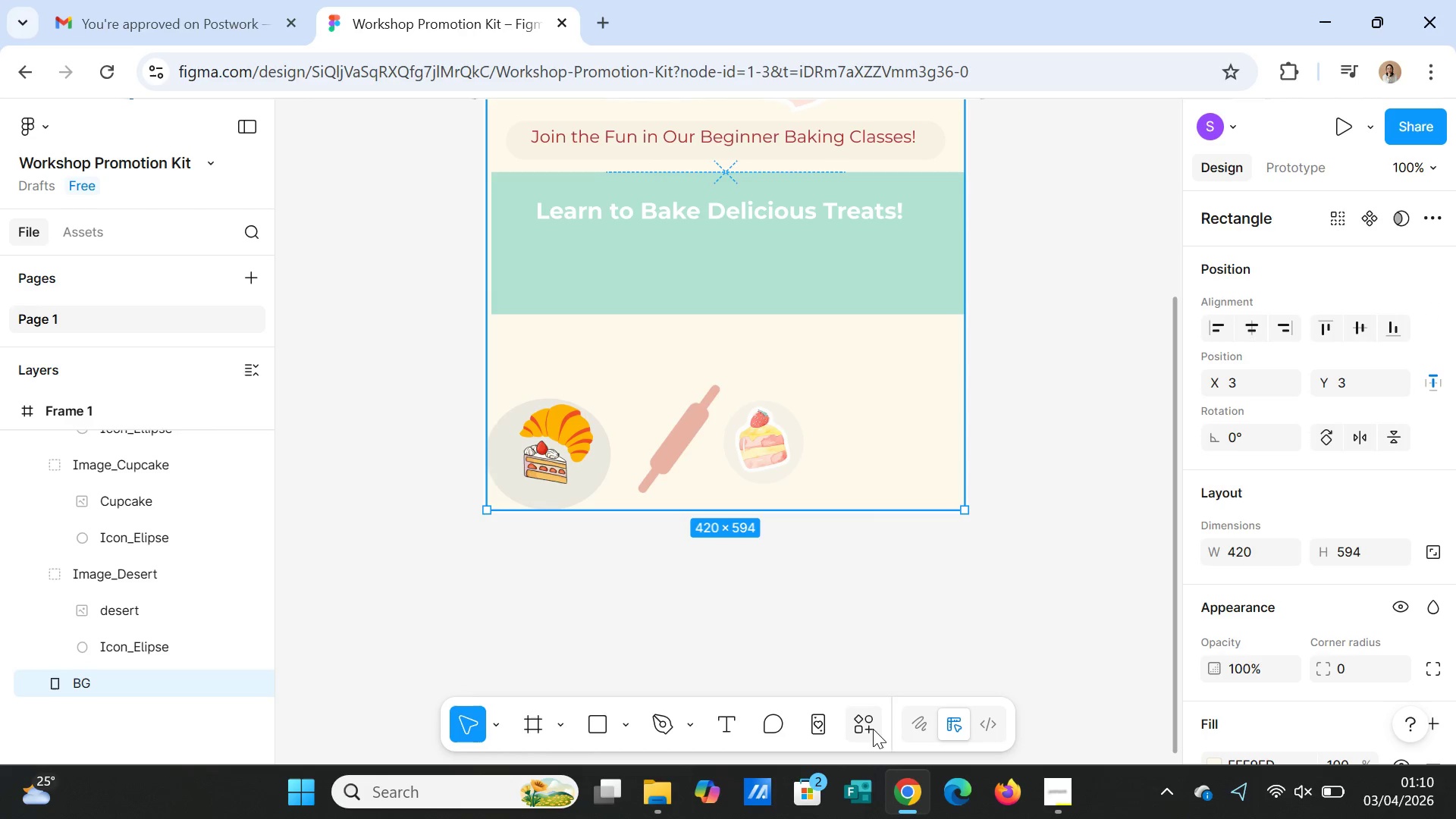 
left_click([867, 725])
 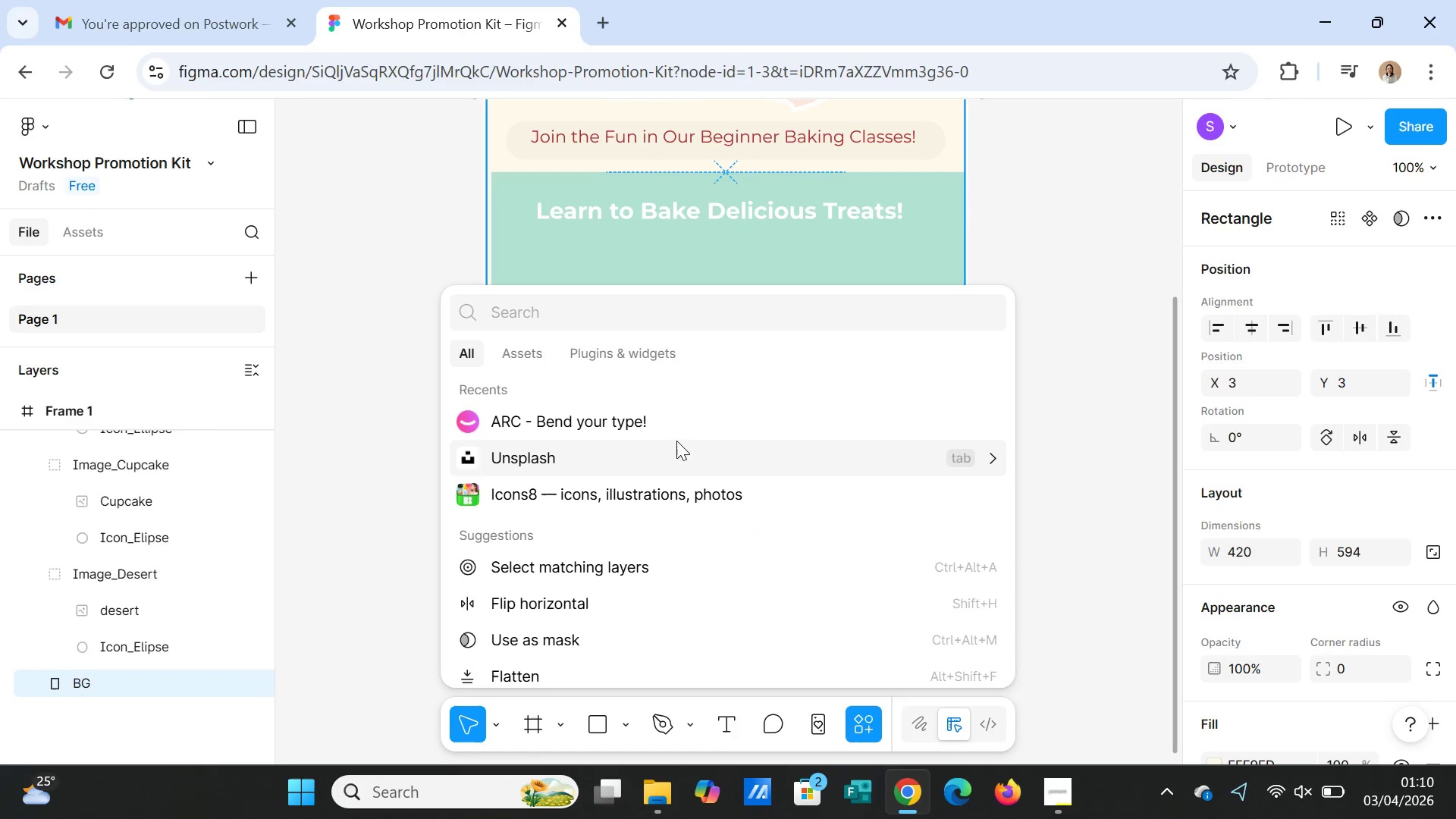 
left_click([667, 454])
 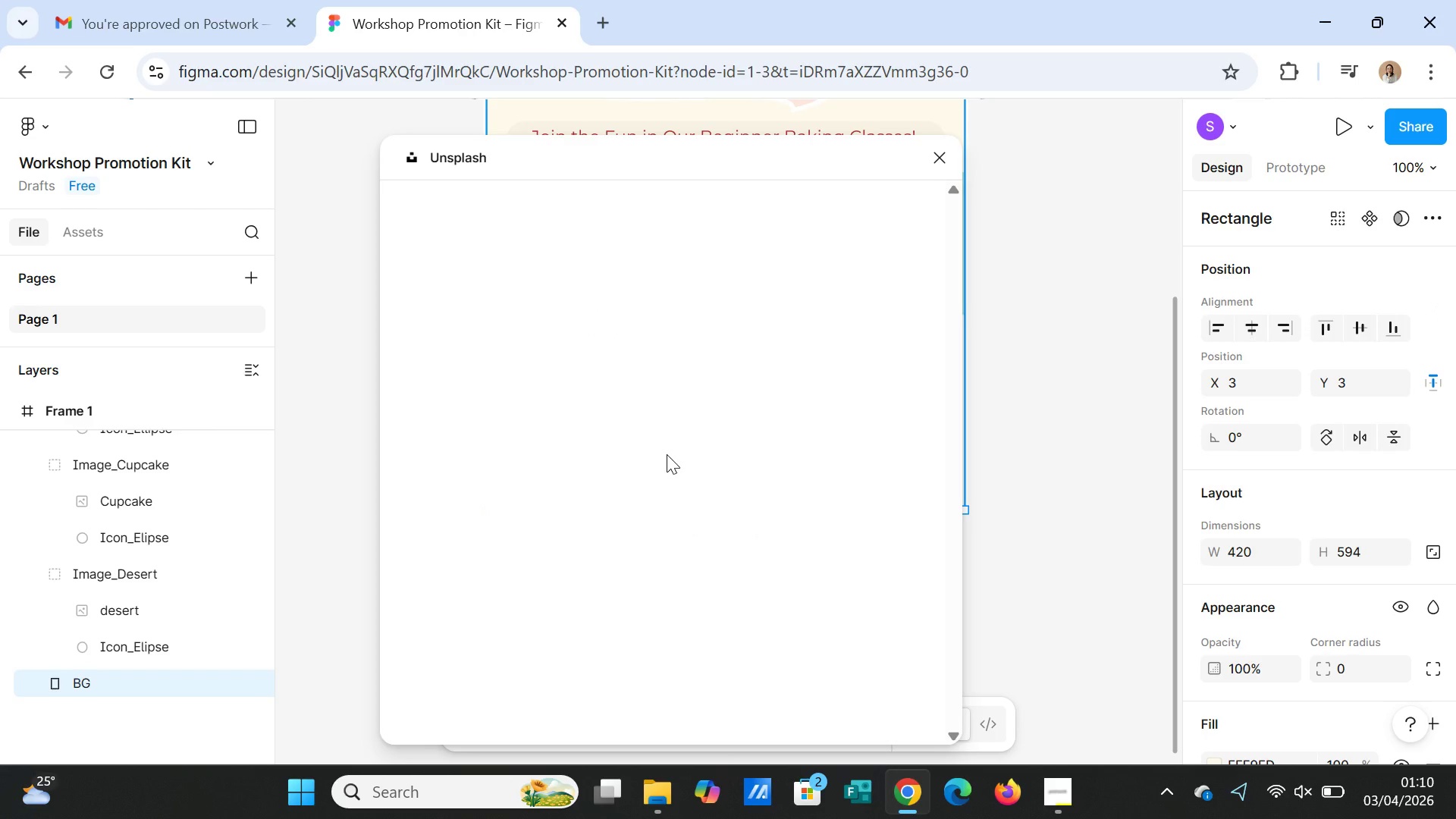 
wait(7.44)
 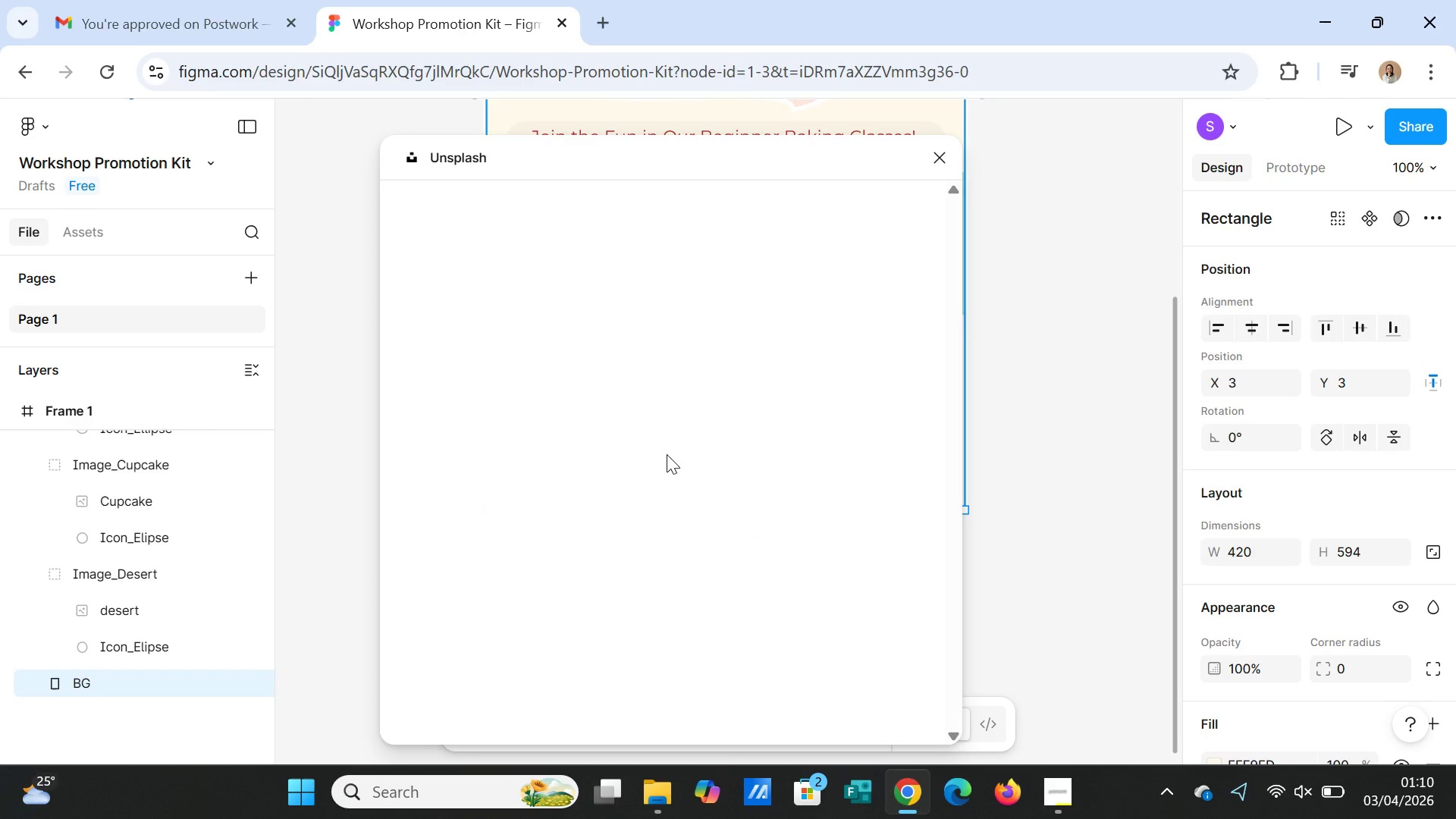 
left_click([571, 272])
 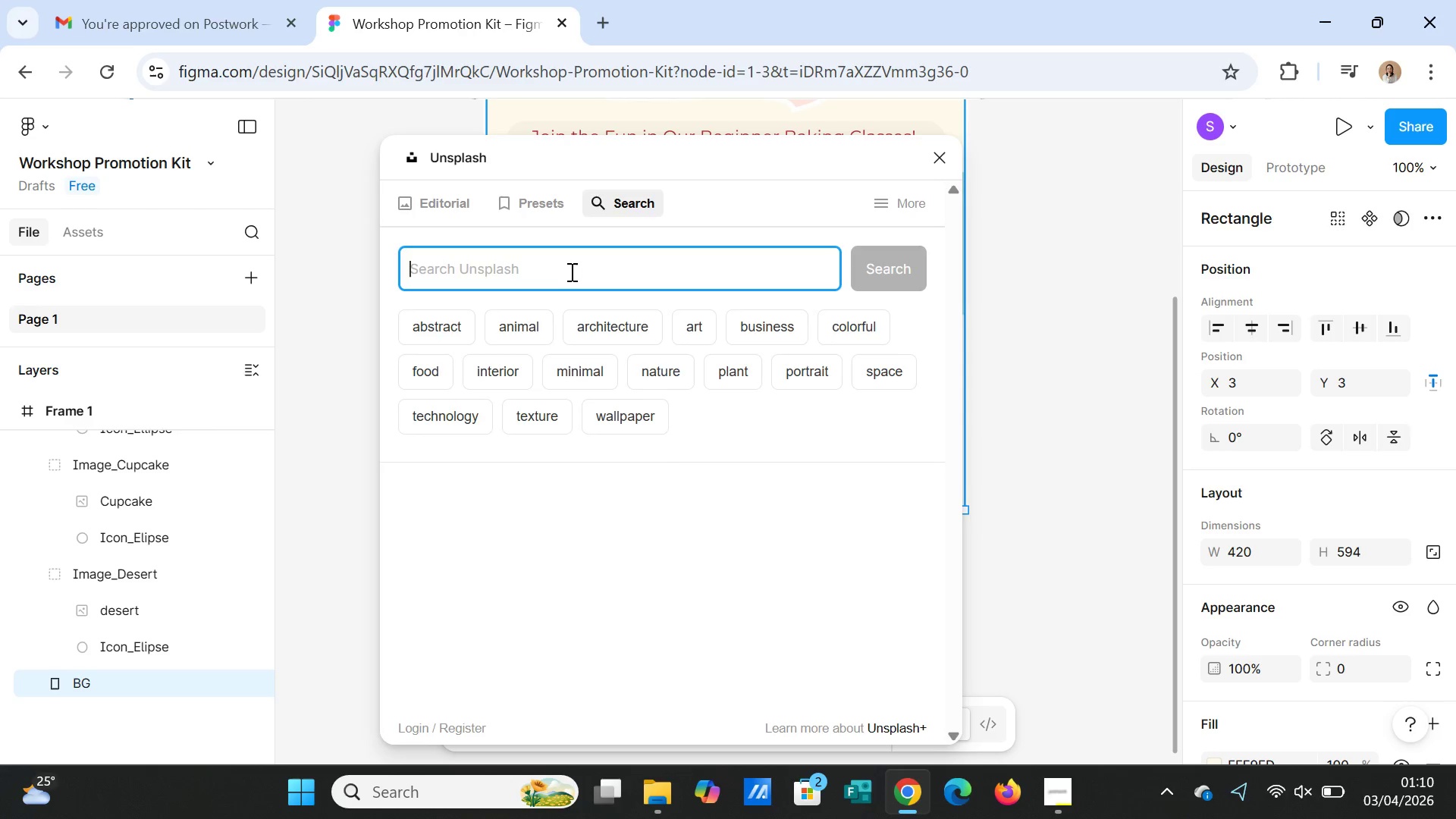 
type(playfull texture)
 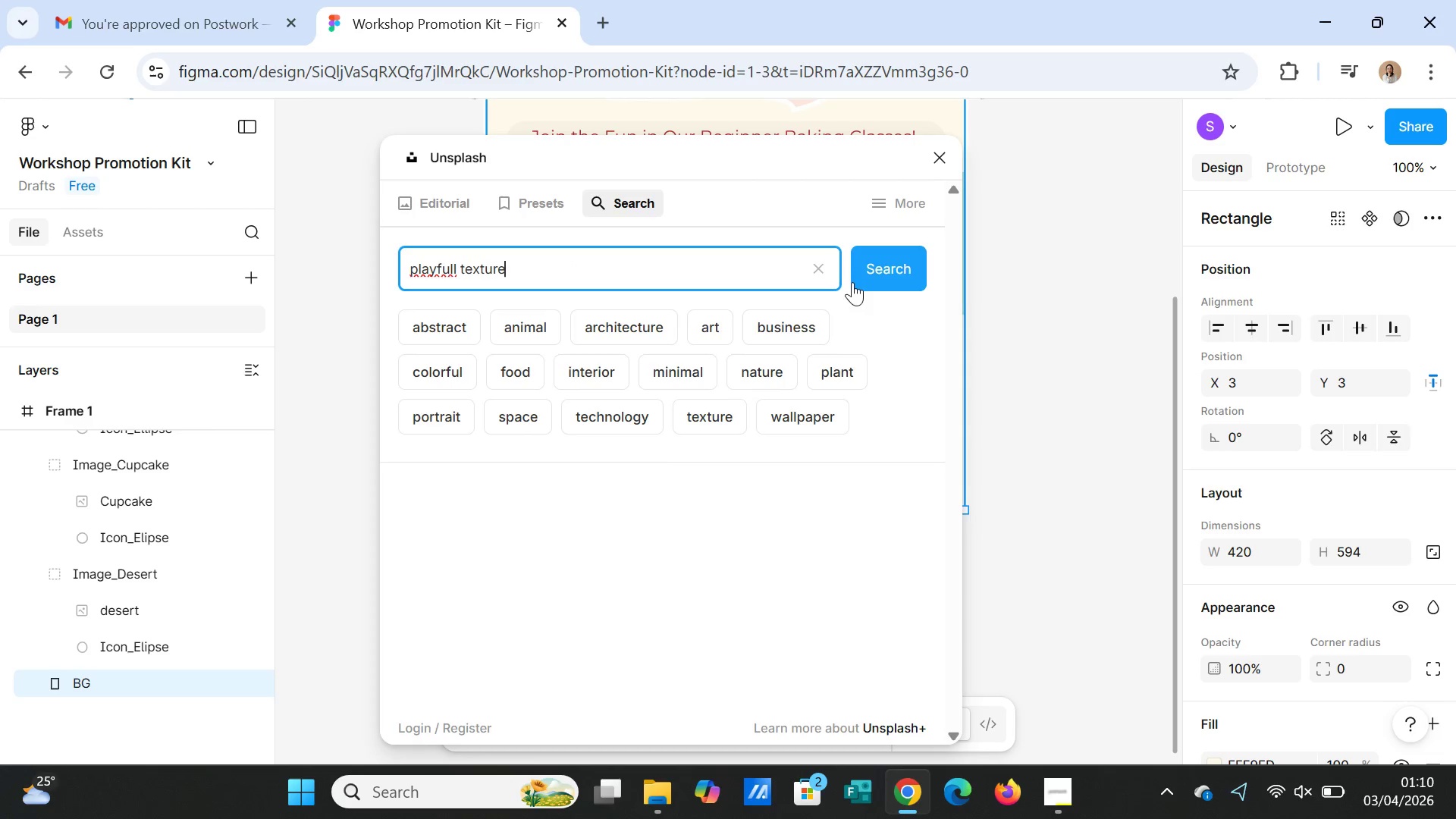 
left_click([887, 275])
 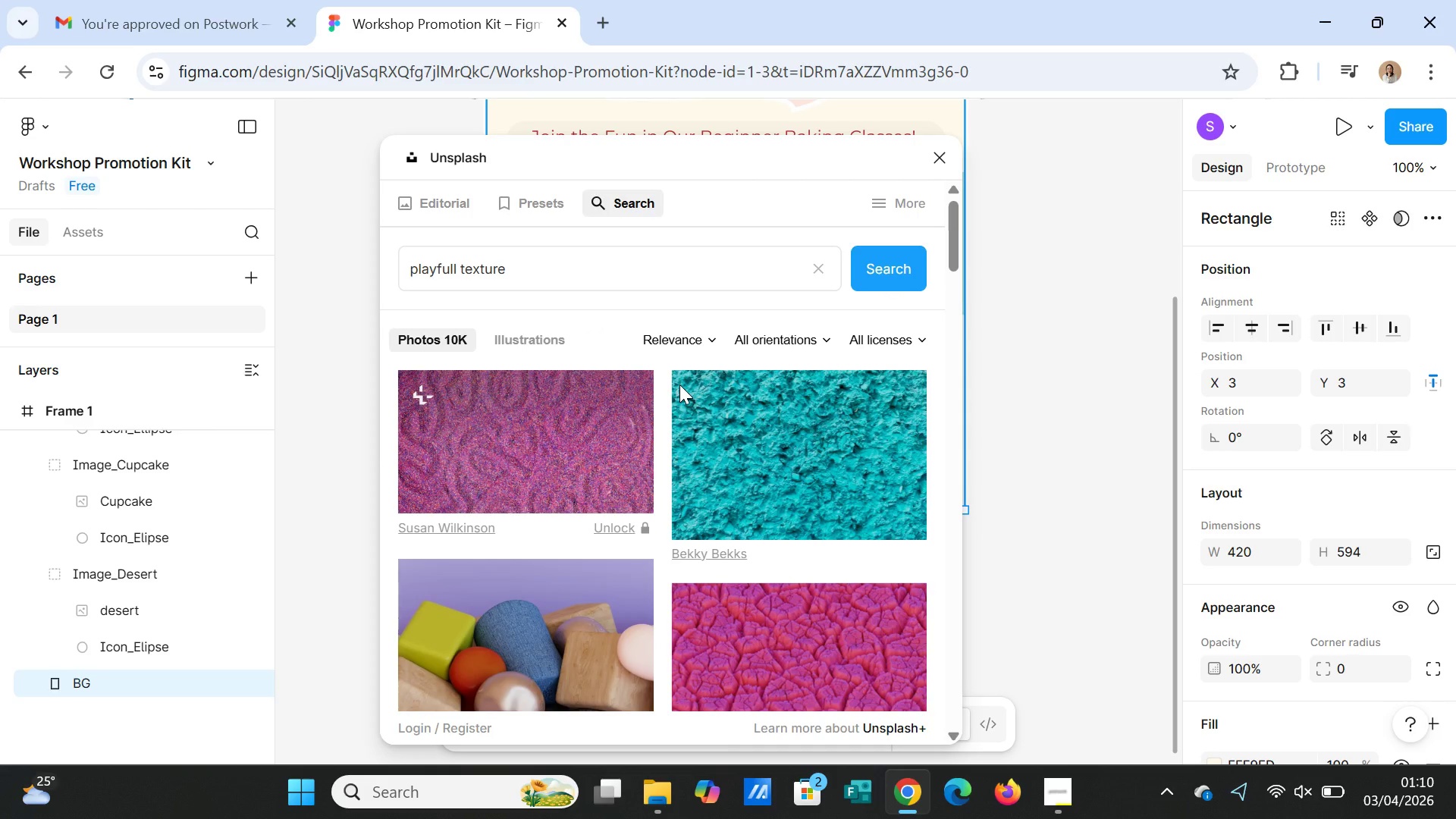 
wait(13.53)
 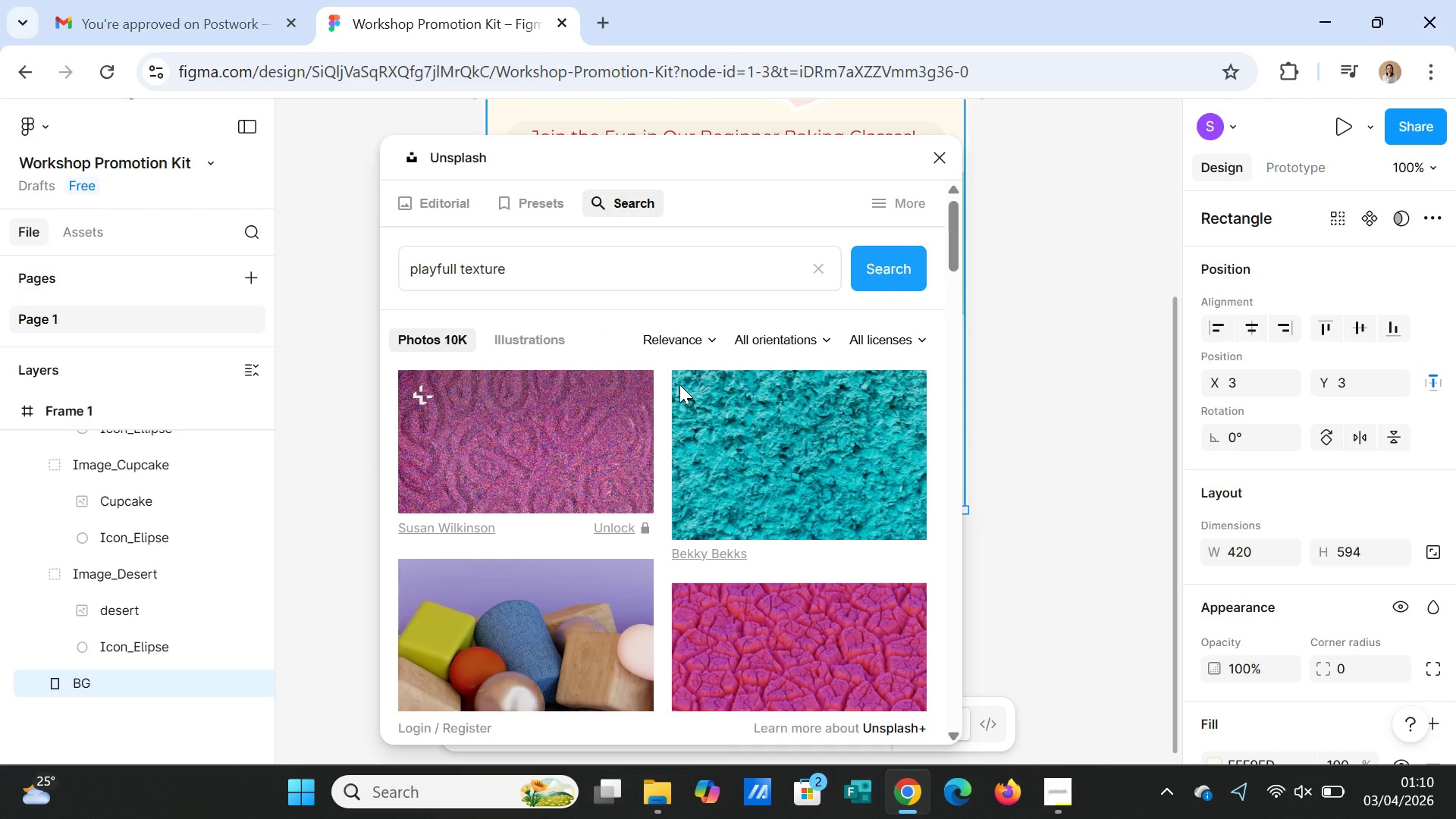 
mouse_move([576, 788])
 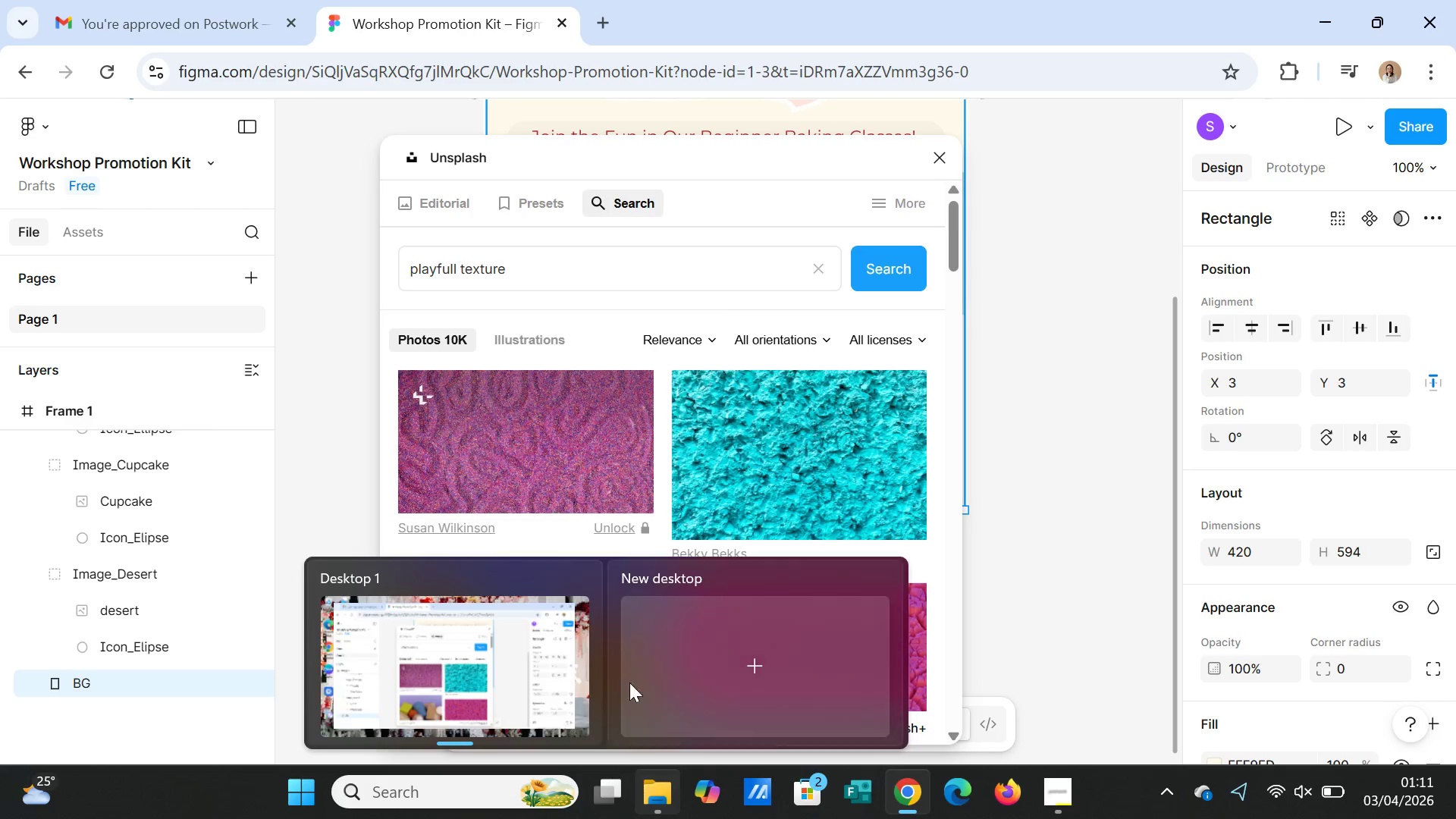 
wait(5.4)
 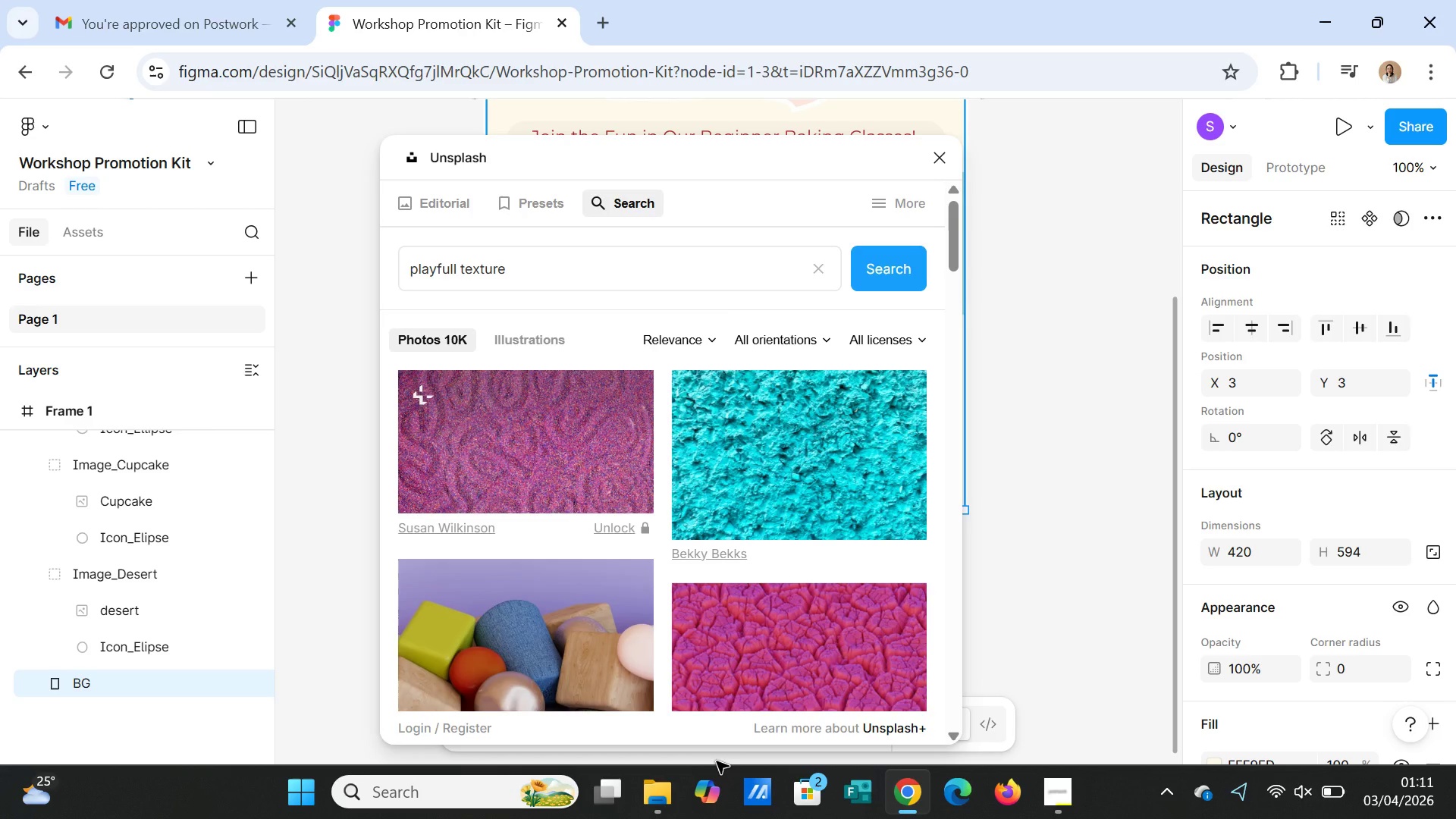 
left_click([526, 344])
 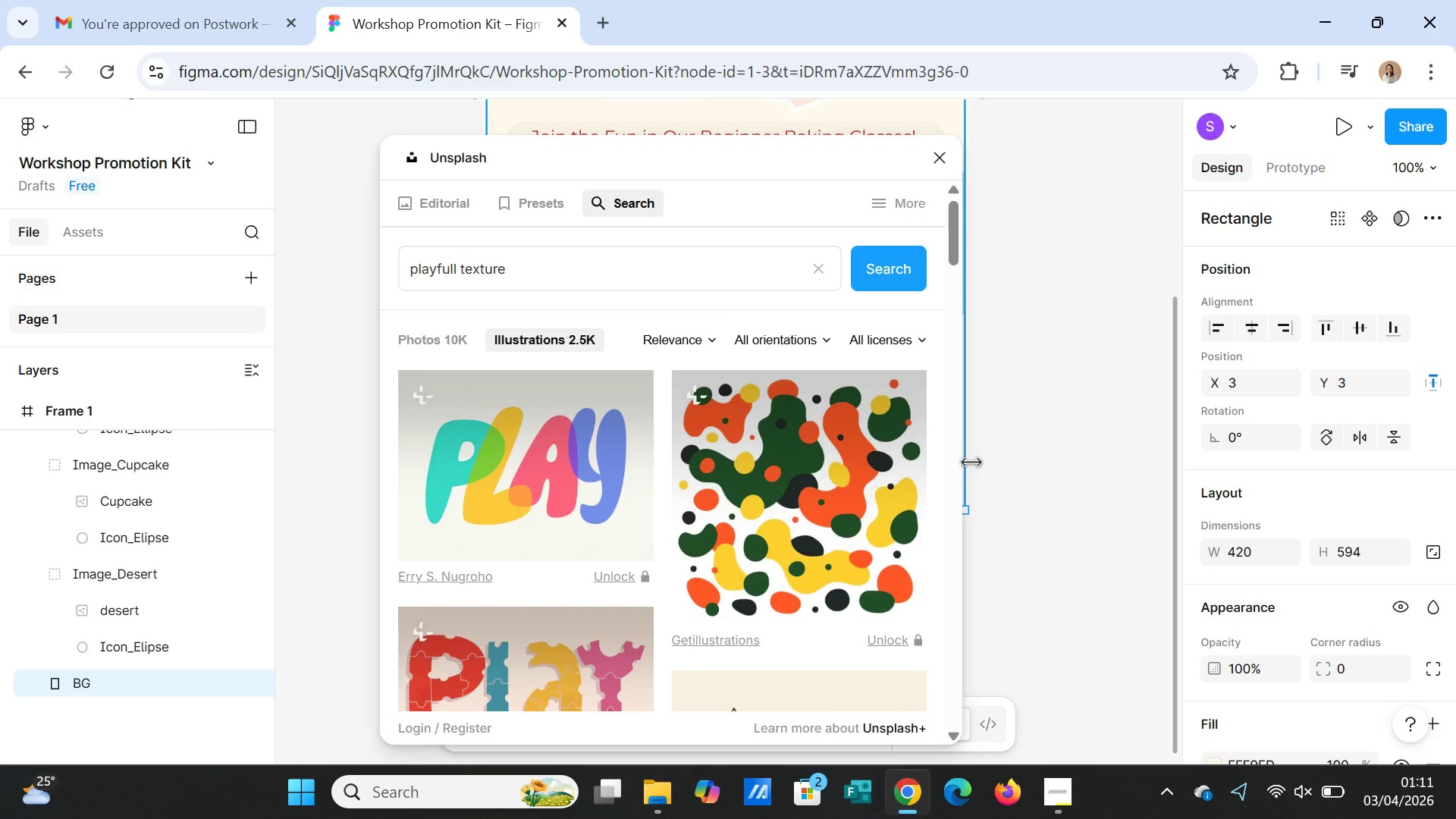 
wait(6.75)
 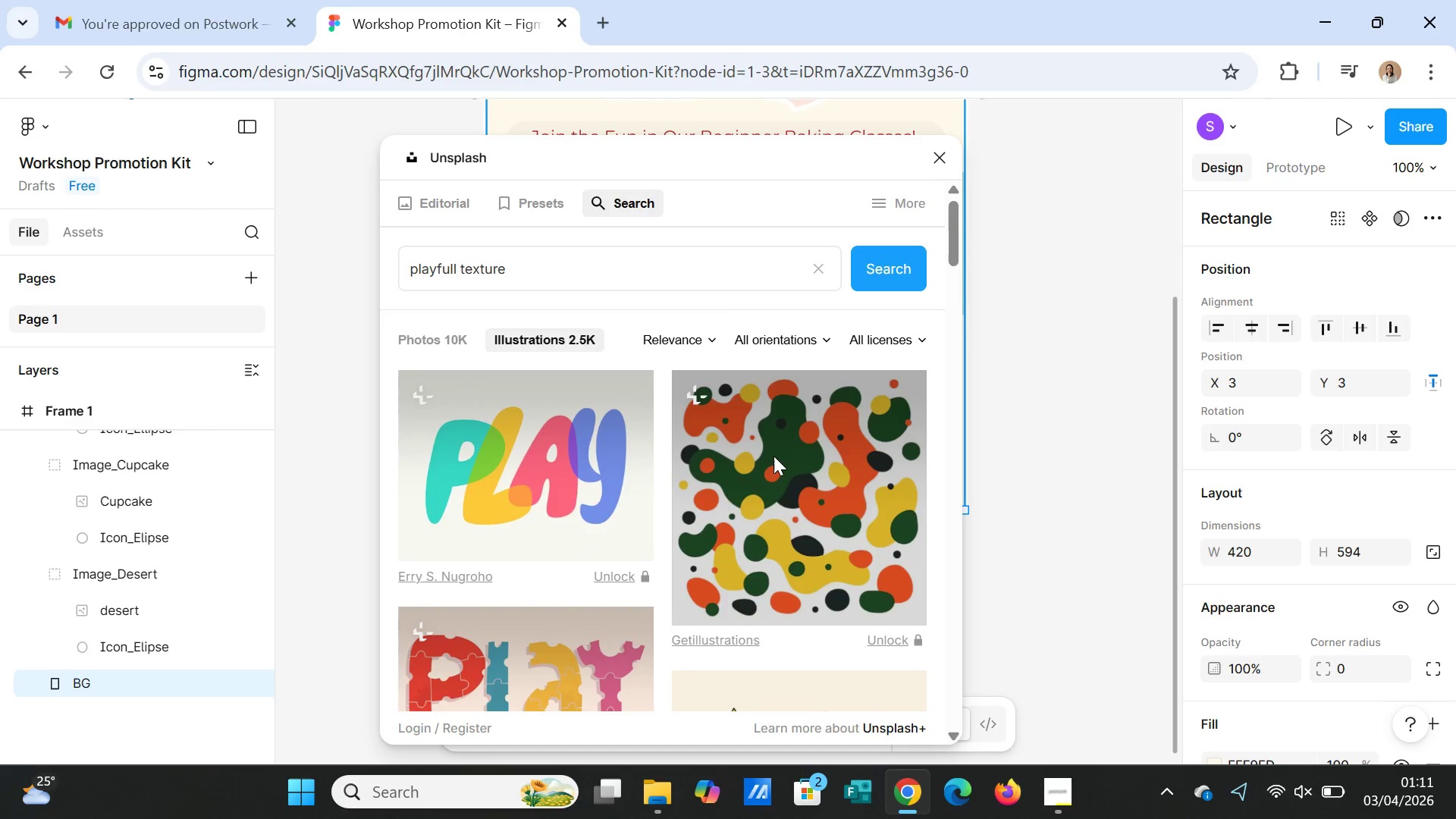 
scroll: coordinate [790, 572], scroll_direction: down, amount: 16.0
 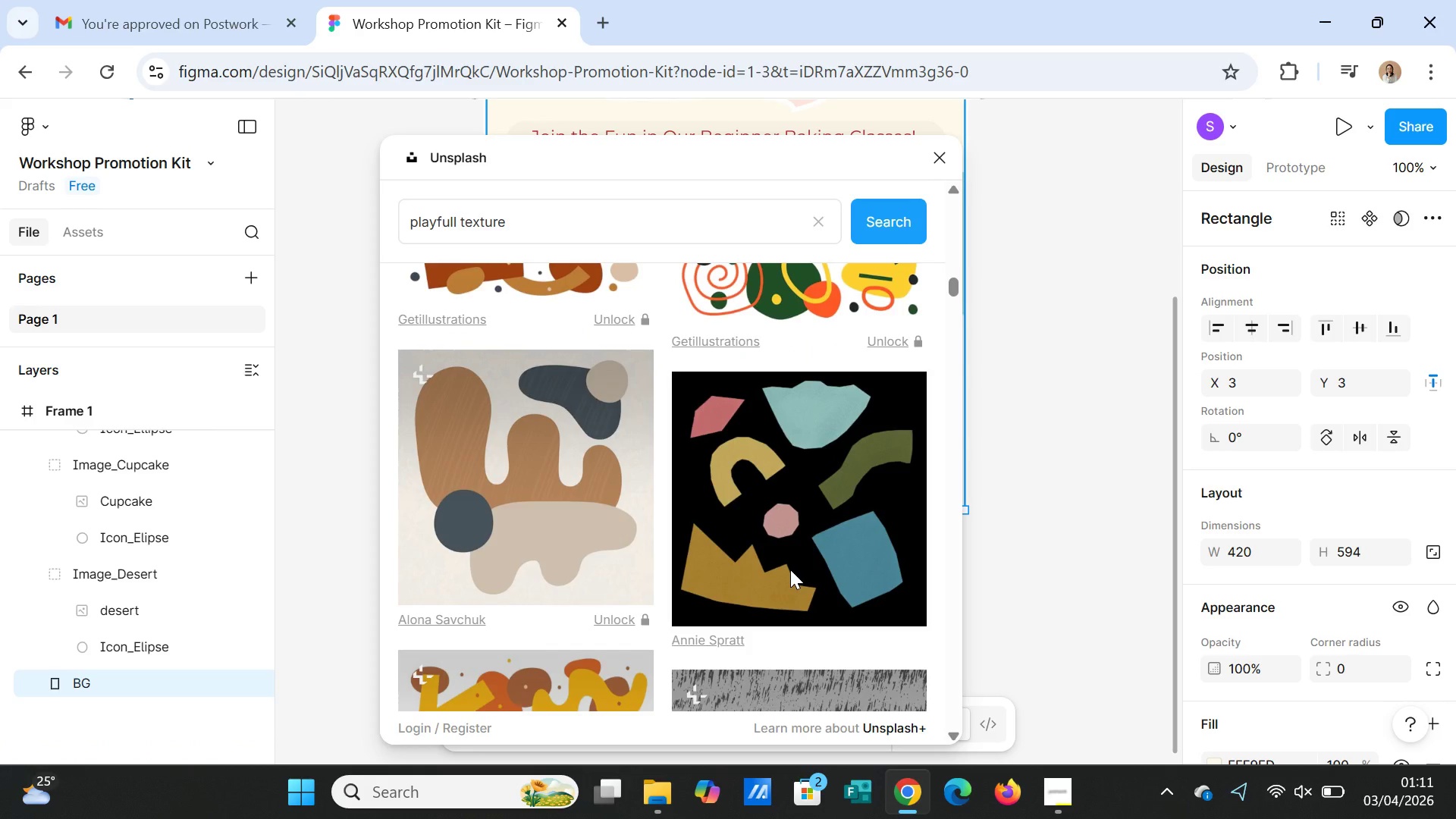 
scroll: coordinate [789, 552], scroll_direction: down, amount: 10.0
 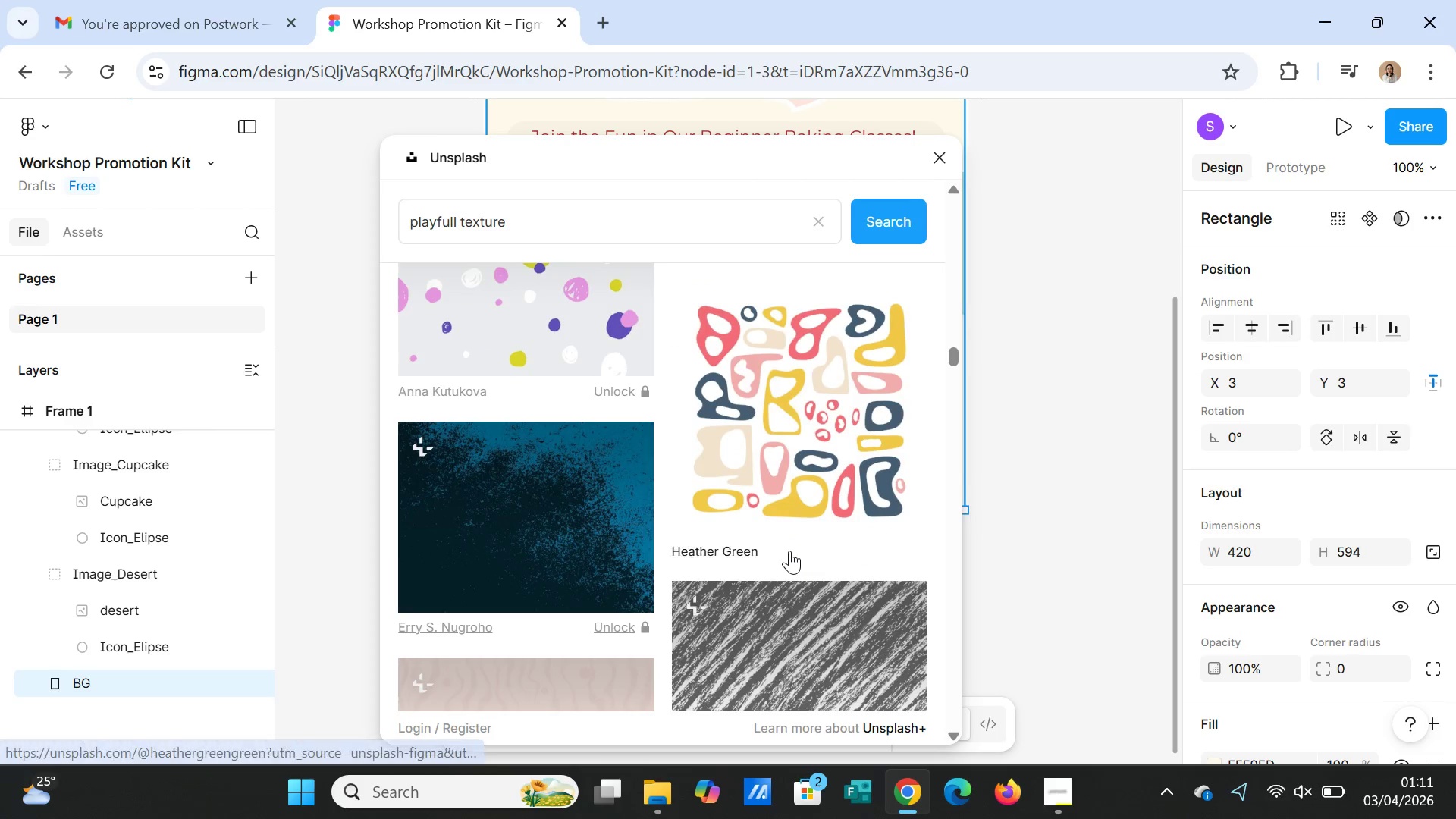 
scroll: coordinate [789, 551], scroll_direction: up, amount: 1.0
 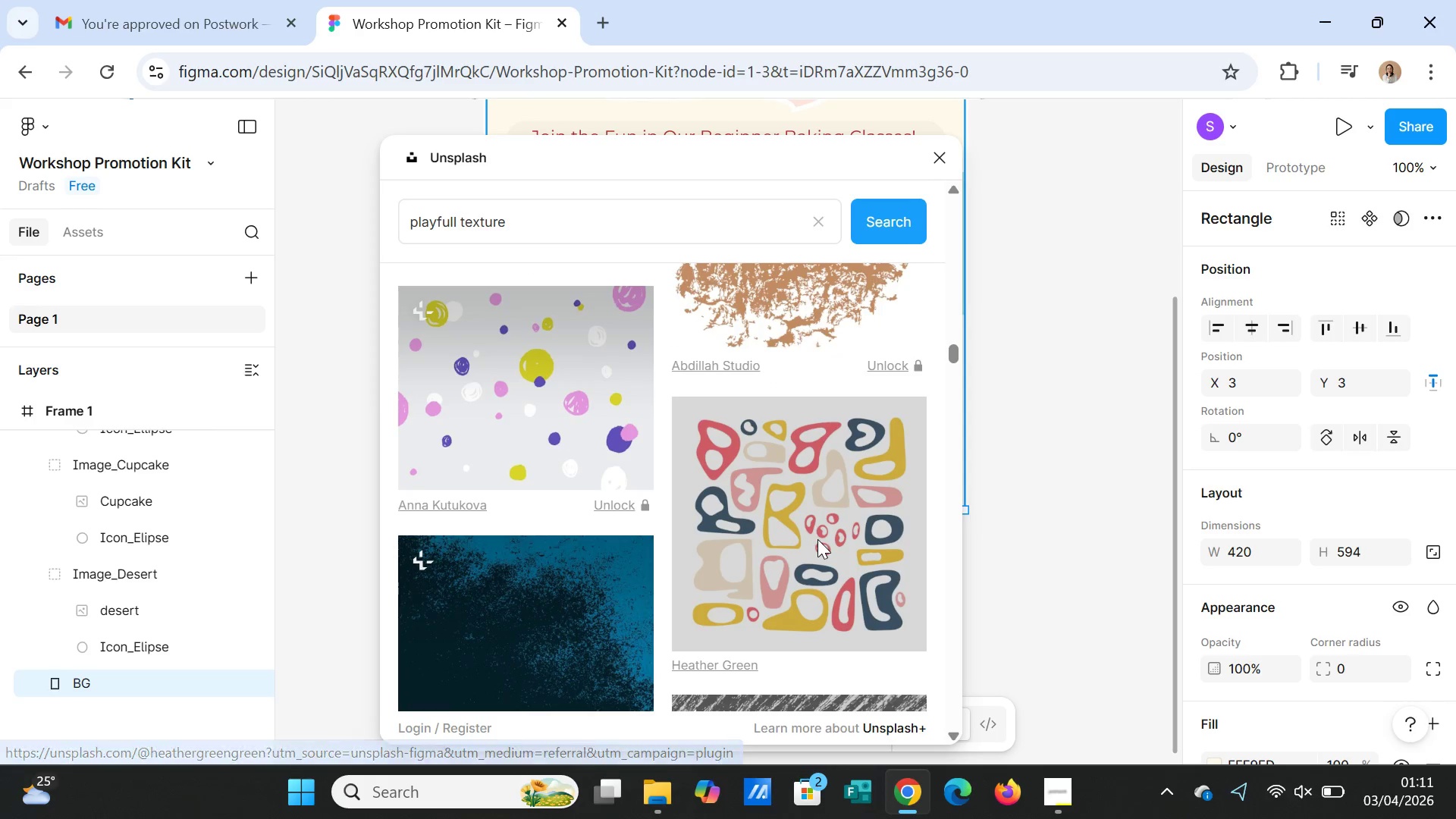 
left_click([817, 539])
 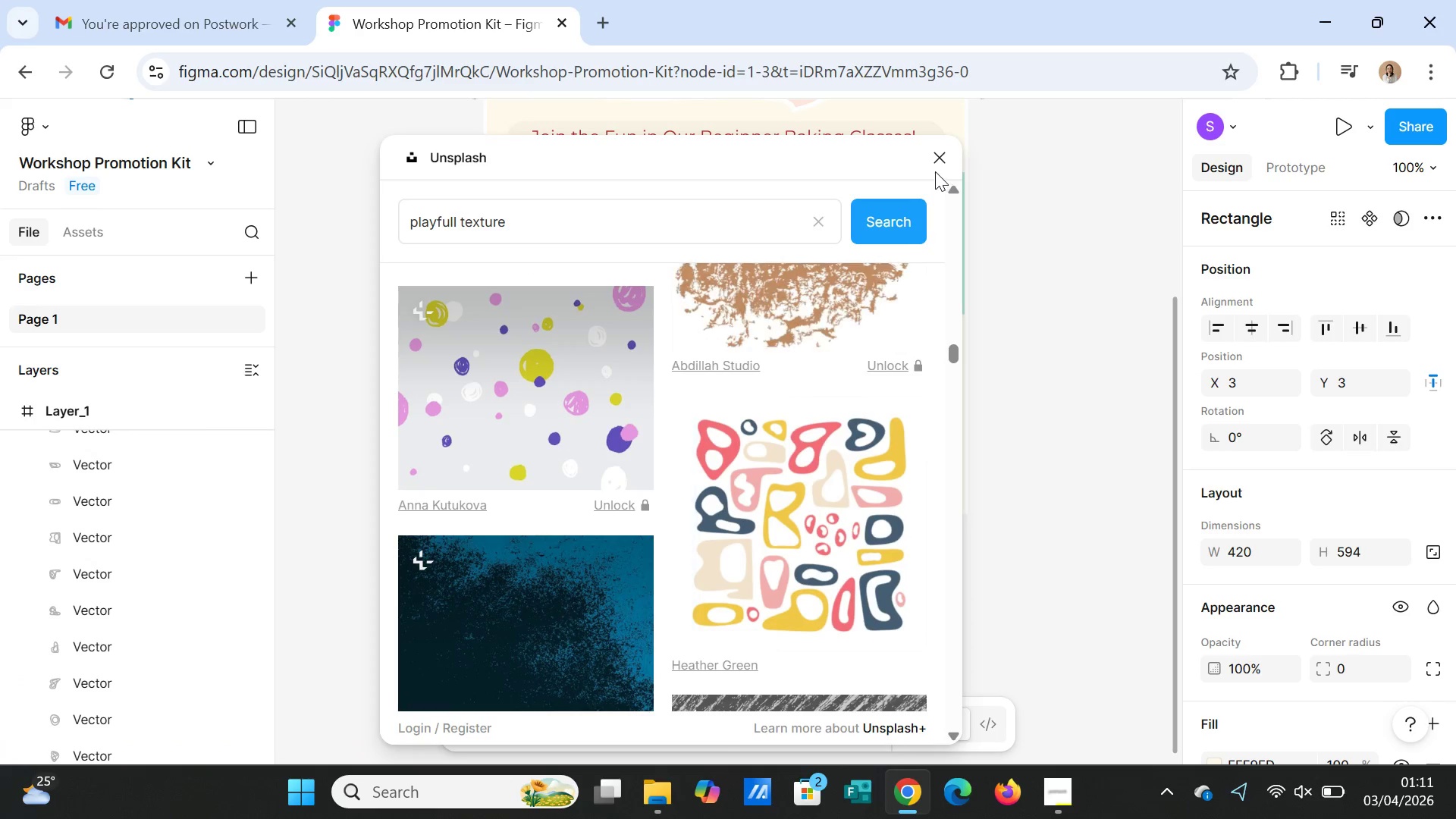 
left_click([935, 162])
 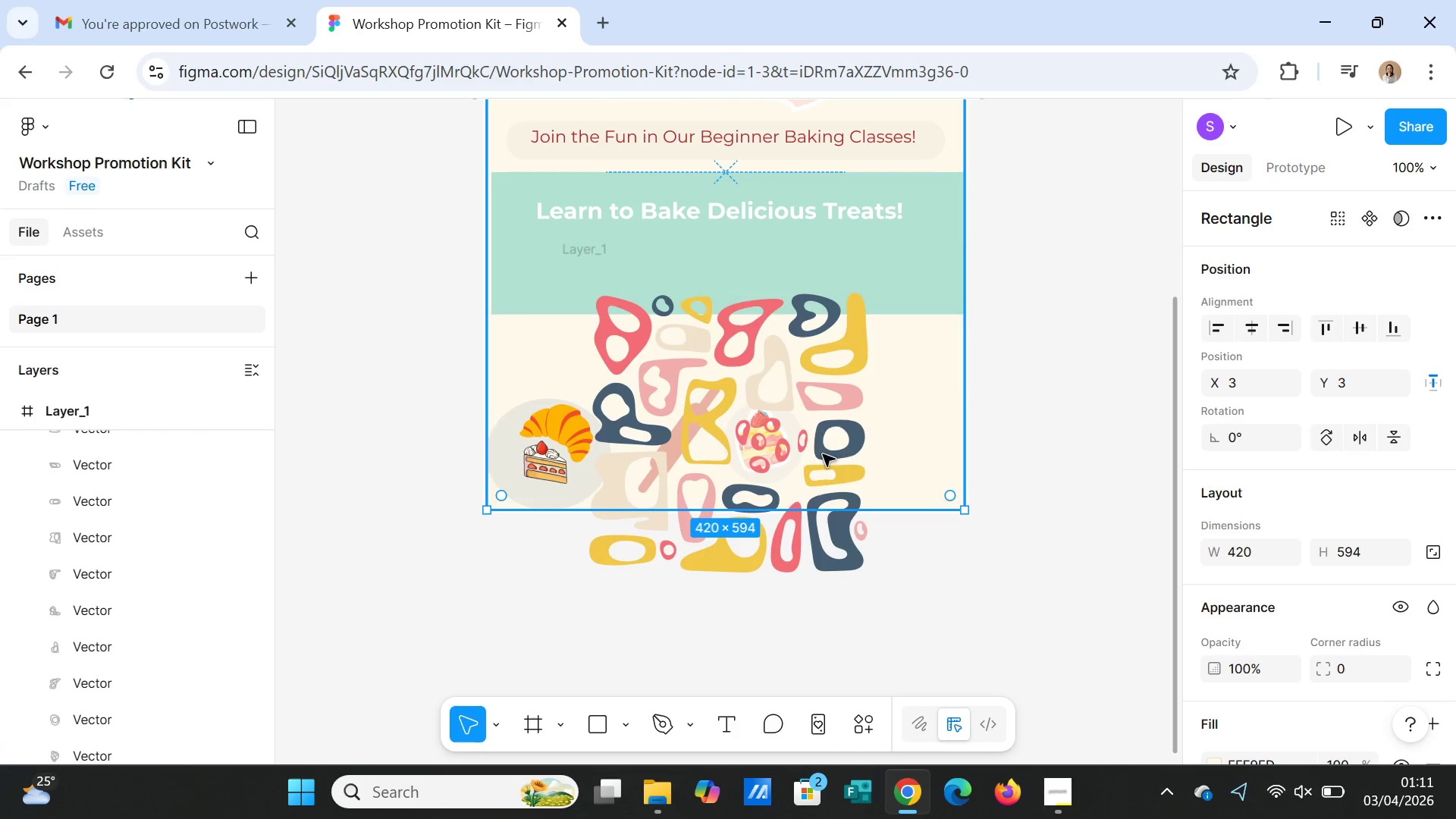 
left_click([789, 451])
 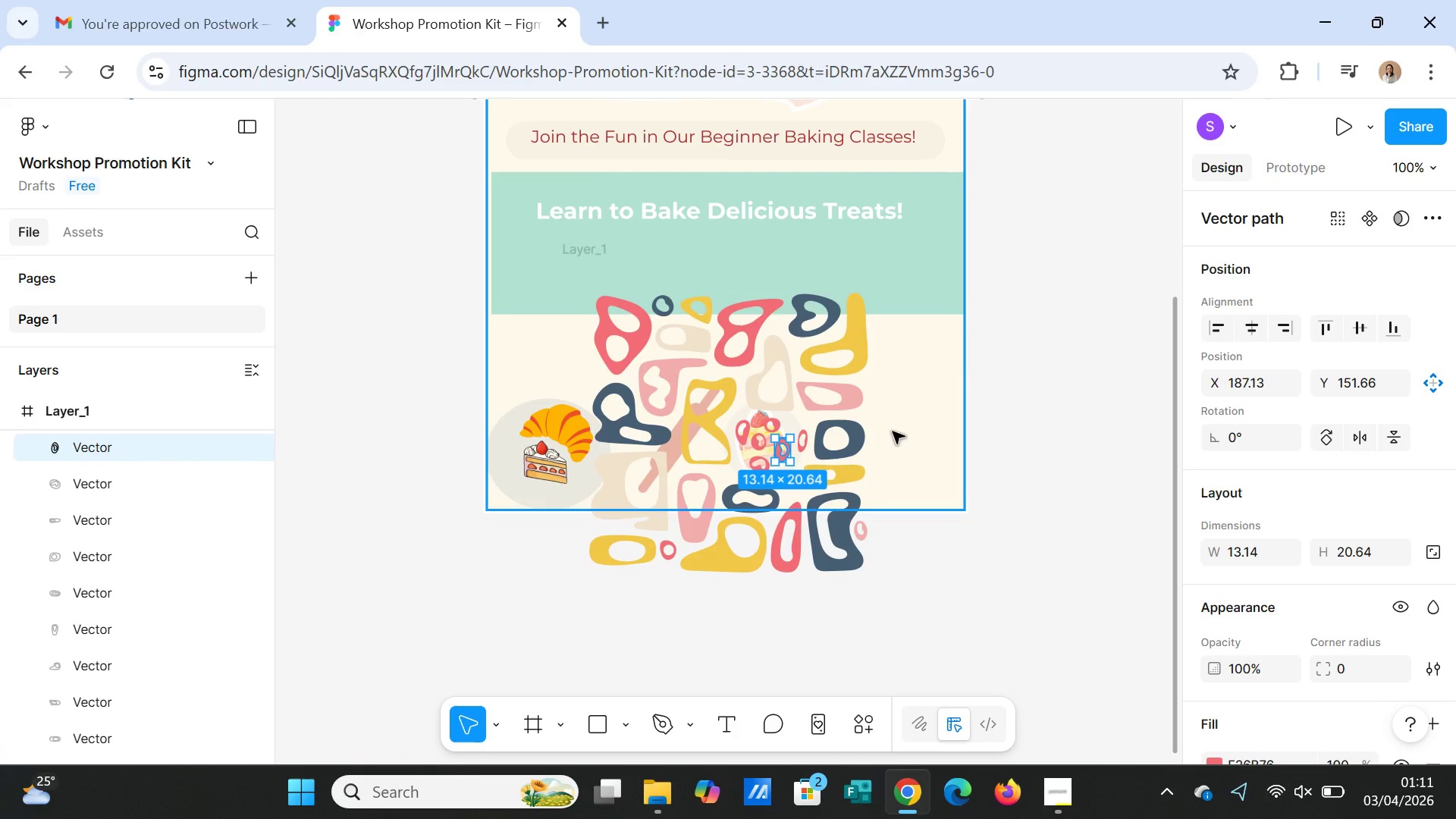 
key(Control+Z)
 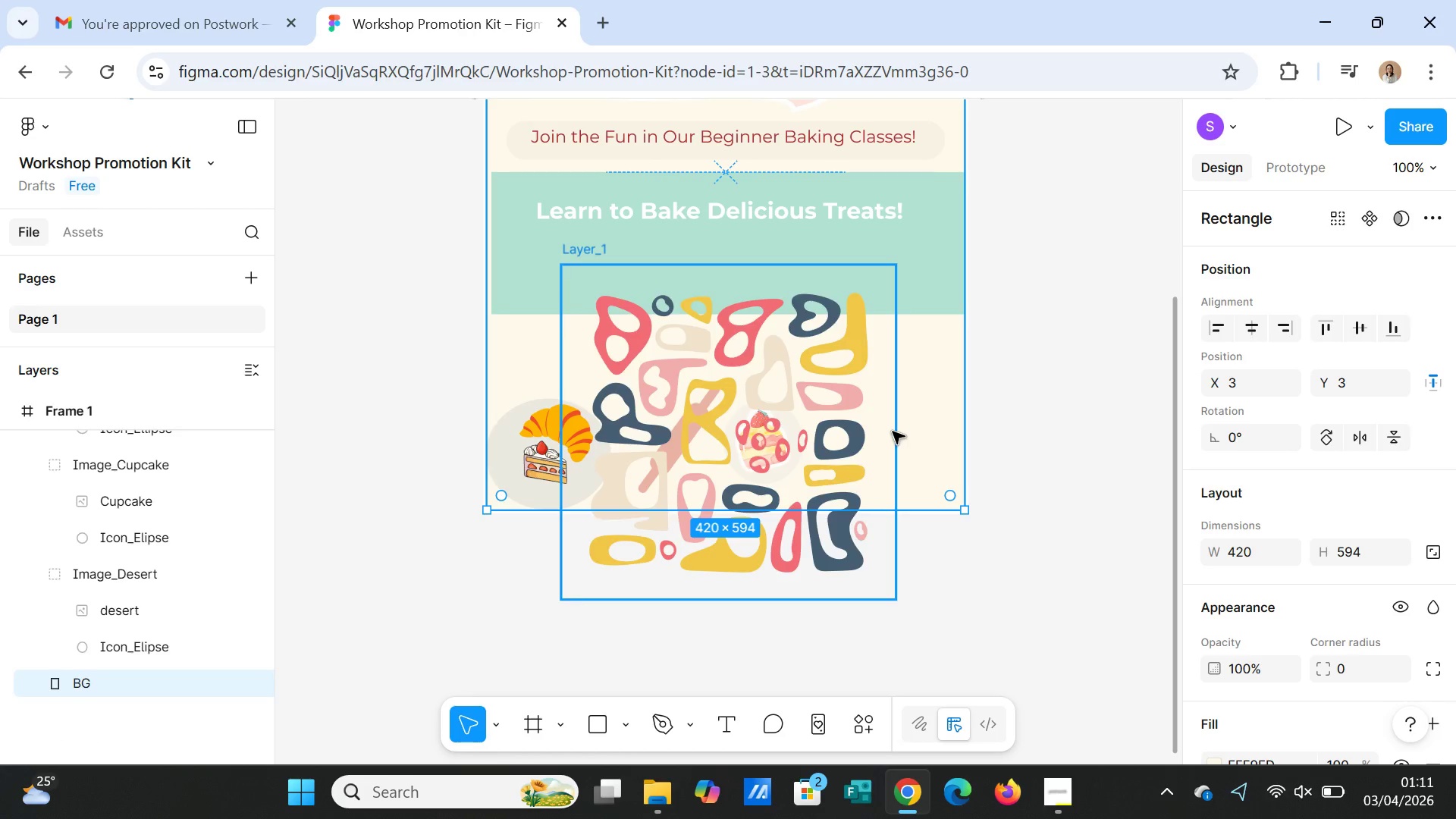 
key(Control+Z)
 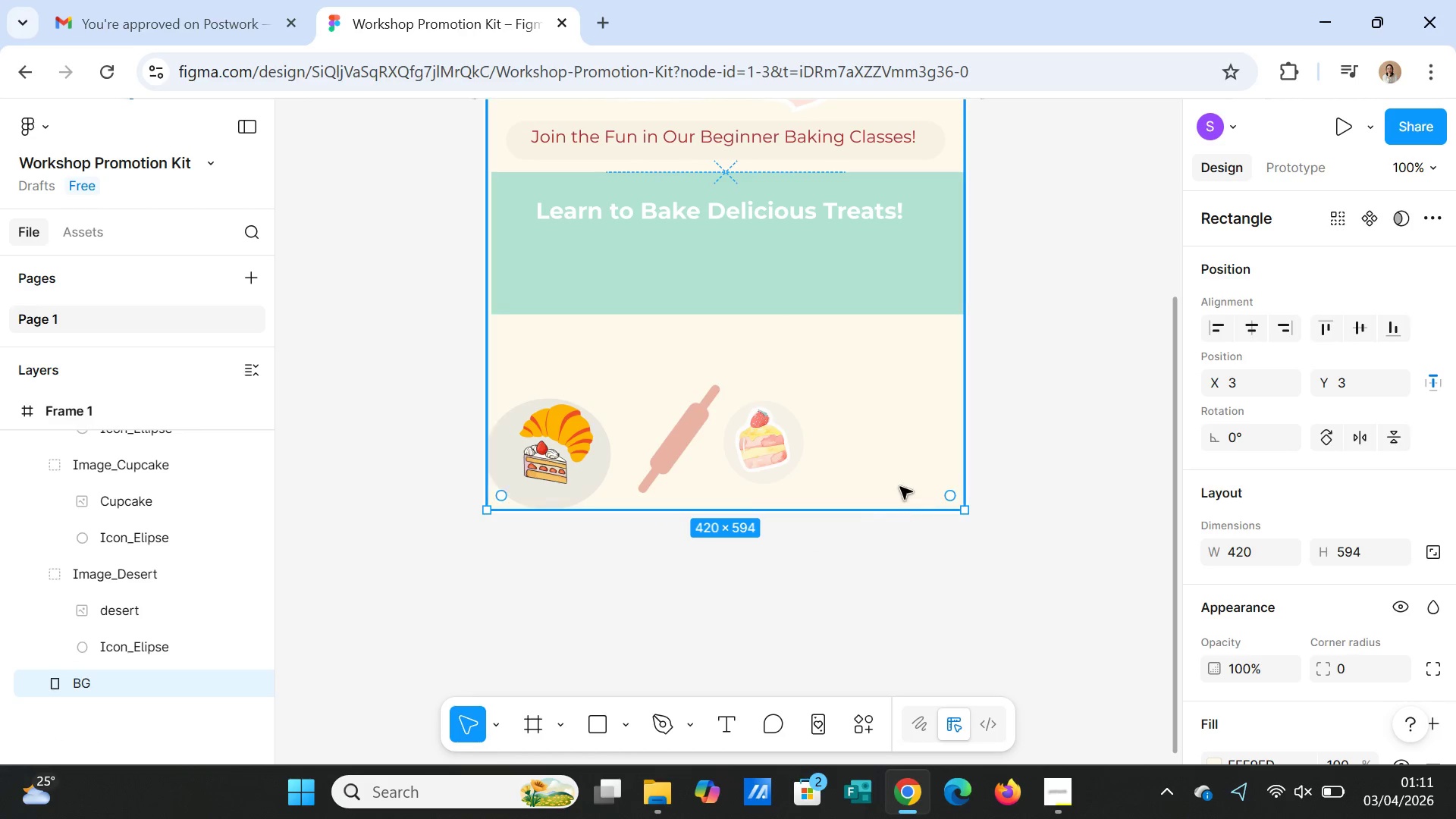 
left_click([899, 469])
 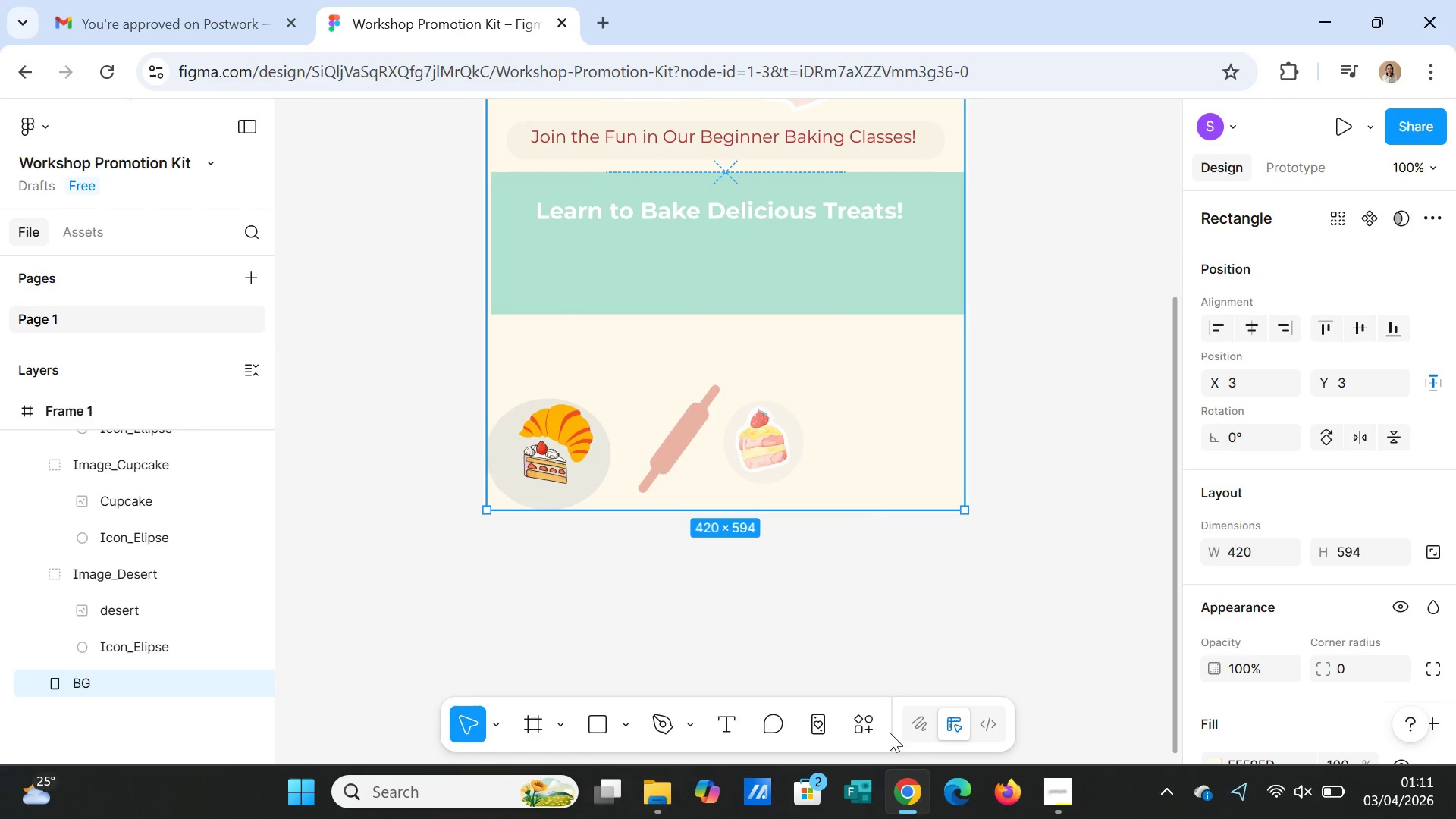 
left_click([856, 731])
 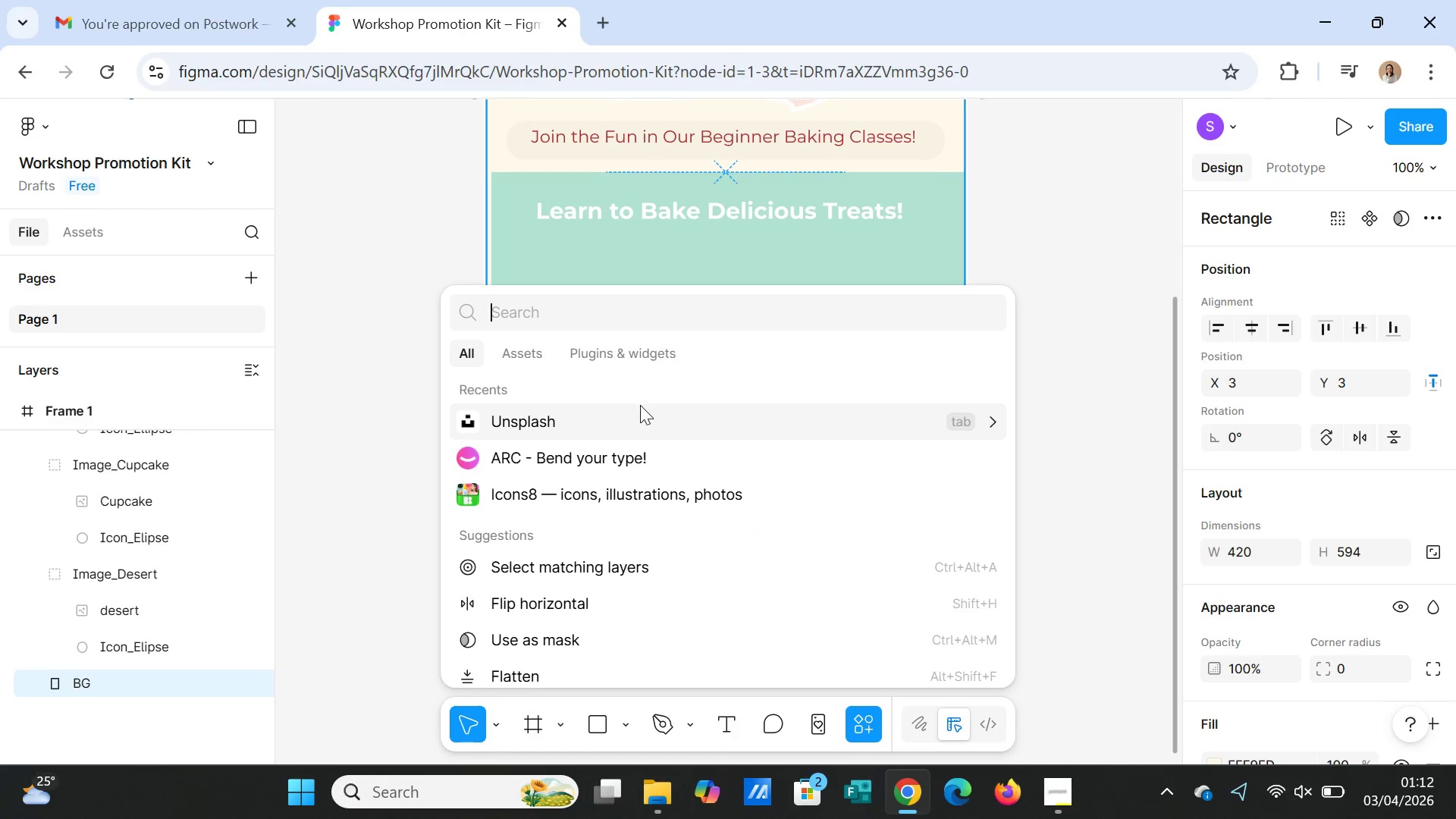 
left_click([619, 413])
 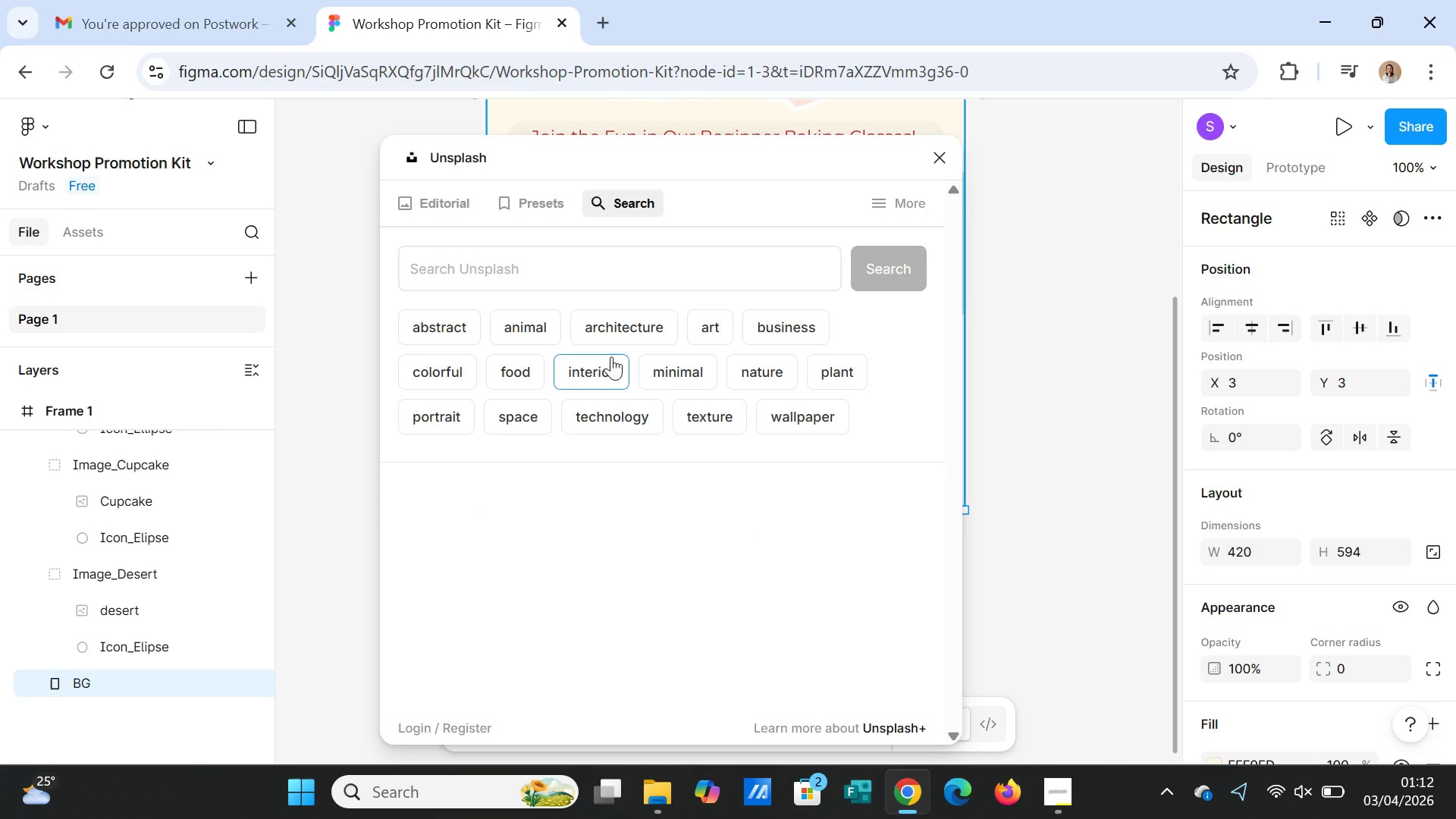 
wait(7.8)
 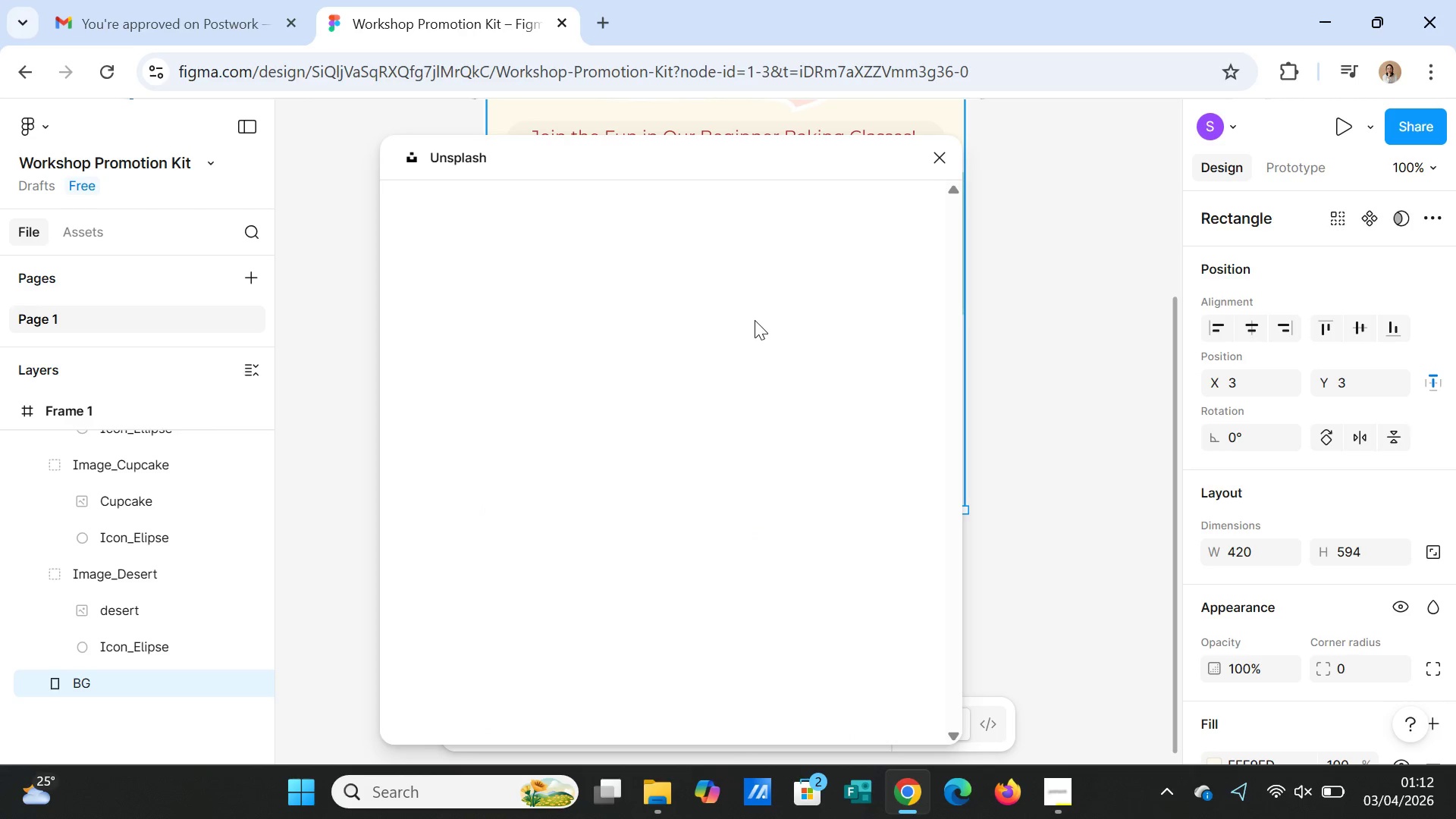 
left_click([556, 279])
 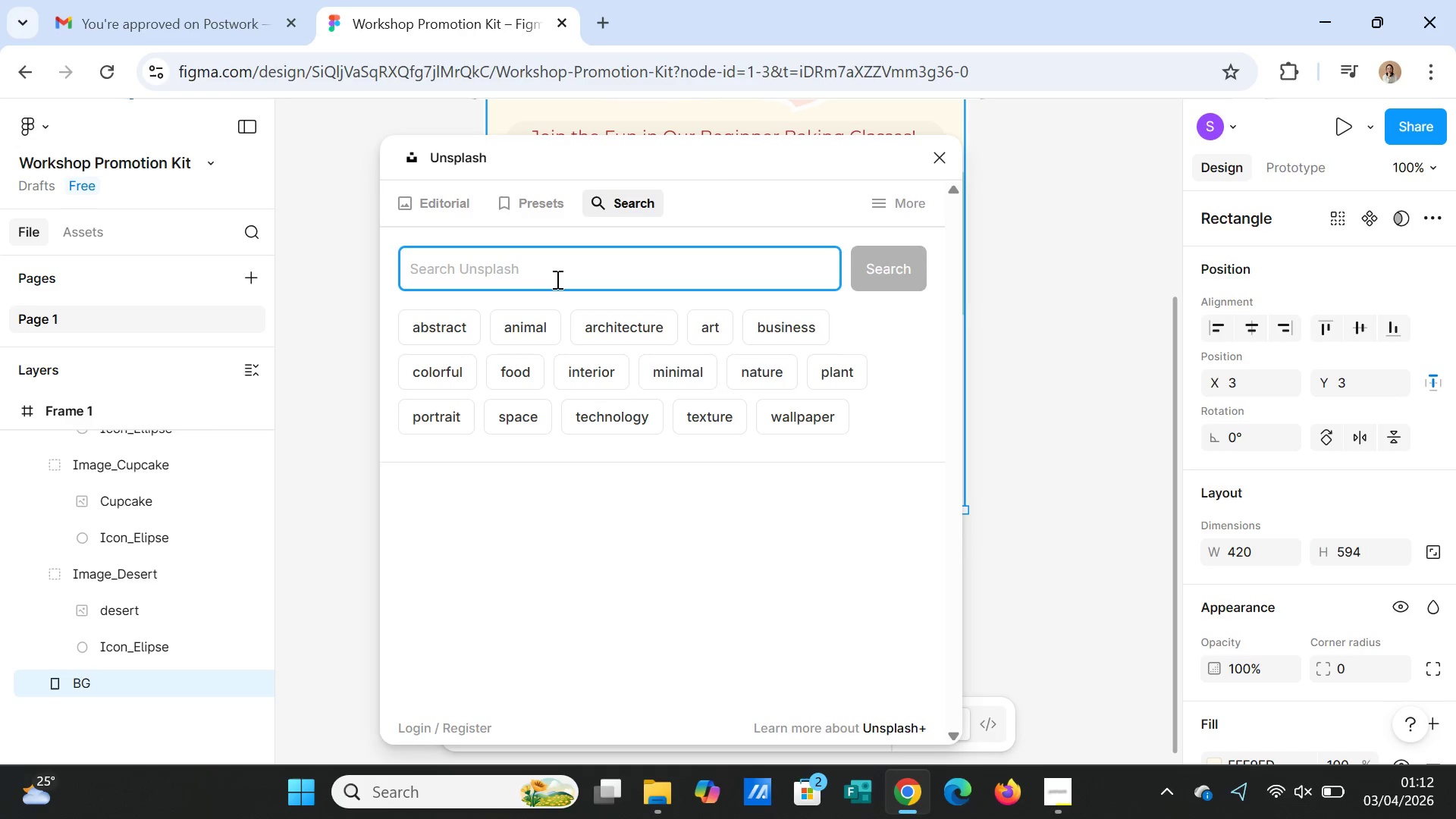 
type(plaf)
key(Backspace)
type(yfull background)
 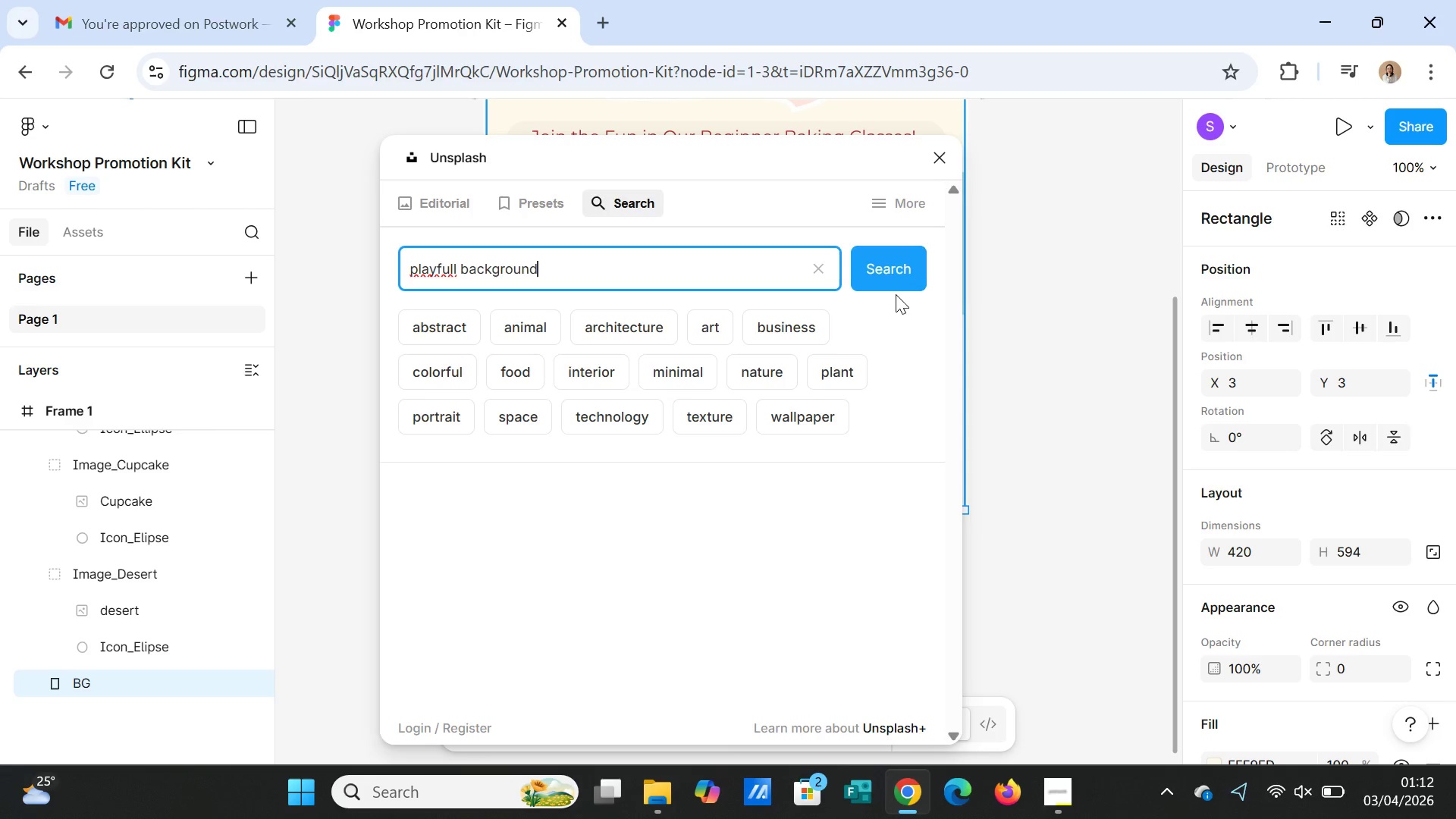 
left_click([884, 272])
 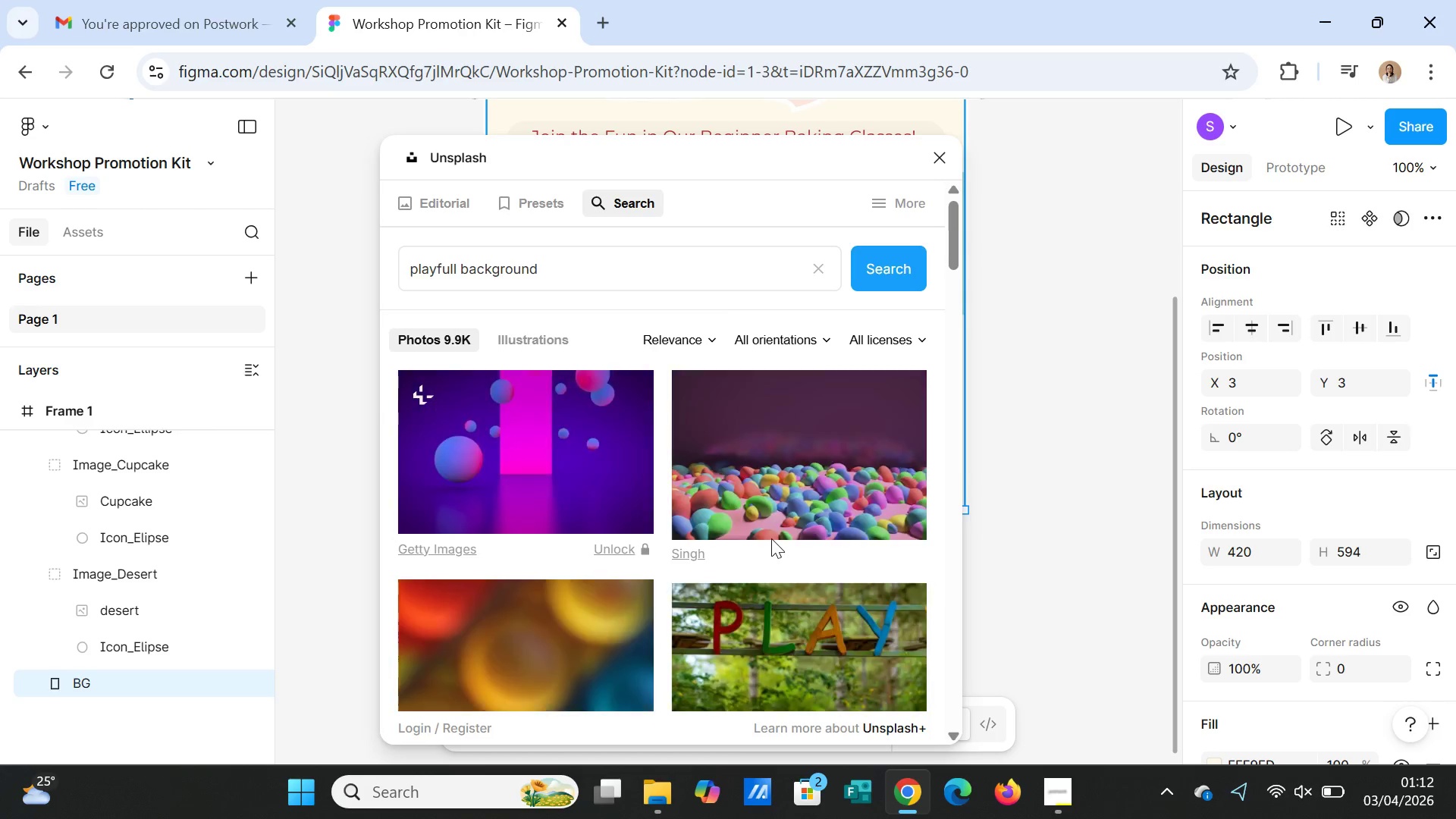 
scroll: coordinate [784, 566], scroll_direction: down, amount: 10.0
 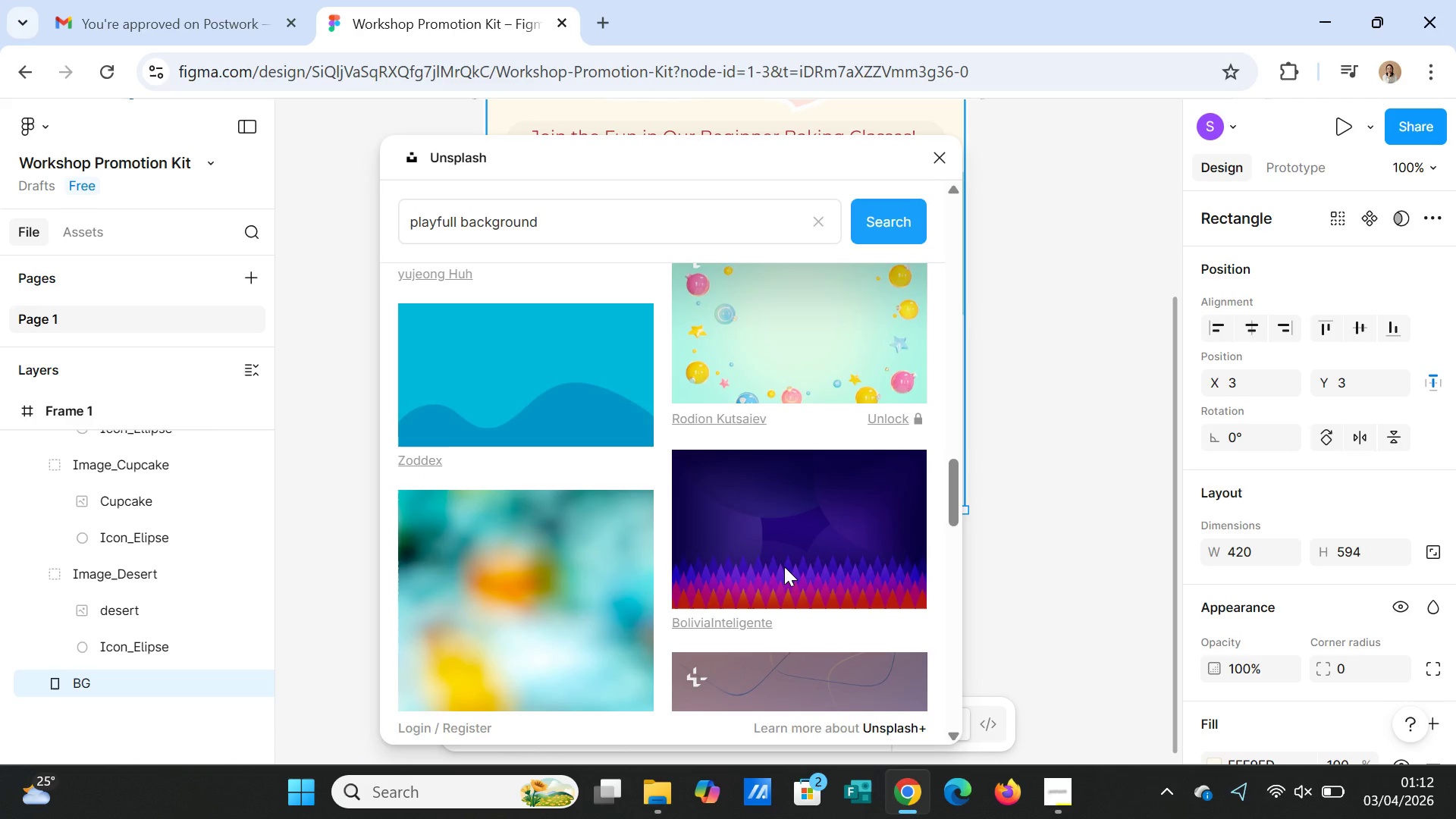 
scroll: coordinate [785, 566], scroll_direction: down, amount: 13.0
 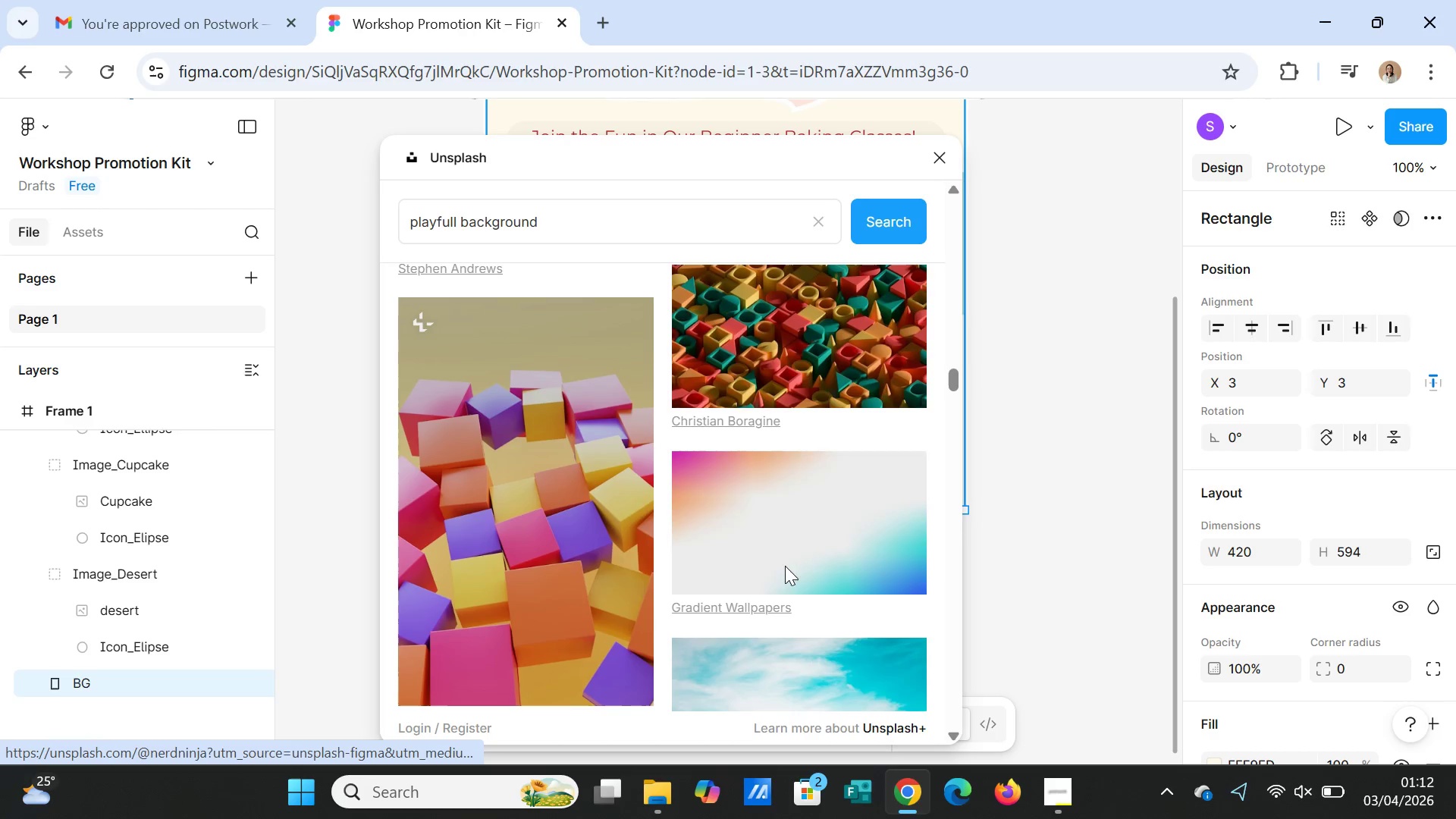 
scroll: coordinate [792, 546], scroll_direction: down, amount: 13.0
 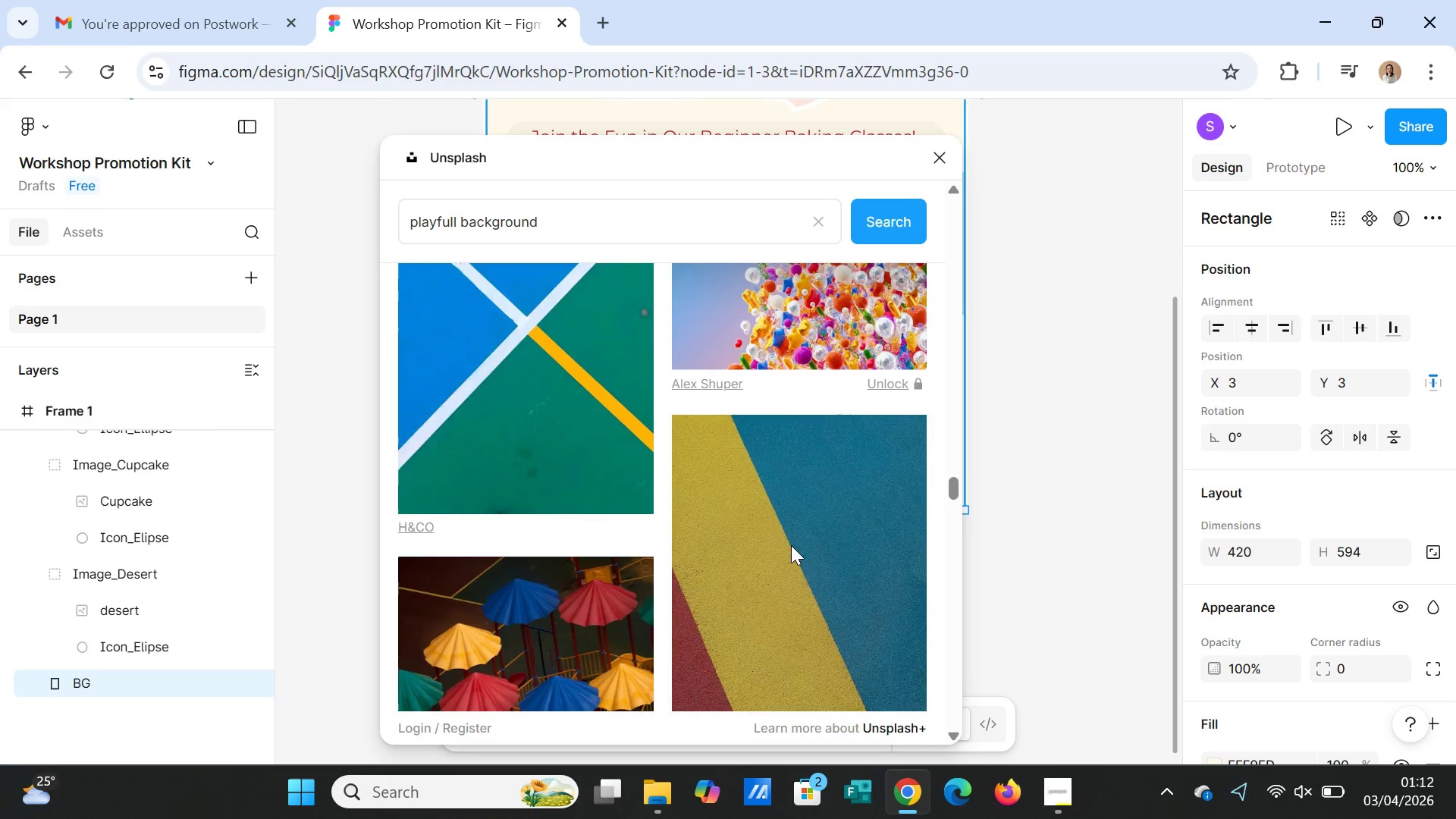 
scroll: coordinate [795, 534], scroll_direction: down, amount: 10.0
 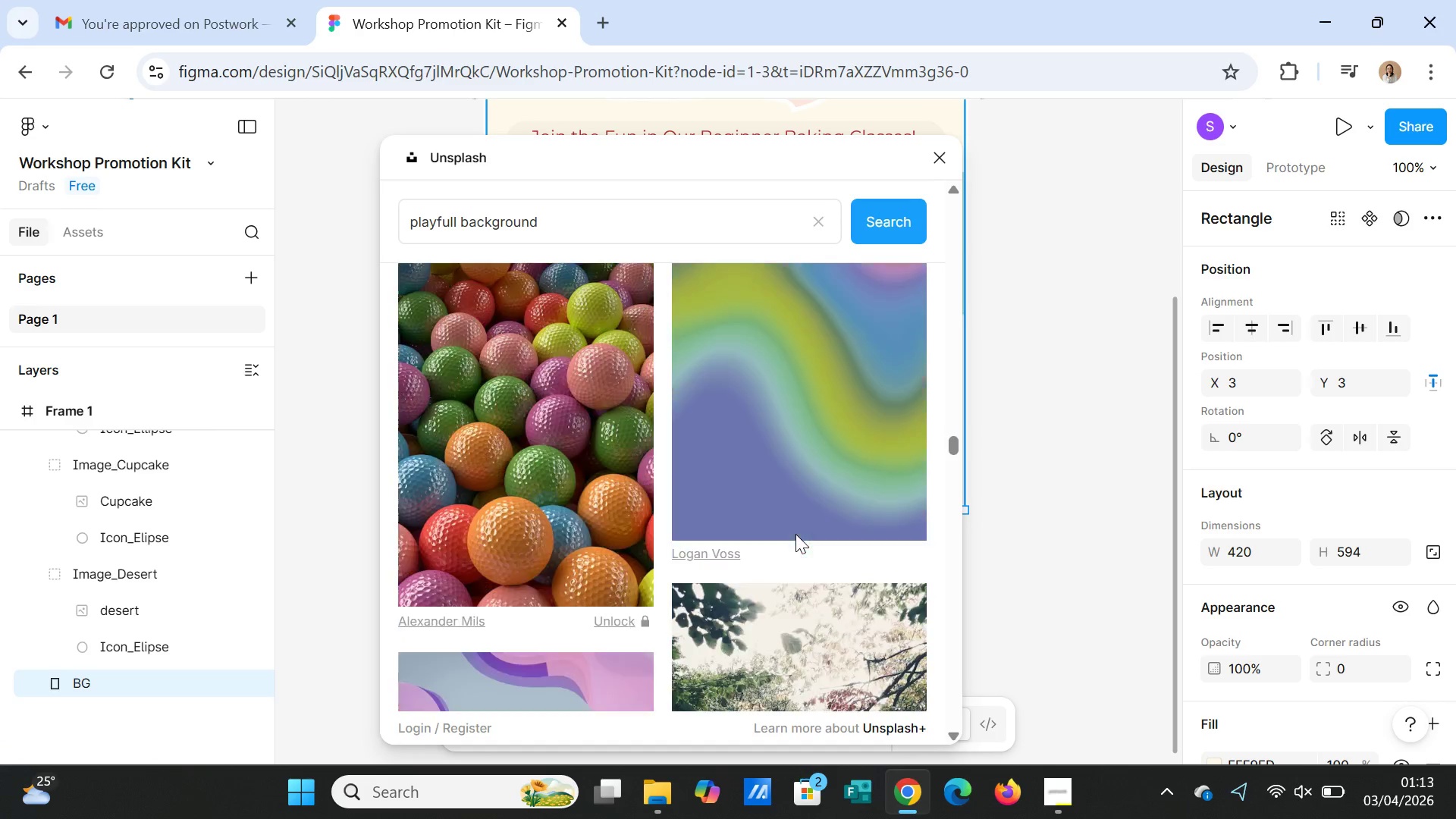 
scroll: coordinate [799, 531], scroll_direction: down, amount: 16.0
 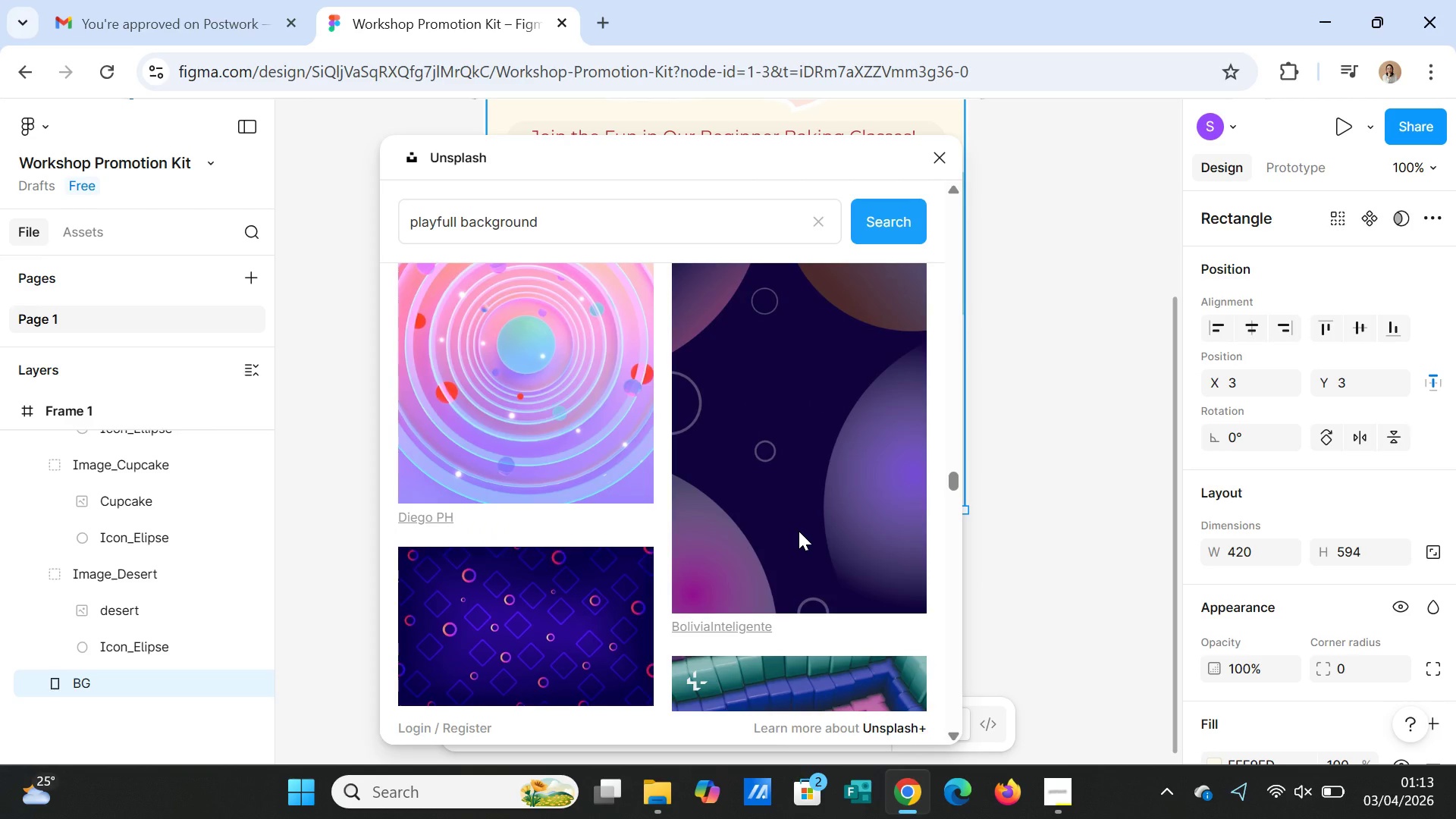 
scroll: coordinate [799, 531], scroll_direction: up, amount: 1.0
 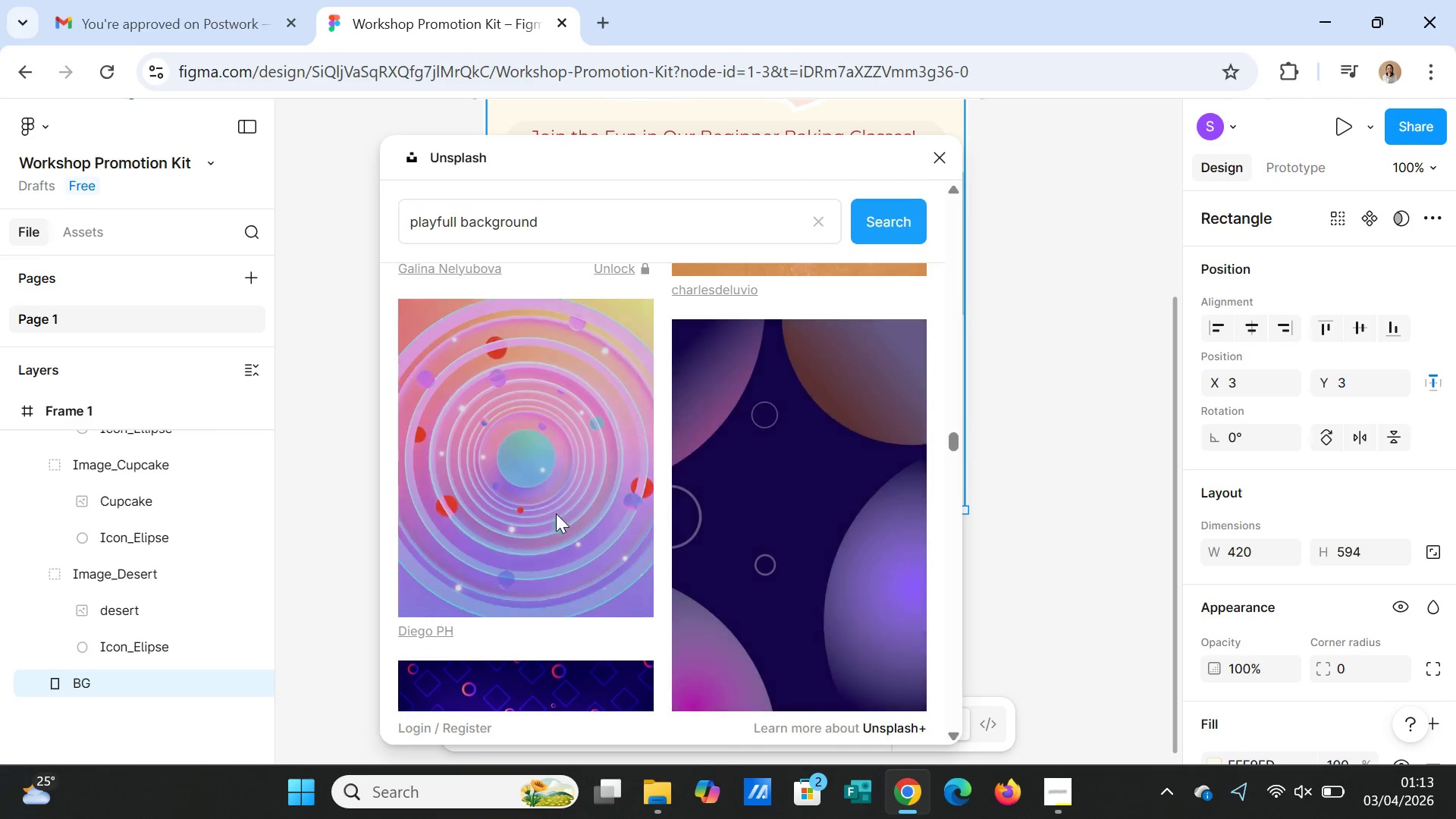 
left_click([552, 514])
 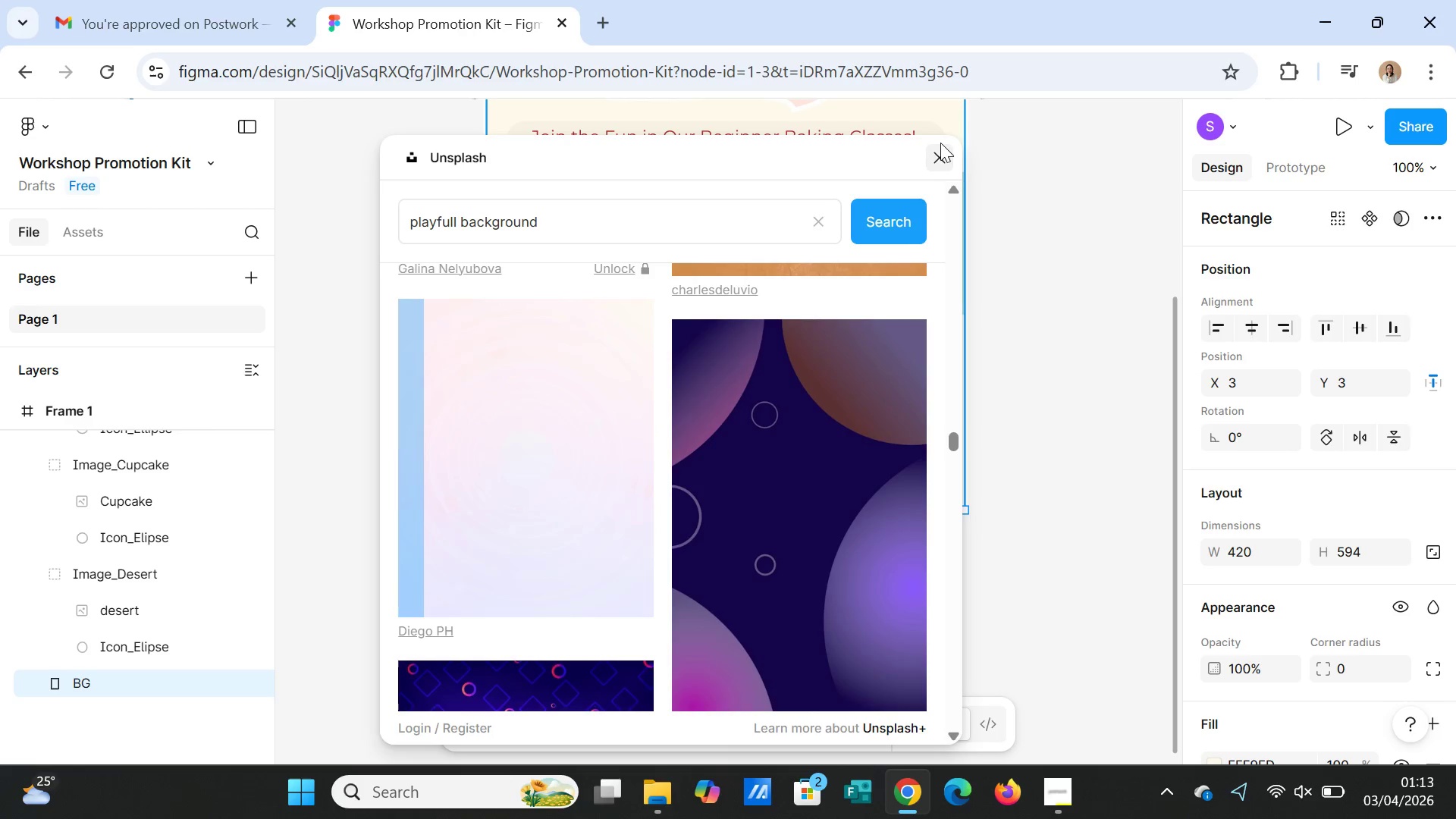 
left_click([943, 148])
 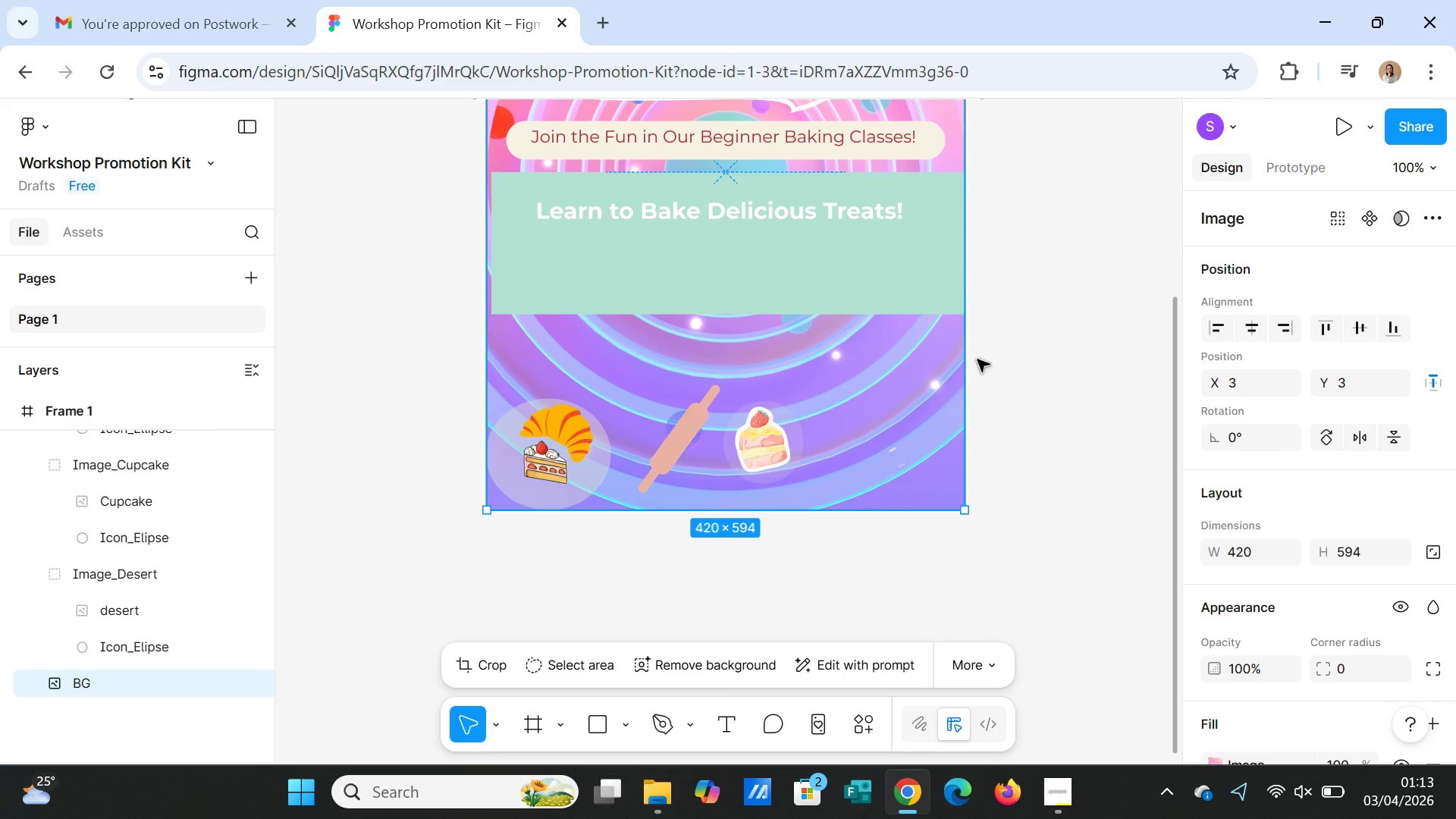 
scroll: coordinate [993, 428], scroll_direction: up, amount: 11.0
 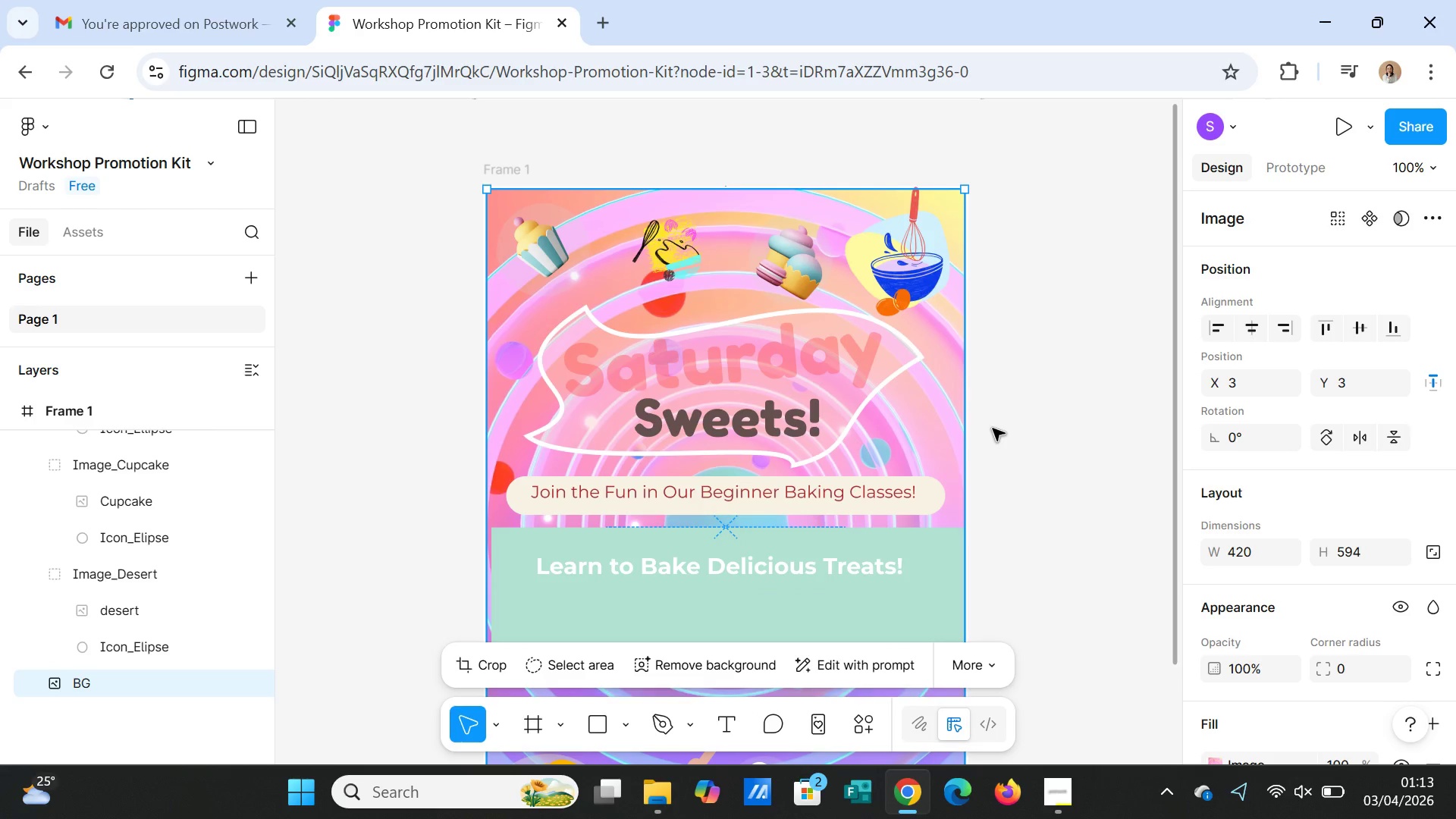 
scroll: coordinate [993, 431], scroll_direction: down, amount: 7.0
 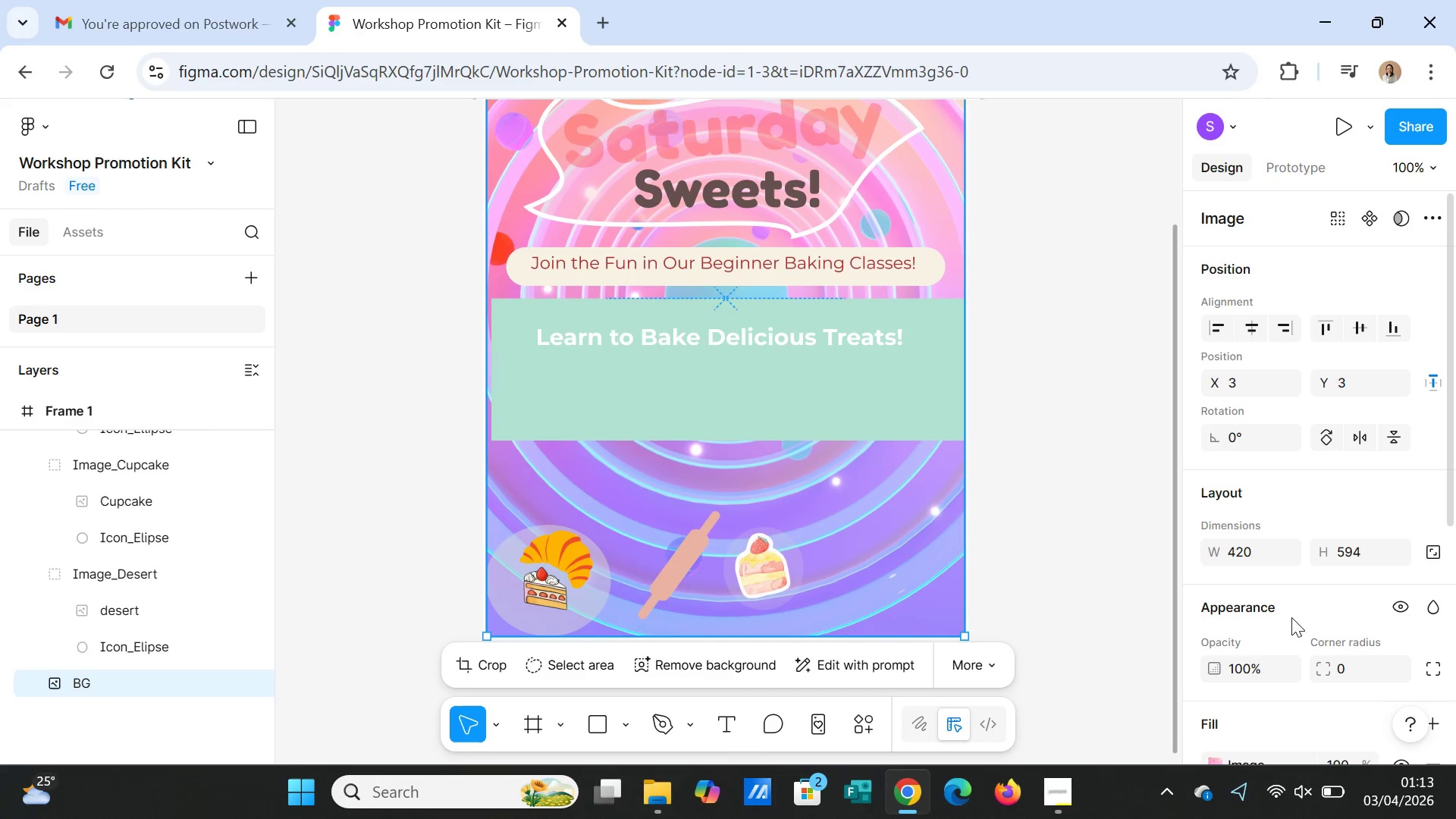 
left_click([1254, 671])
 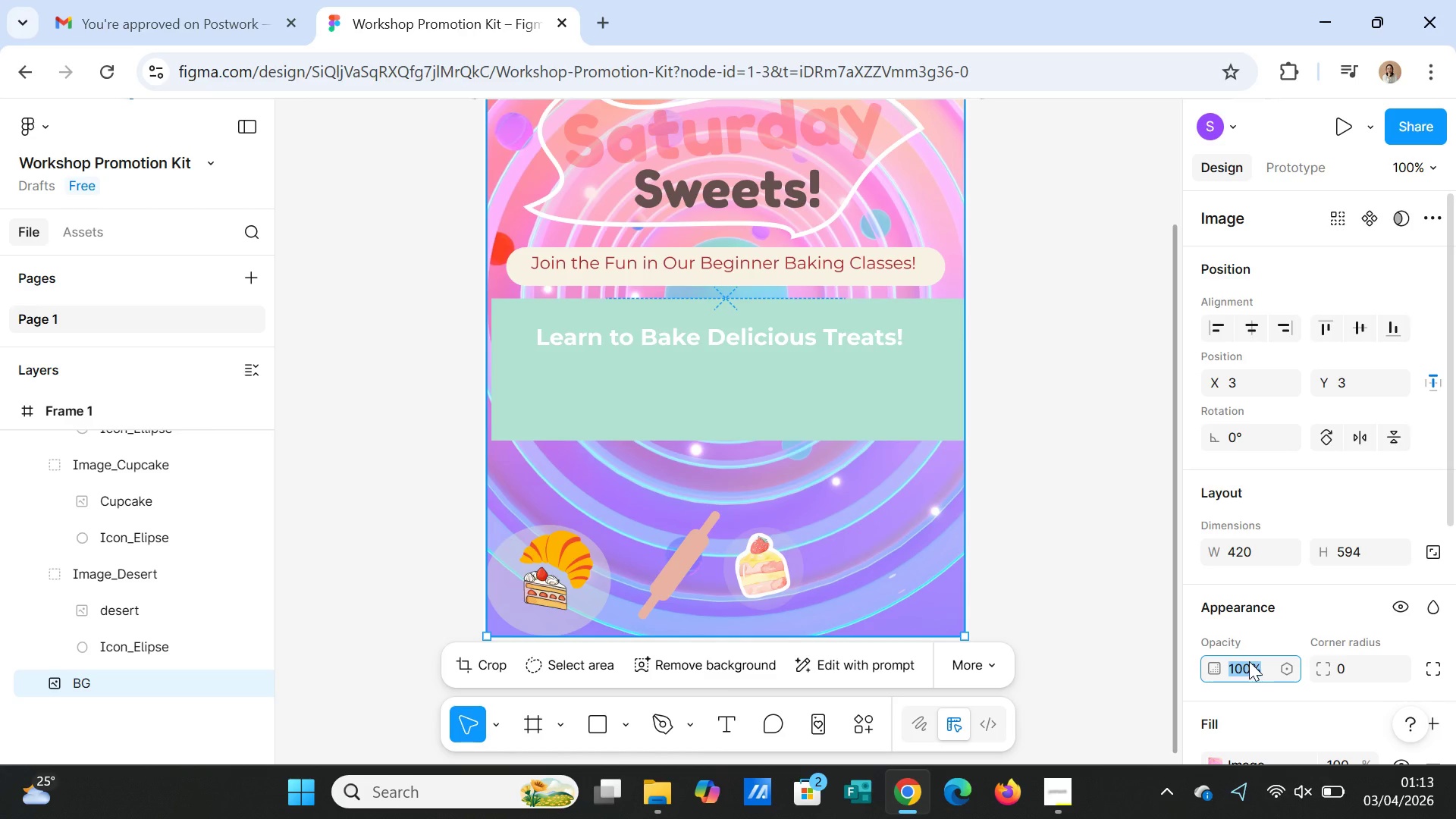 
type(20)
 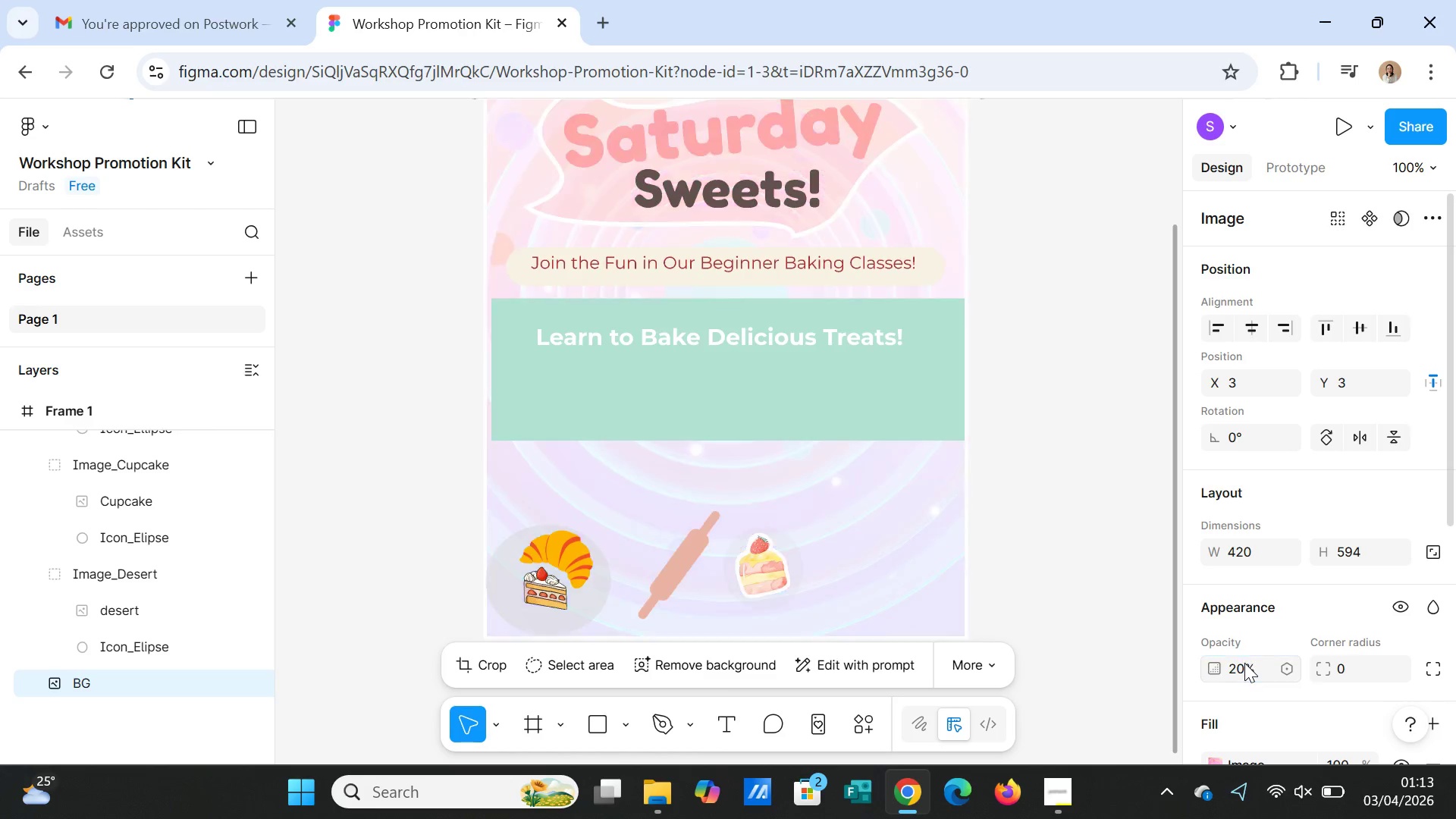 
key(Enter)
 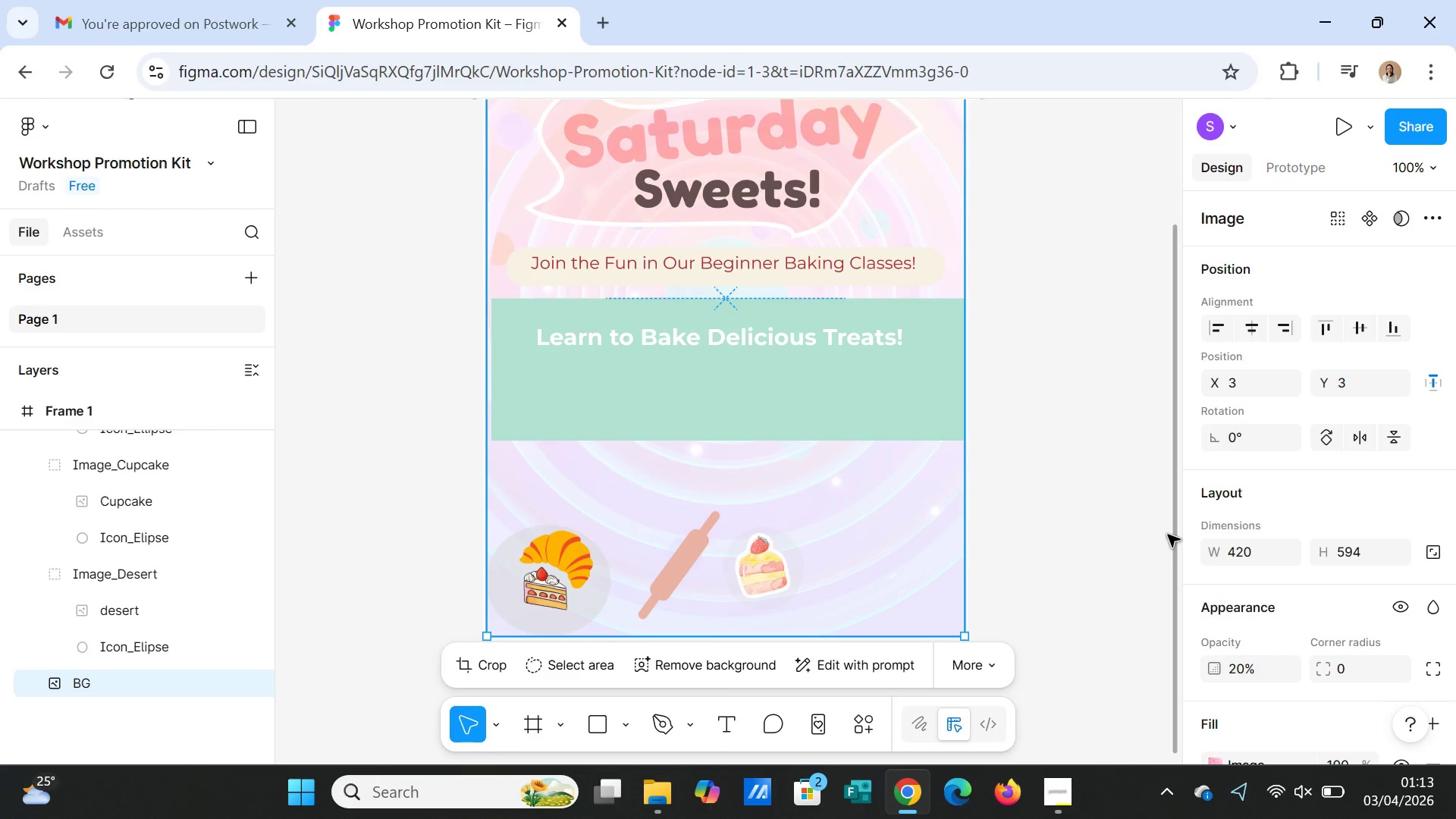 
left_click([1070, 574])
 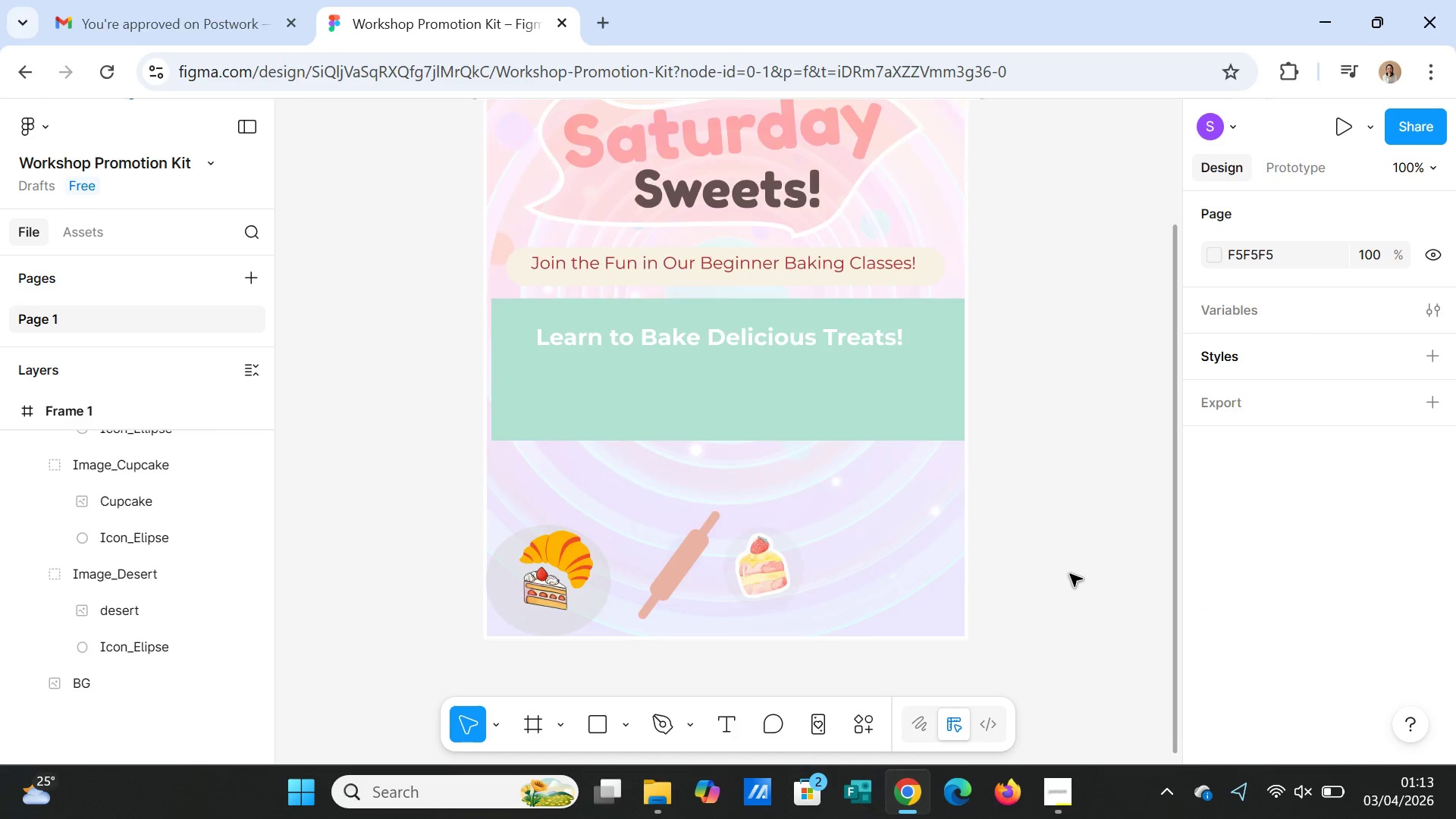 
scroll: coordinate [1070, 574], scroll_direction: up, amount: 5.0
 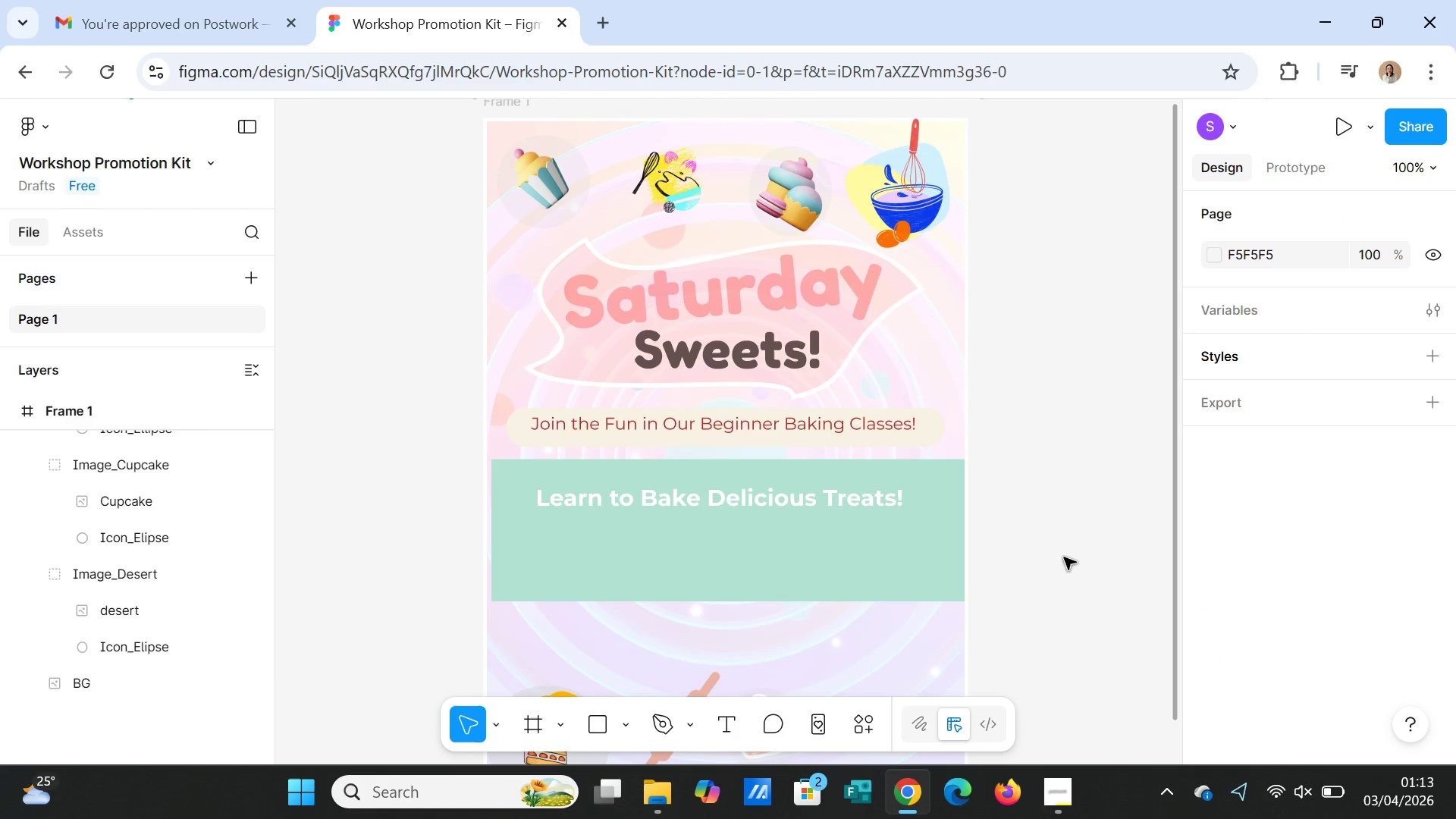 
scroll: coordinate [1064, 553], scroll_direction: down, amount: 3.0
 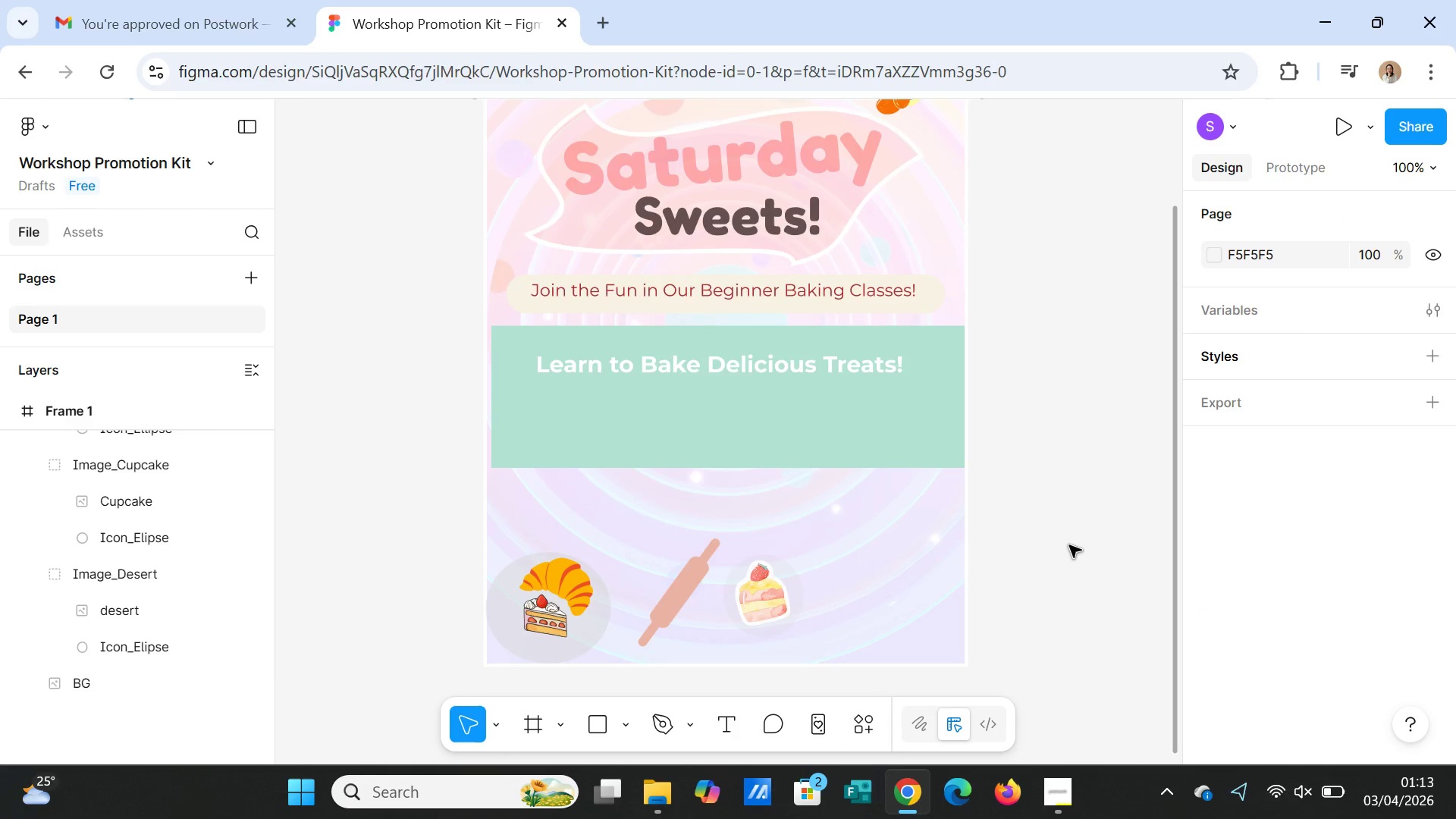 
scroll: coordinate [1067, 545], scroll_direction: up, amount: 7.0
 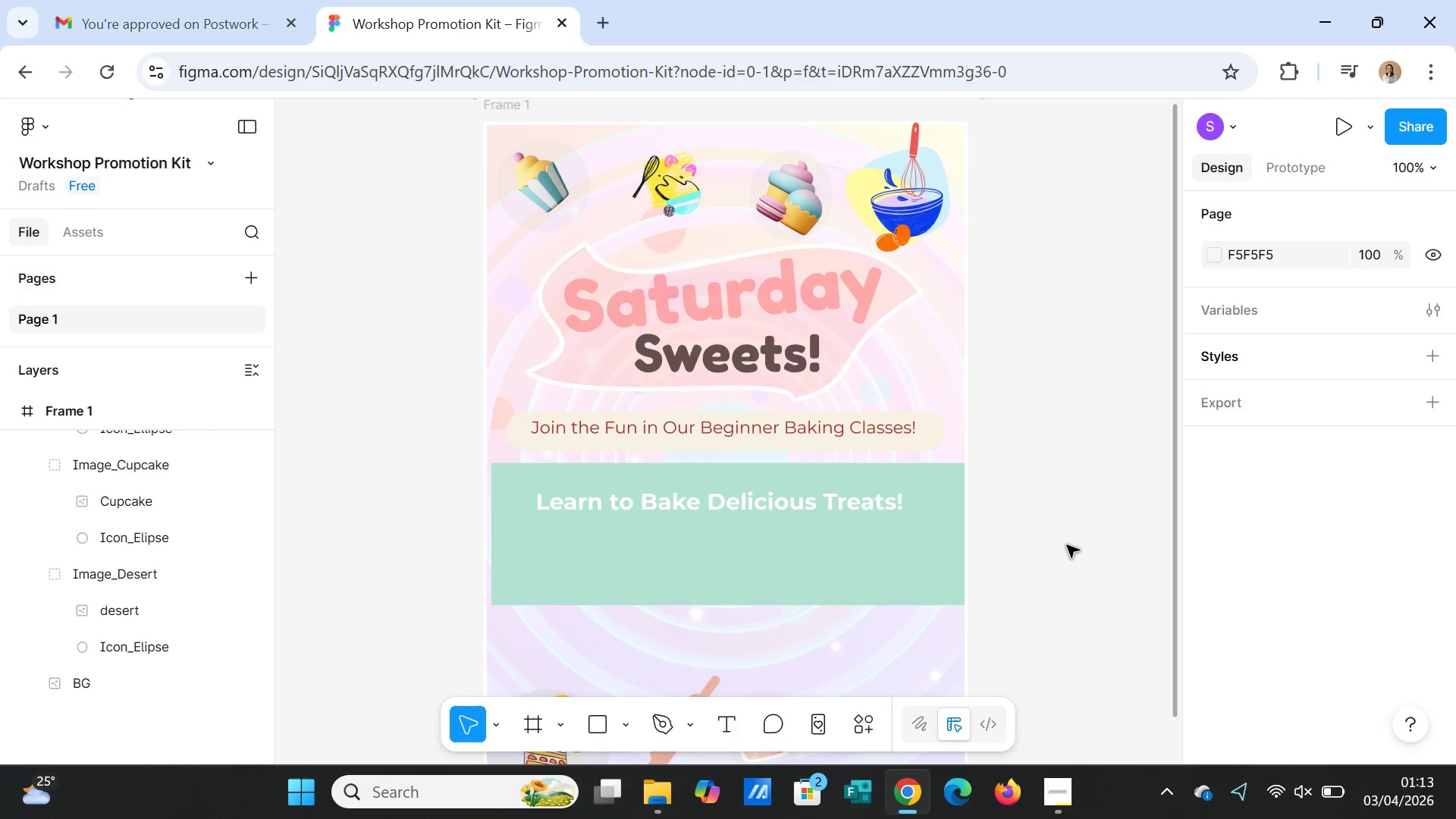 
scroll: coordinate [1067, 544], scroll_direction: down, amount: 4.0
 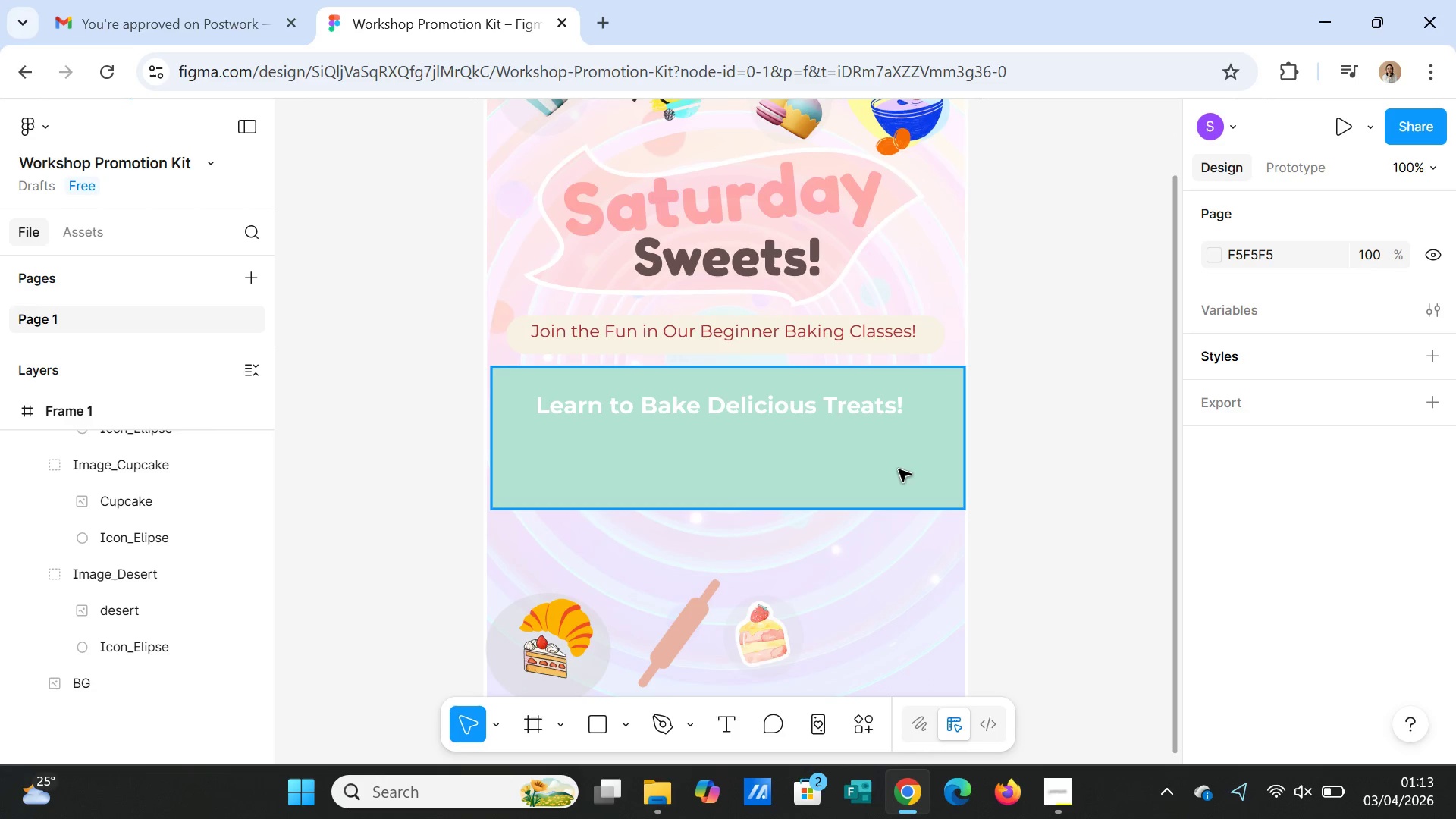 
left_click([899, 469])
 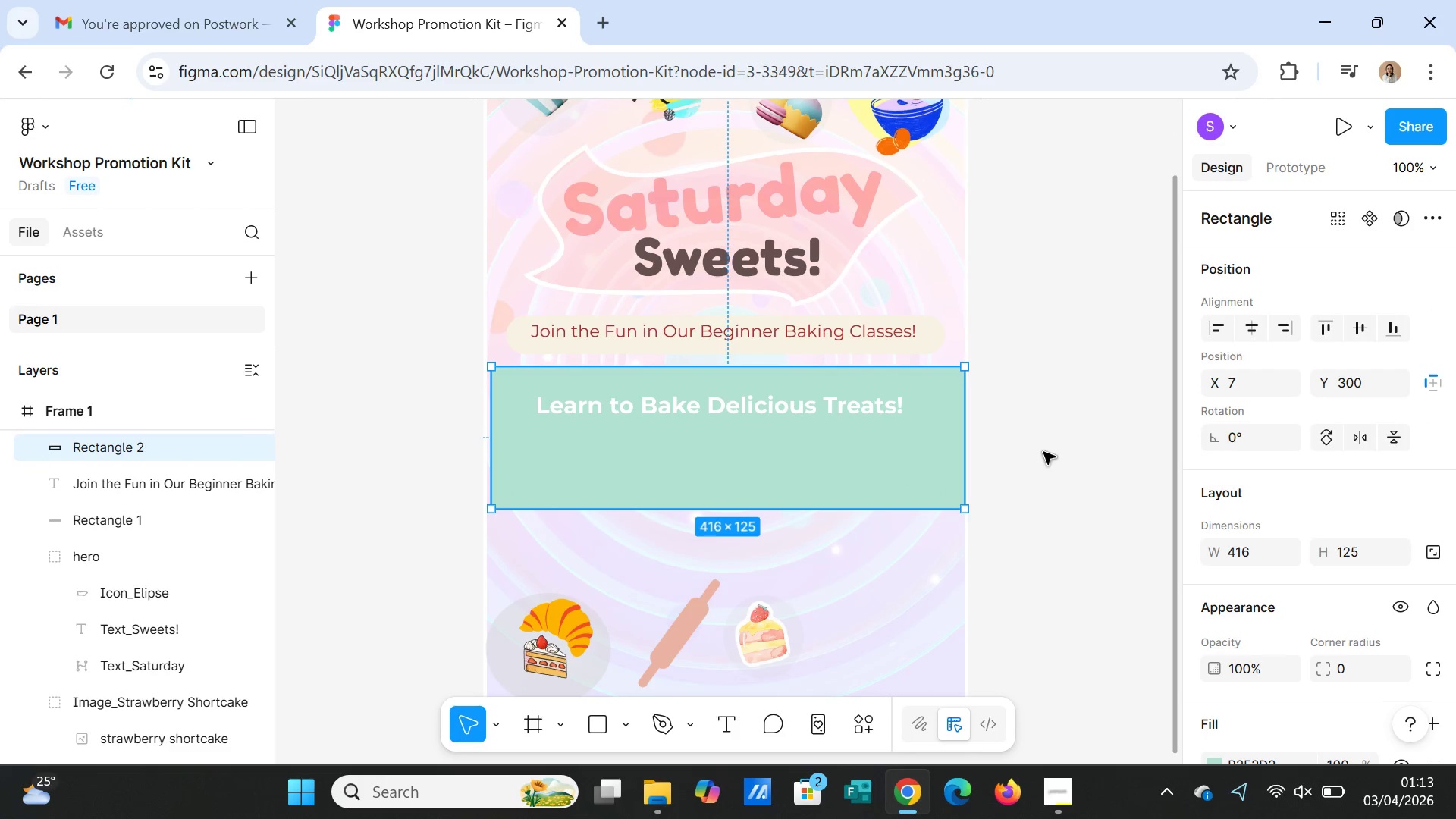 
left_click([1043, 452])
 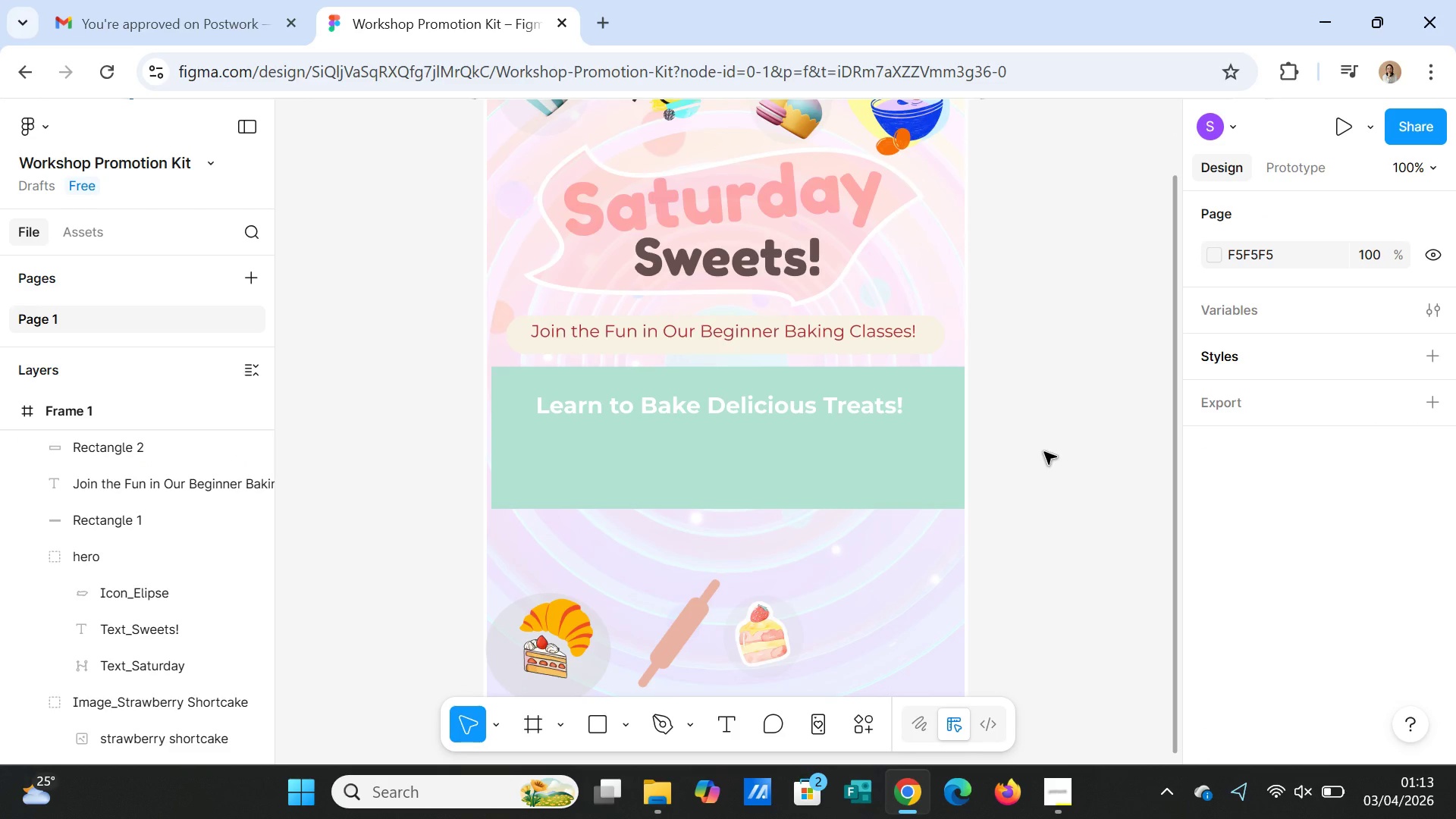 
wait(13.53)
 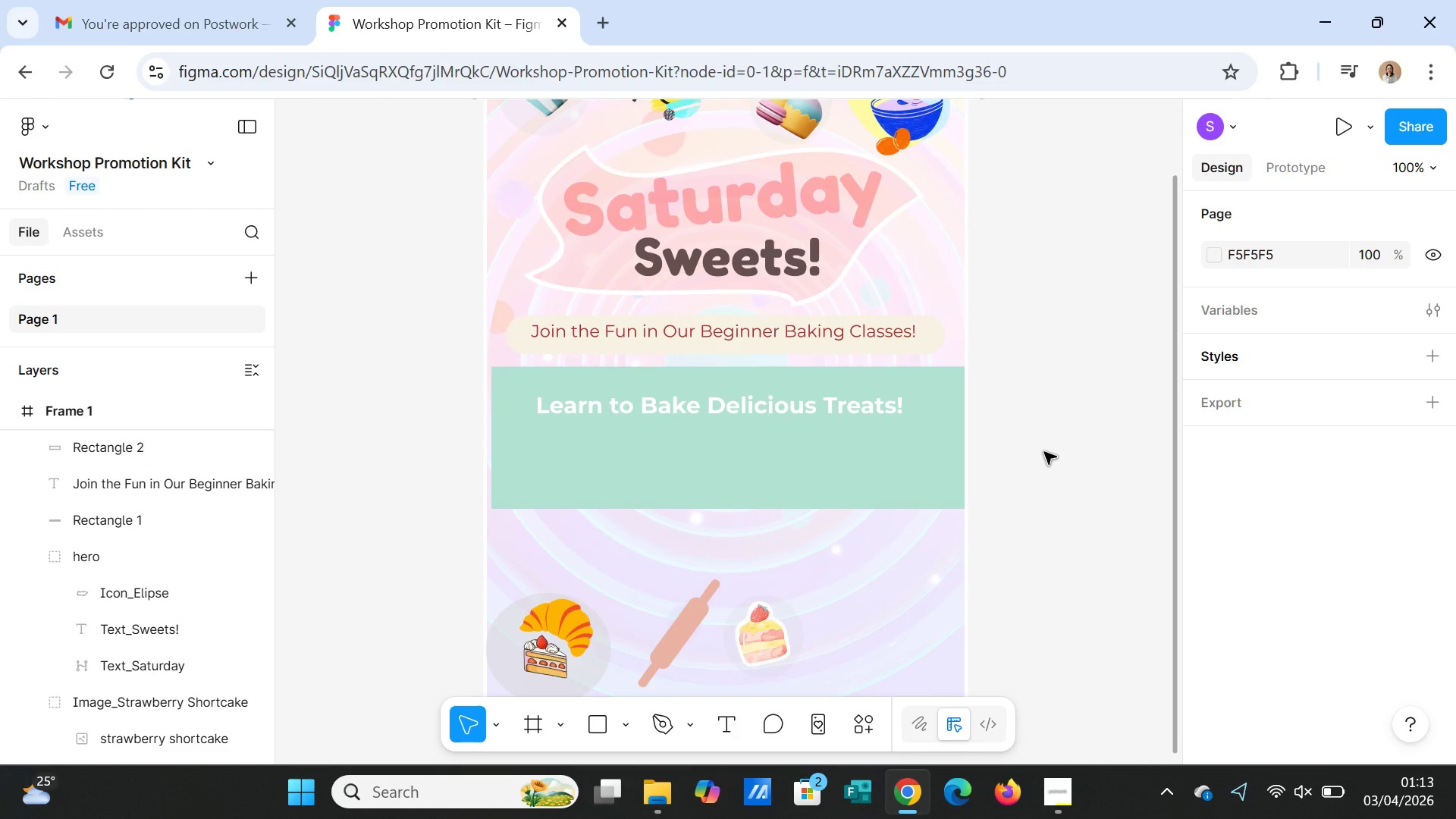 
left_click_drag(start_coordinate=[547, 440], to_coordinate=[889, 465])
 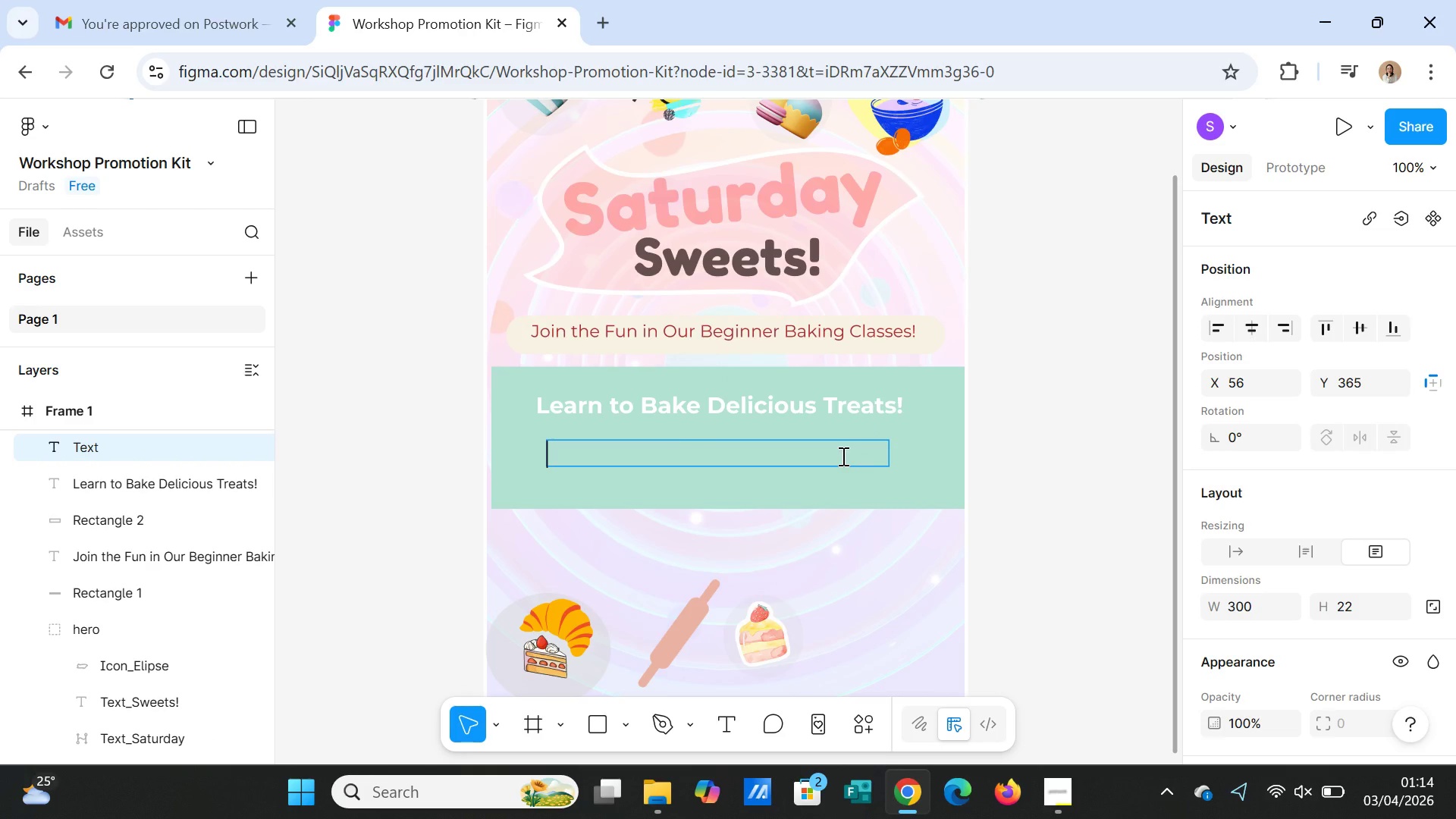 
type(No Experience Needed)
 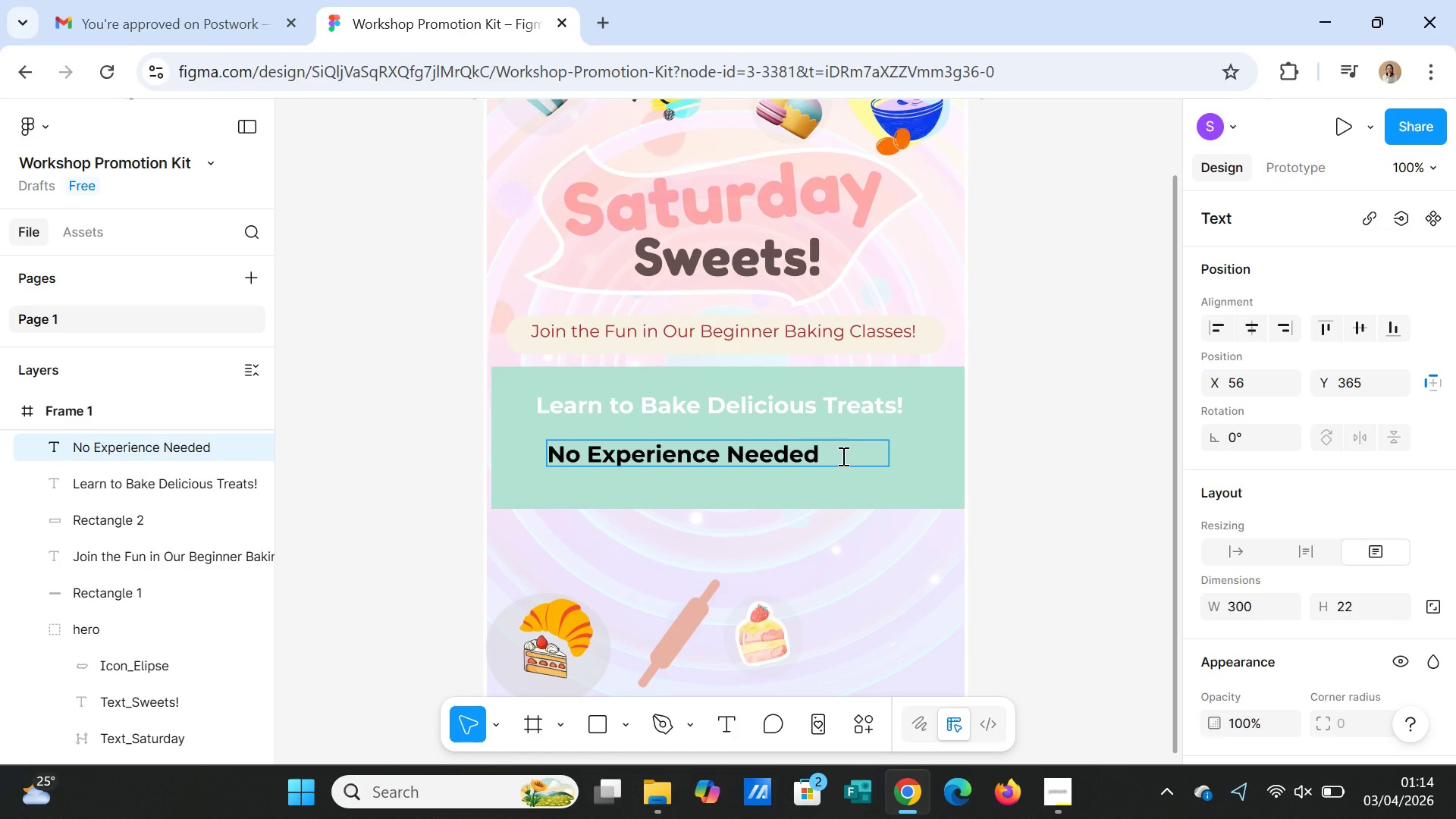 
wait(6.45)
 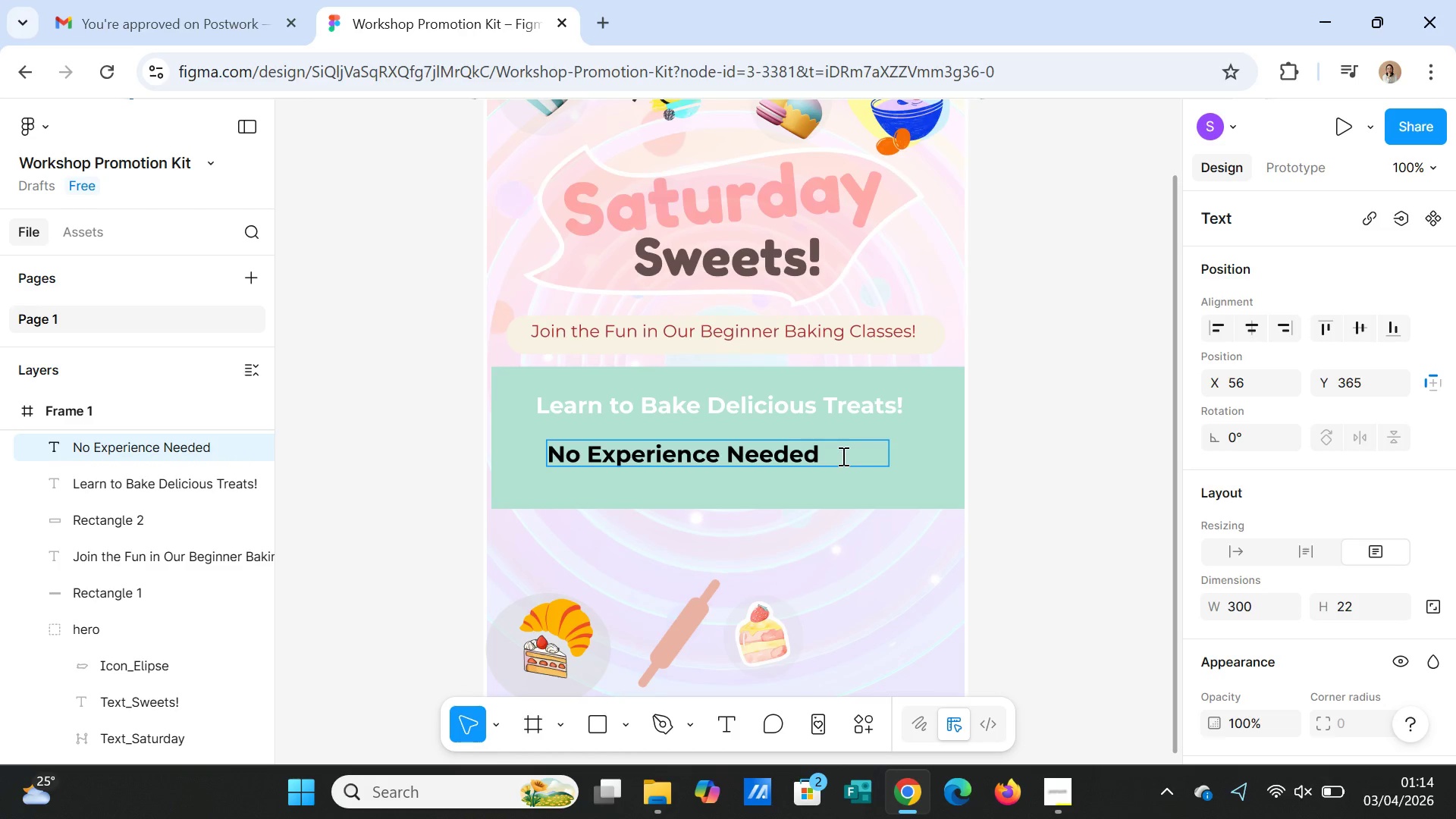 
left_click([544, 460])
 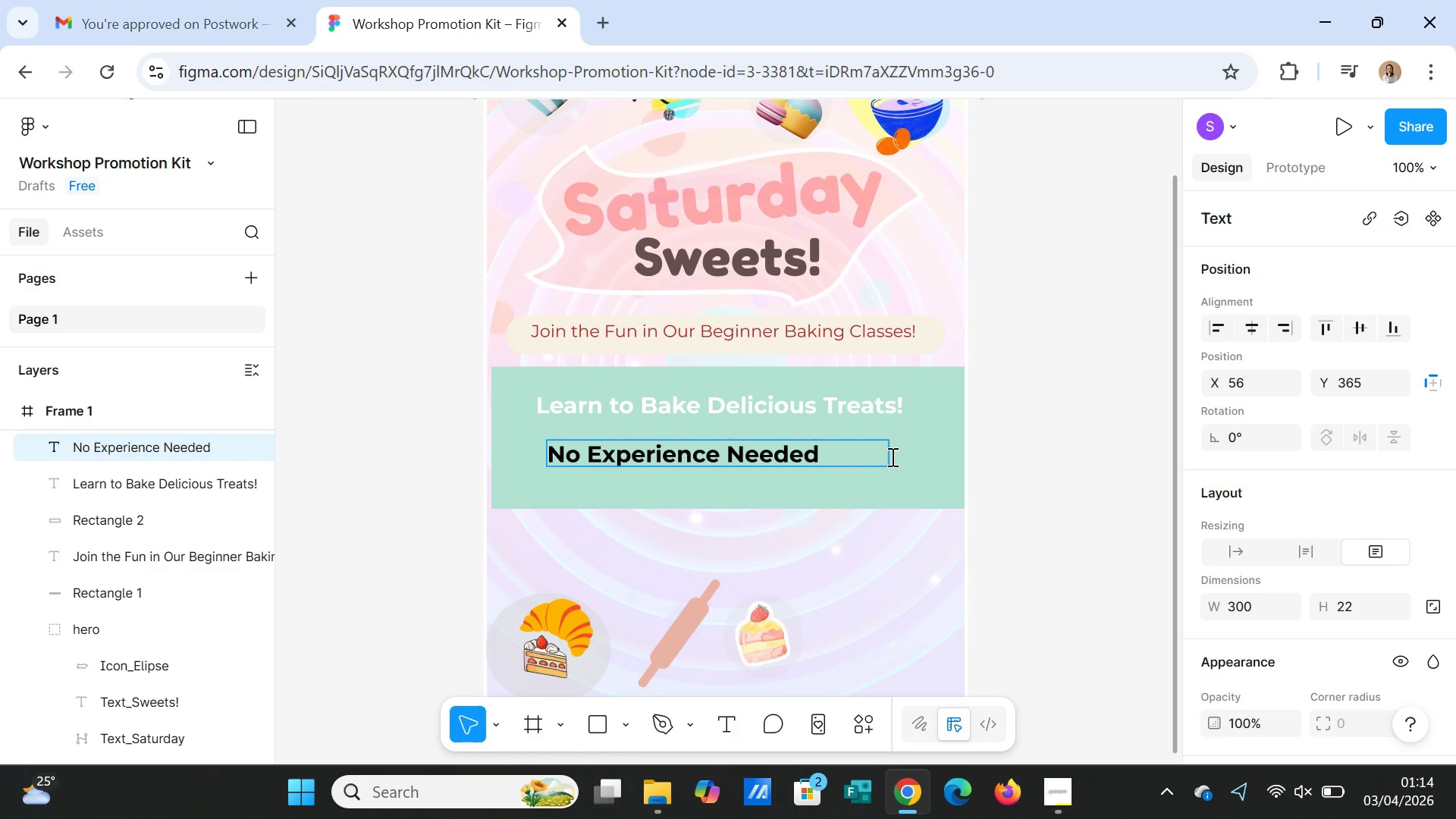 
left_click([906, 472])
 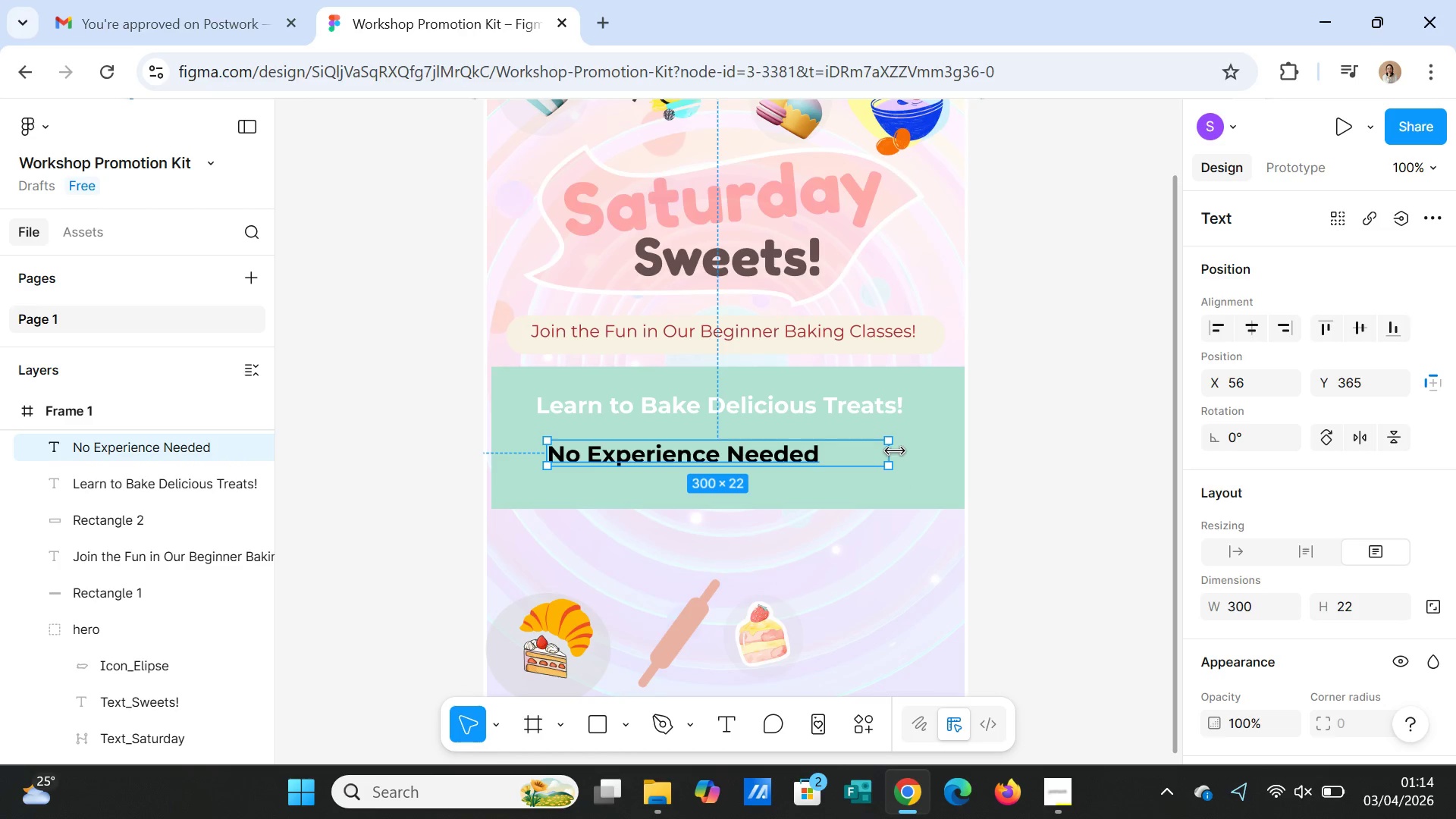 
left_click_drag(start_coordinate=[895, 450], to_coordinate=[826, 448])
 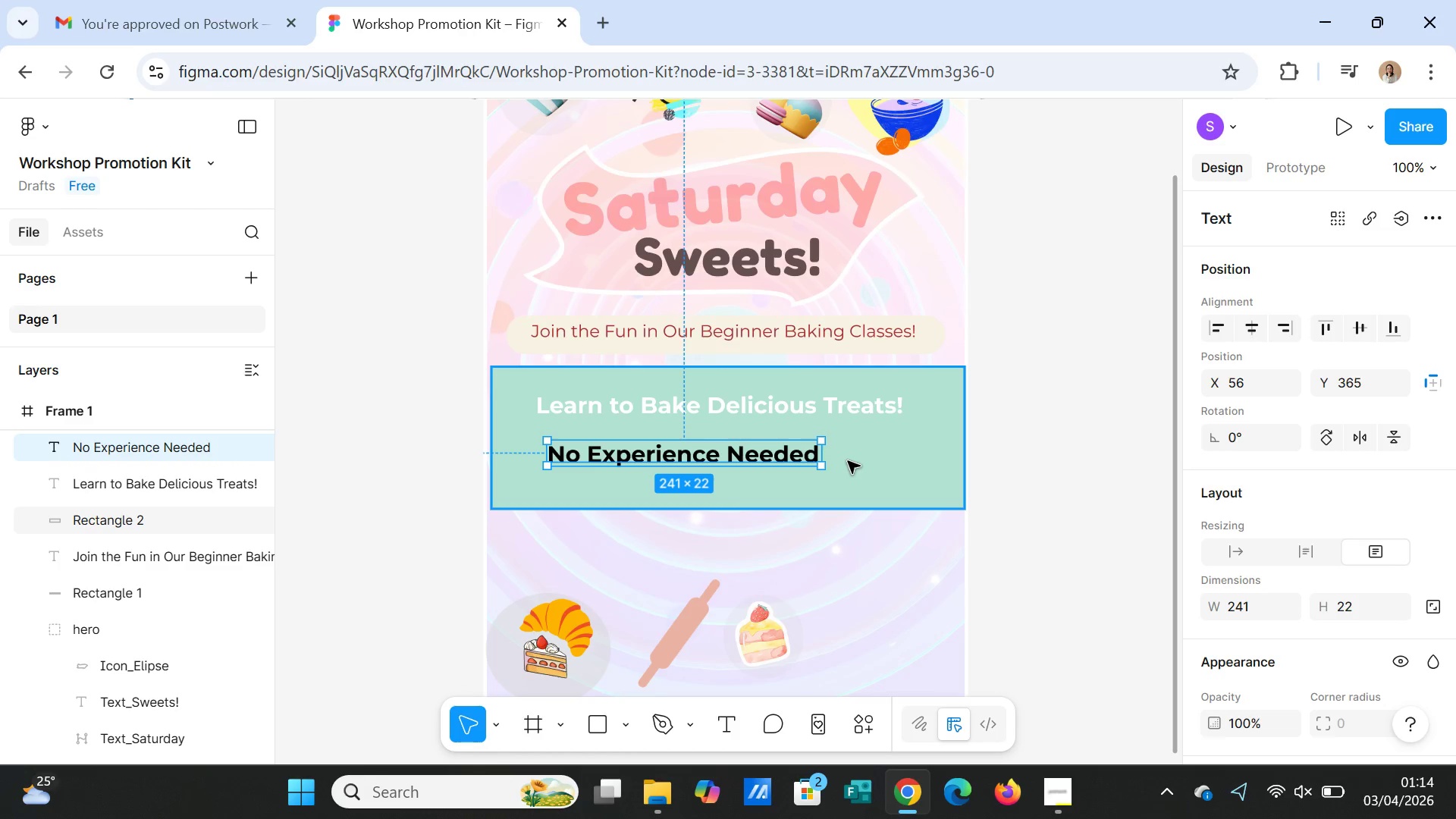 
left_click([848, 461])
 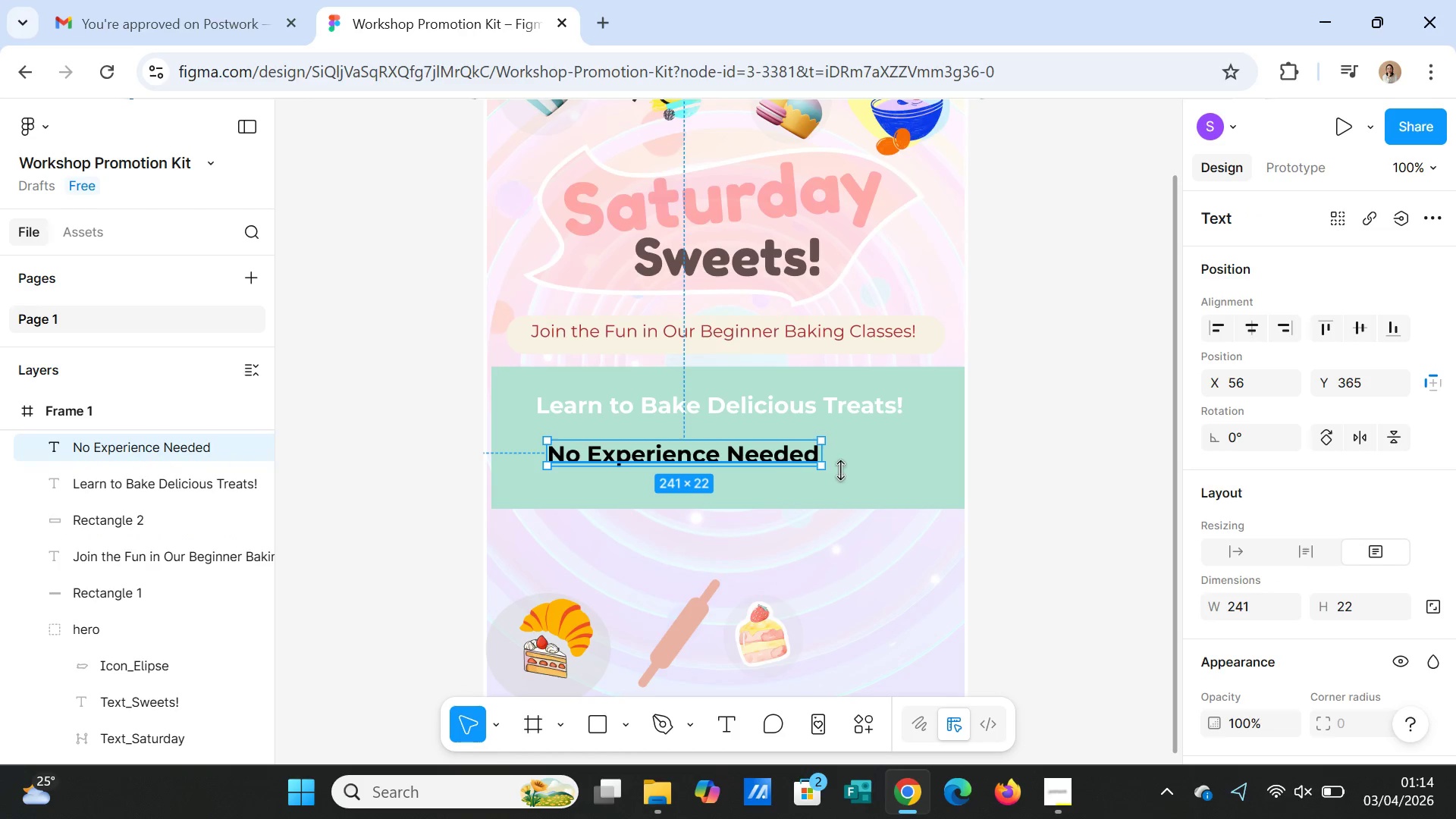 
scroll: coordinate [1299, 575], scroll_direction: down, amount: 3.0
 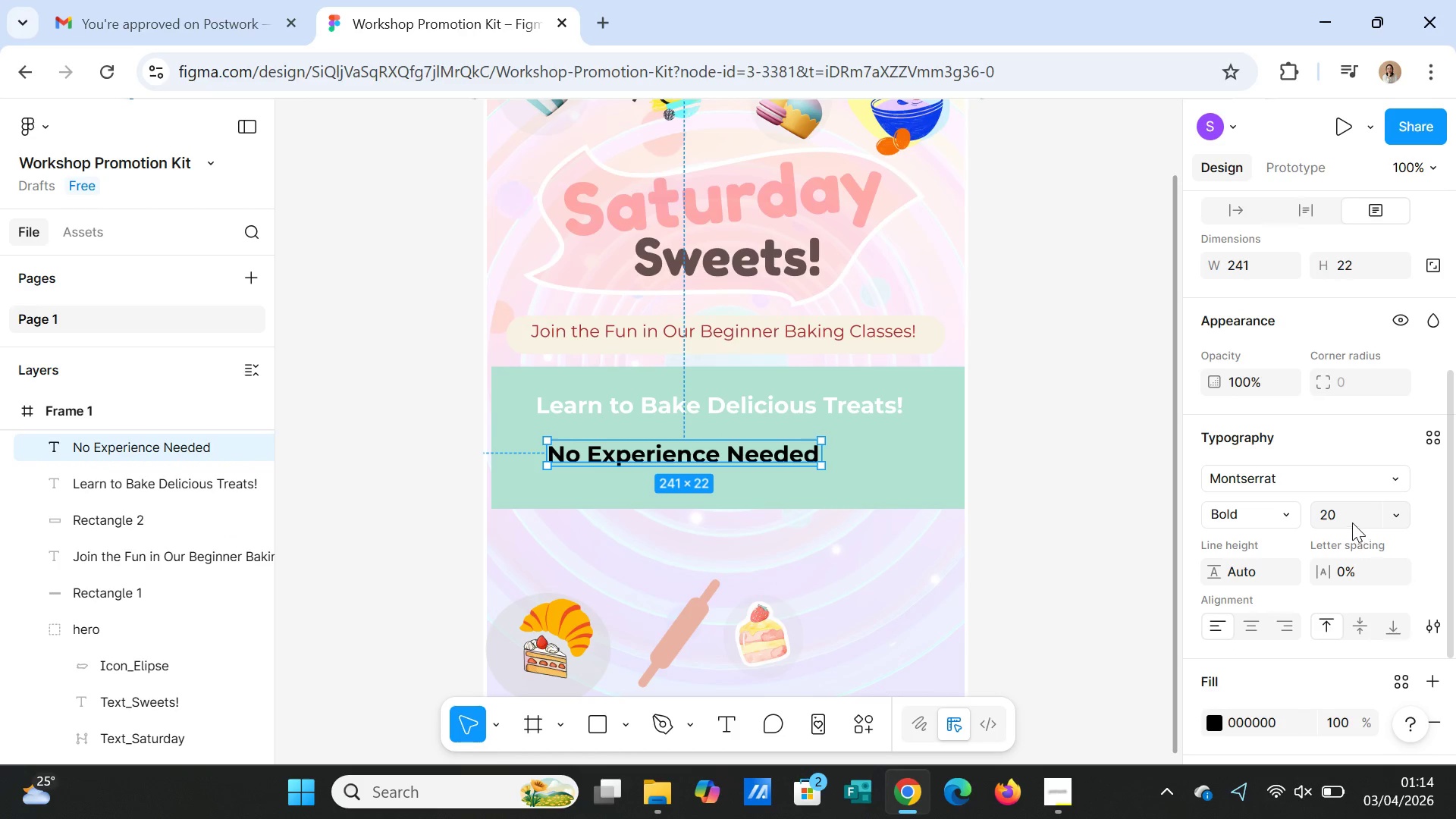 
left_click([1352, 522])
 